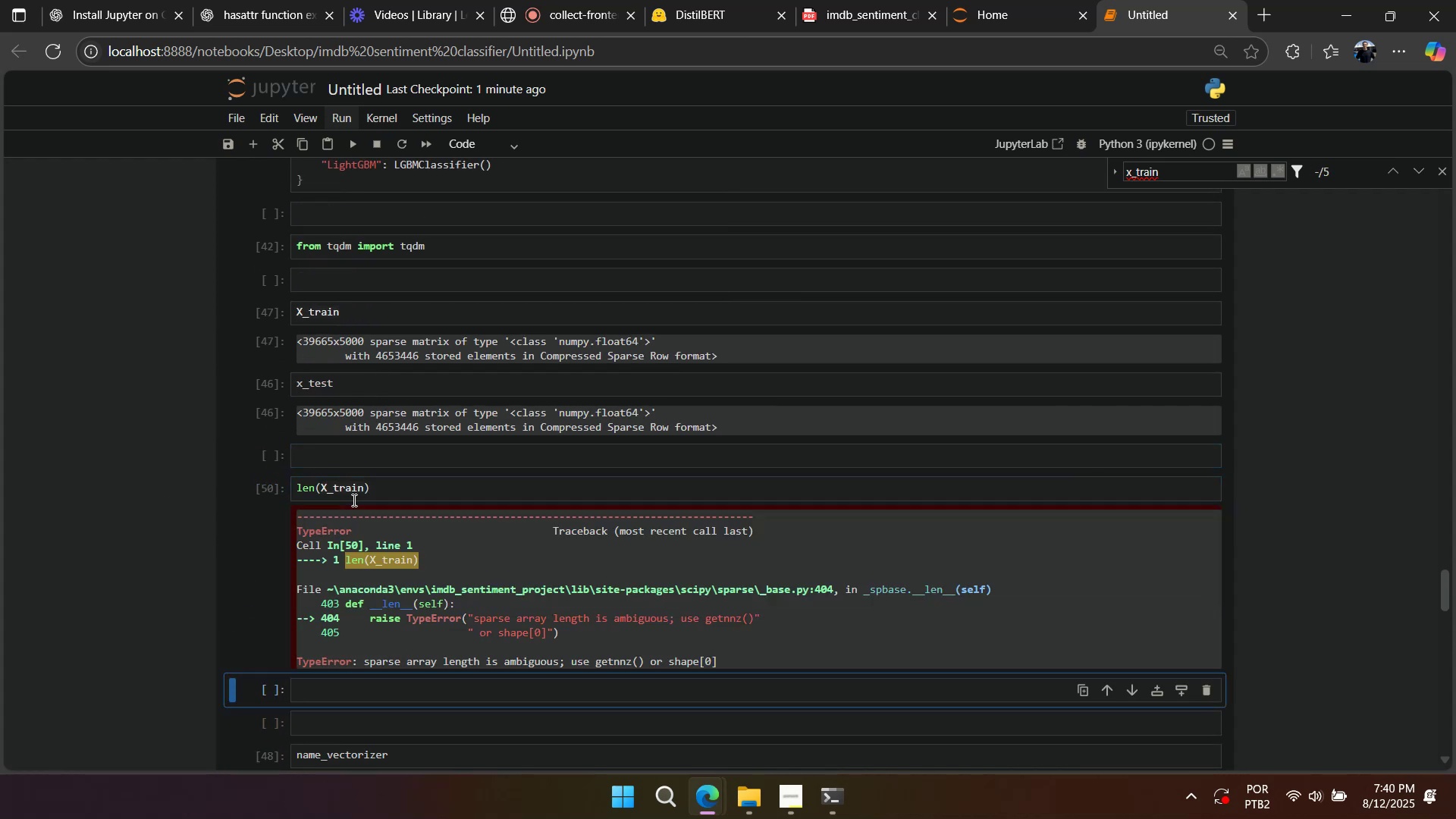 
key(Shift+Enter)
 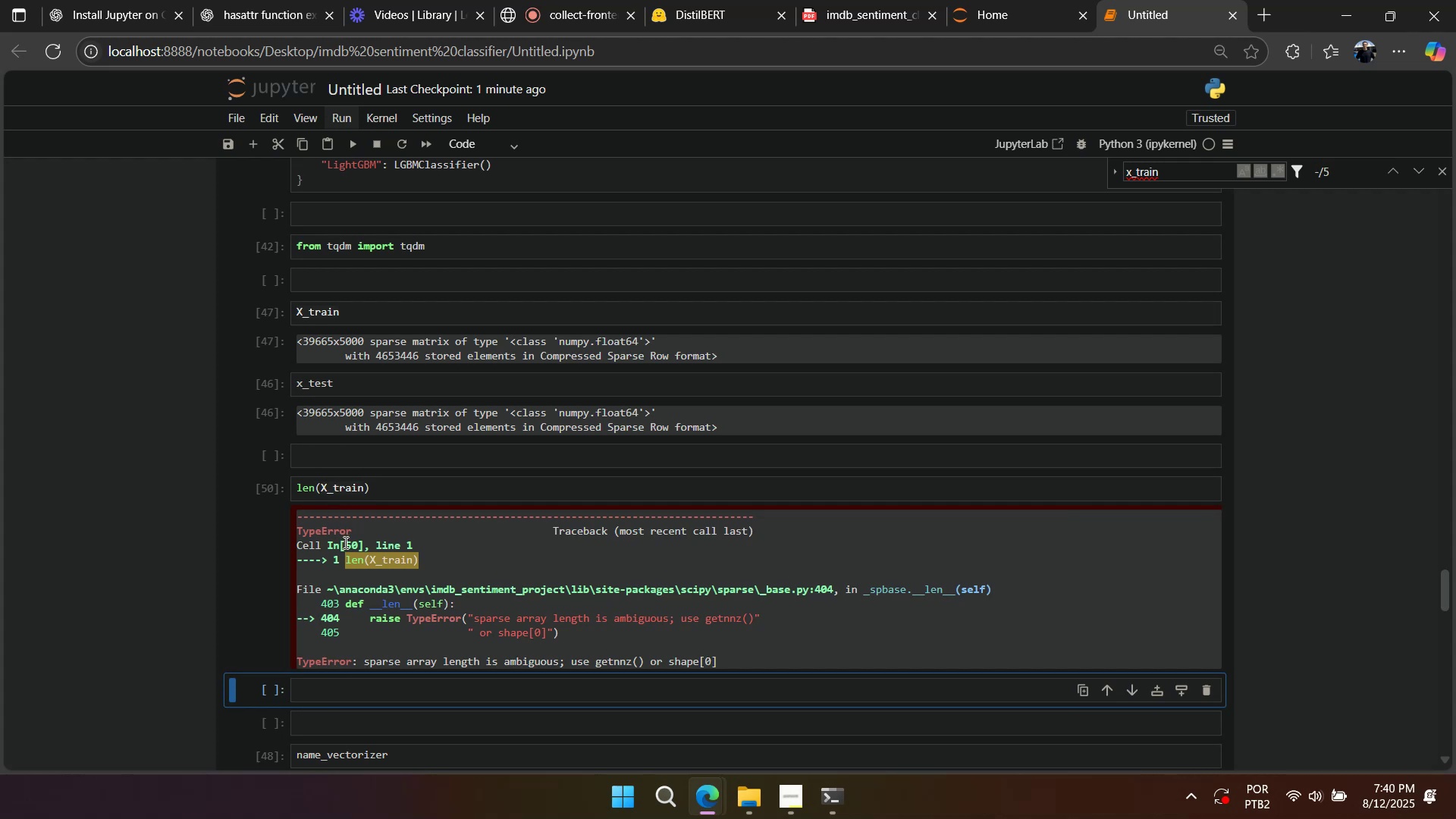 
scroll: coordinate [428, 527], scroll_direction: down, amount: 5.0
 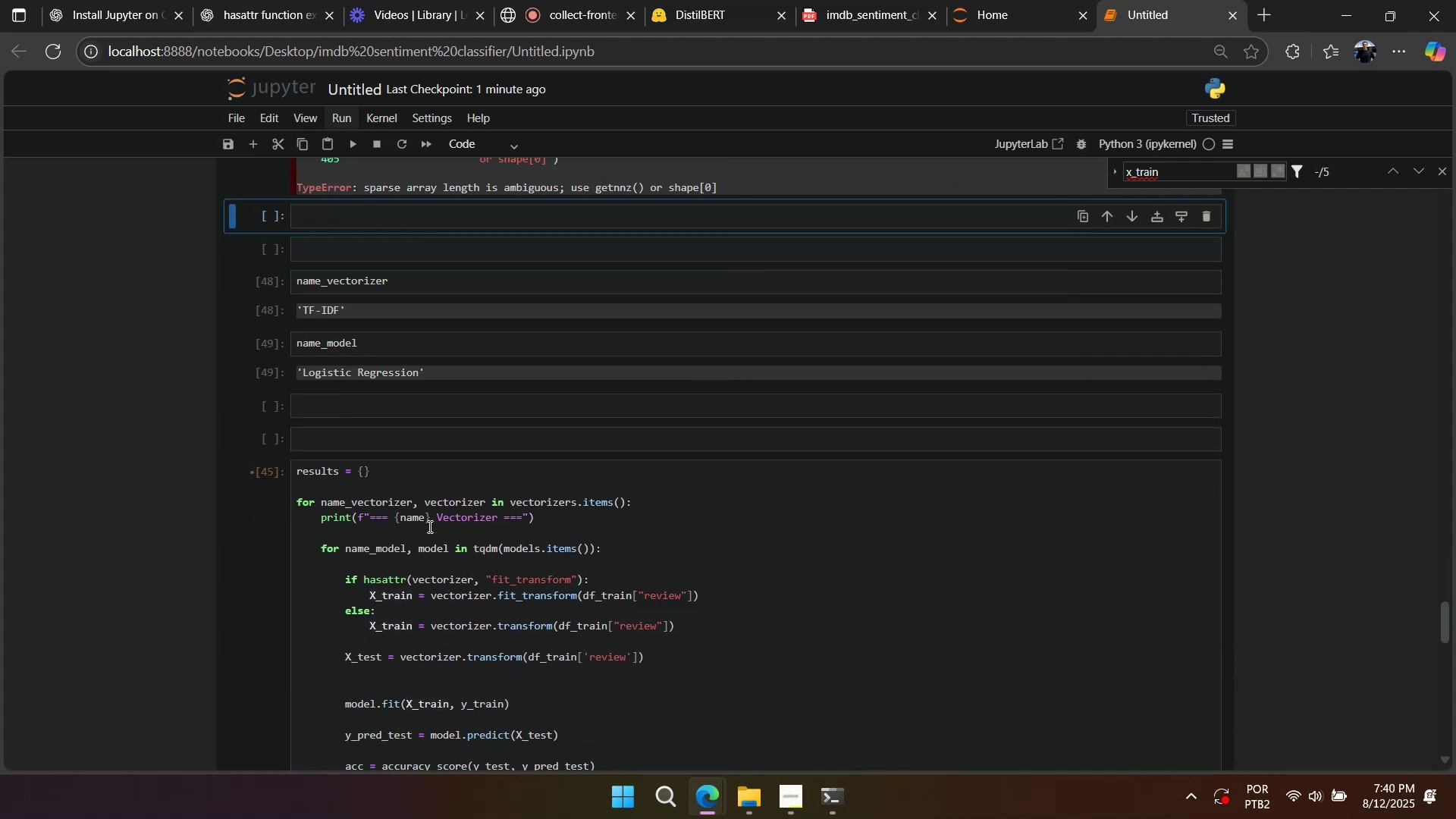 
scroll: coordinate [428, 526], scroll_direction: up, amount: 3.0
 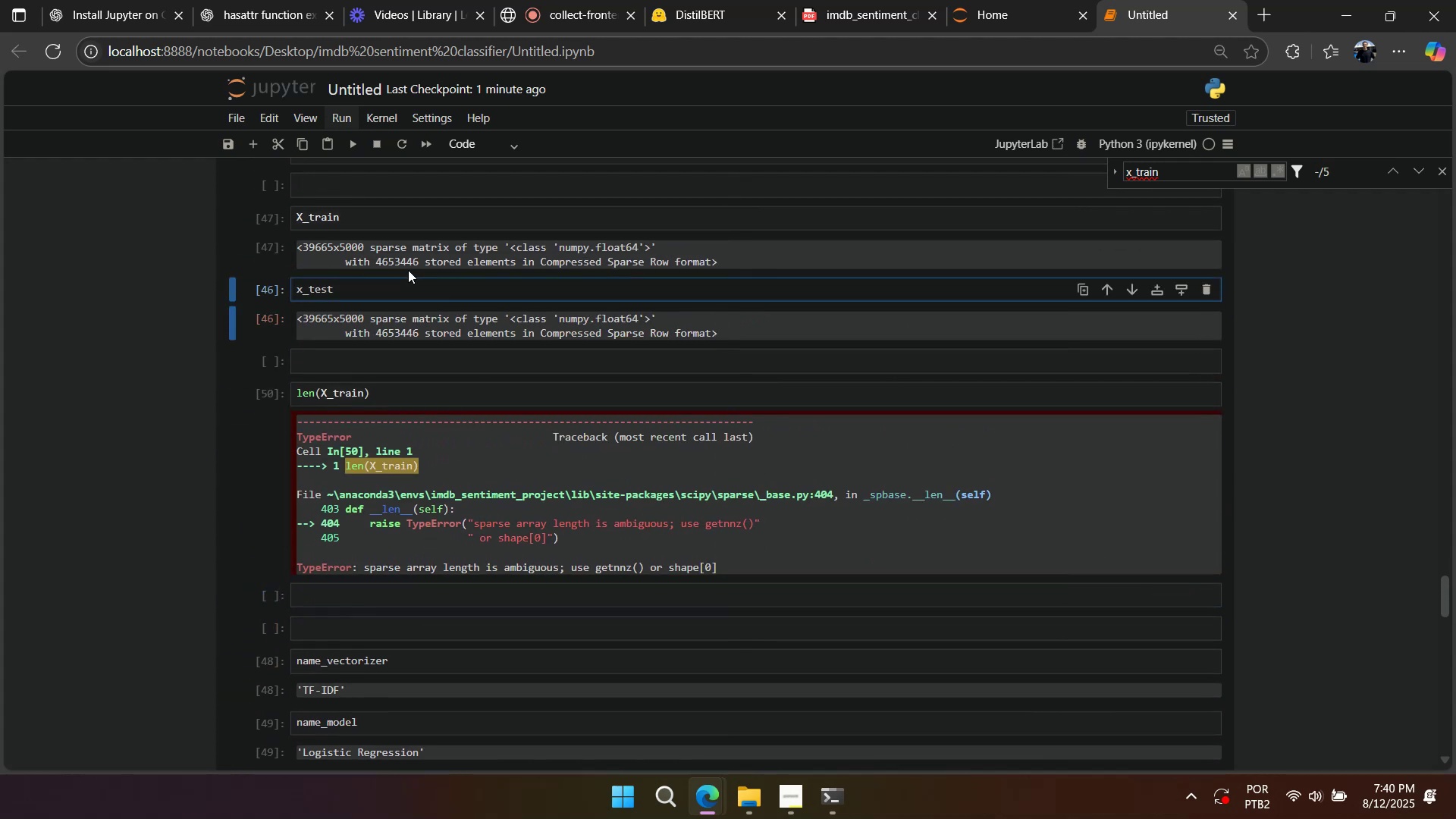 
scroll: coordinate [593, 408], scroll_direction: down, amount: 18.0
 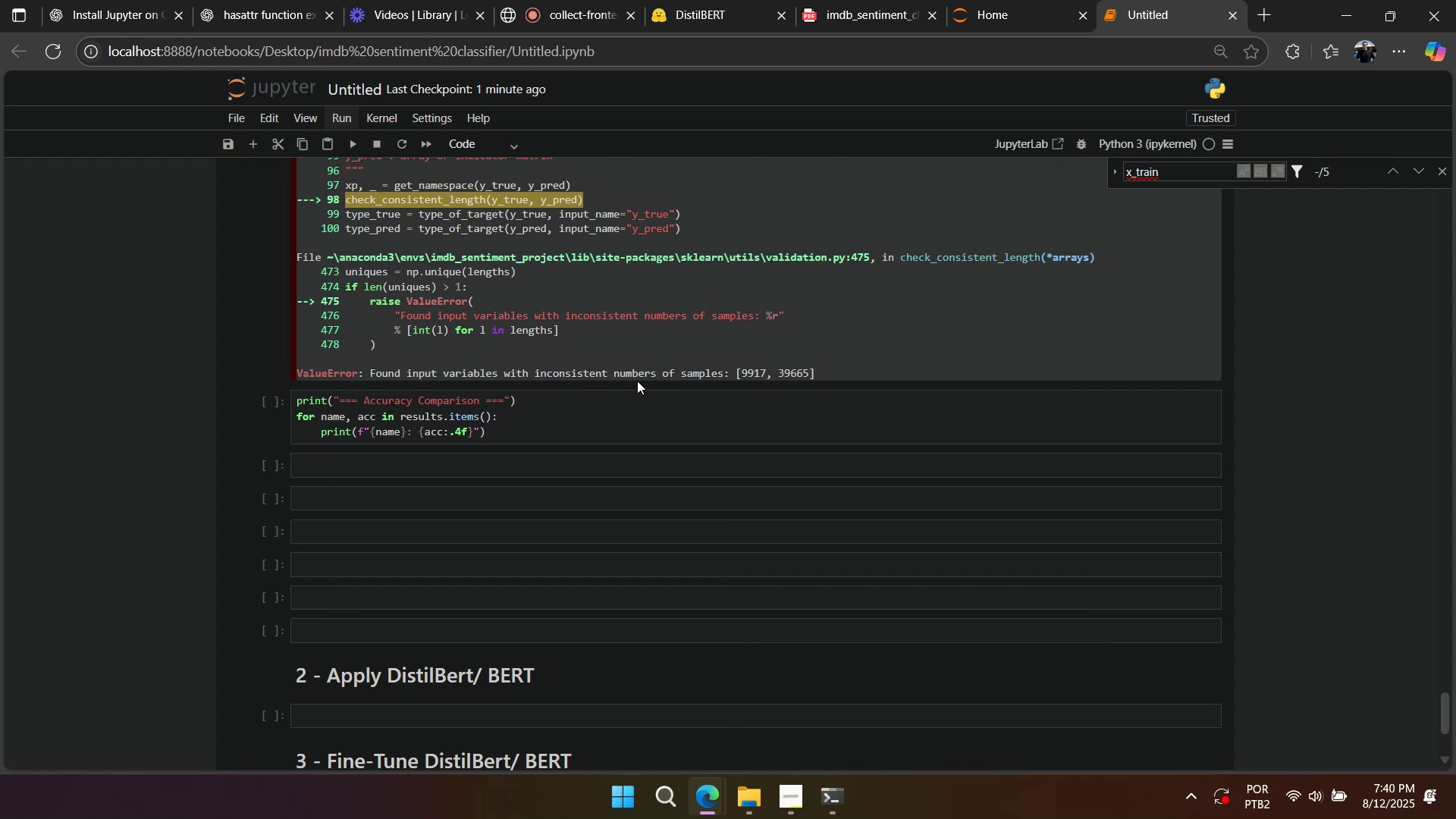 
wait(6.72)
 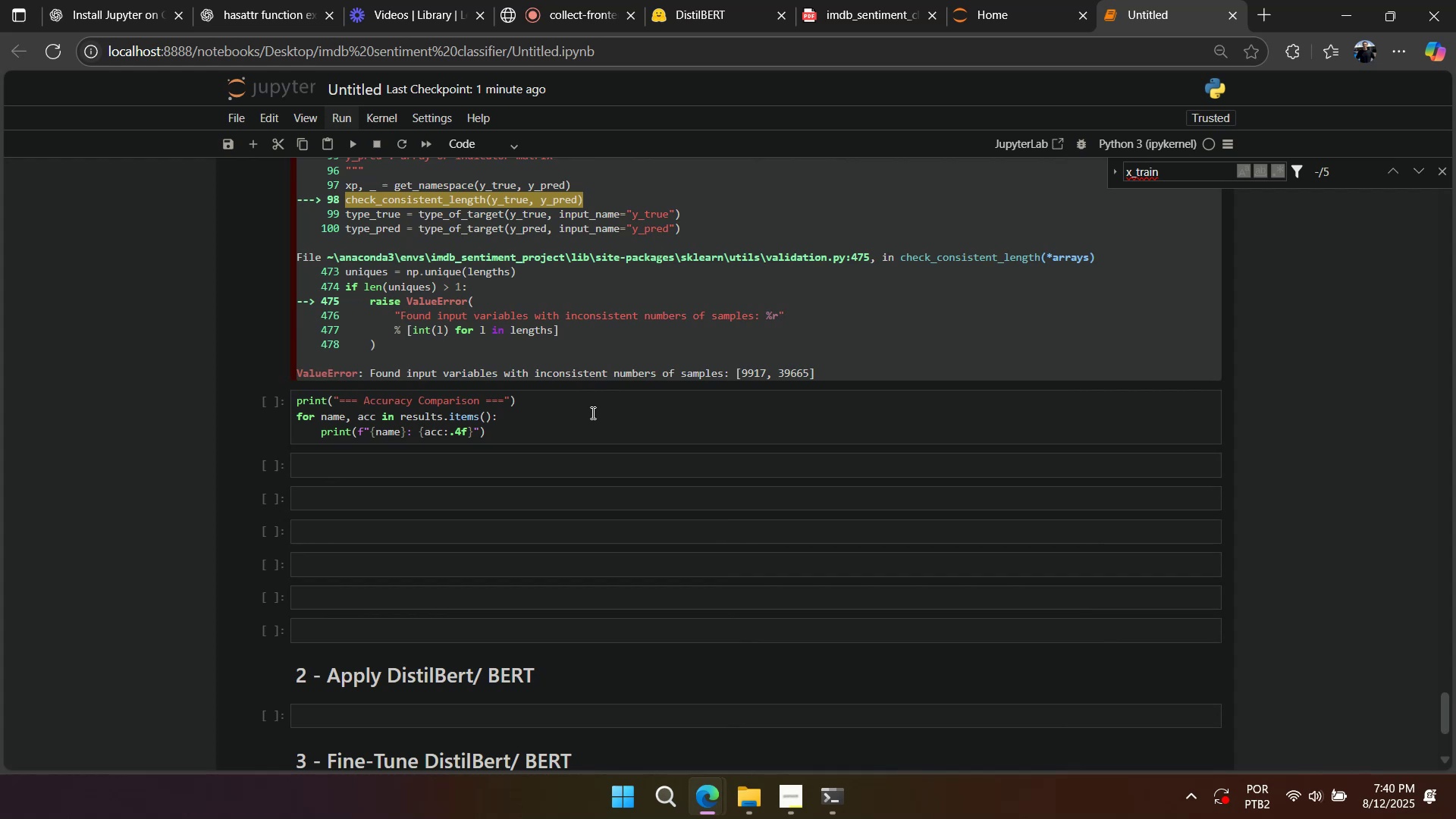 
scroll: coordinate [619, 416], scroll_direction: up, amount: 13.0
 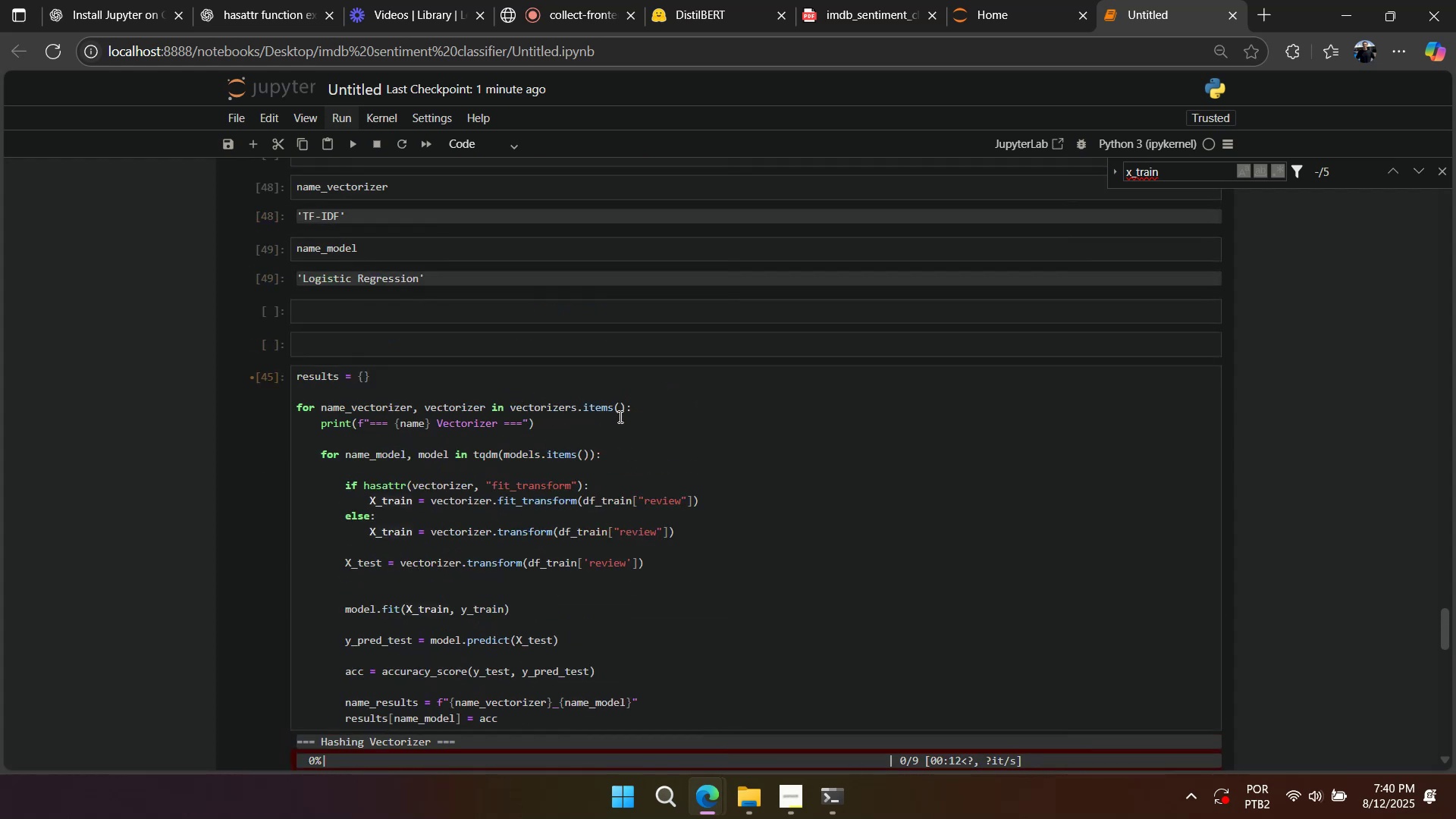 
scroll: coordinate [619, 416], scroll_direction: down, amount: 3.0
 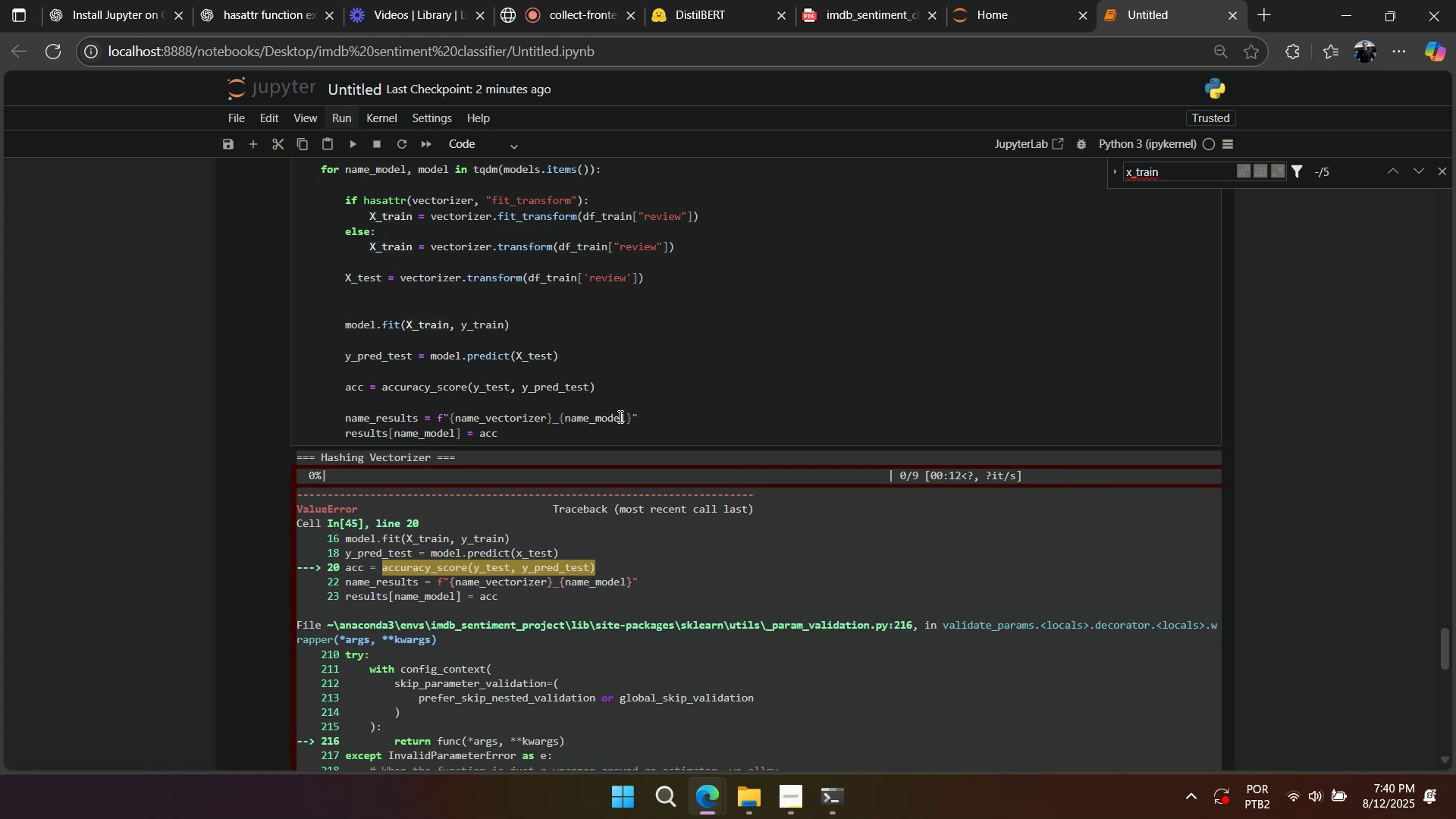 
wait(5.62)
 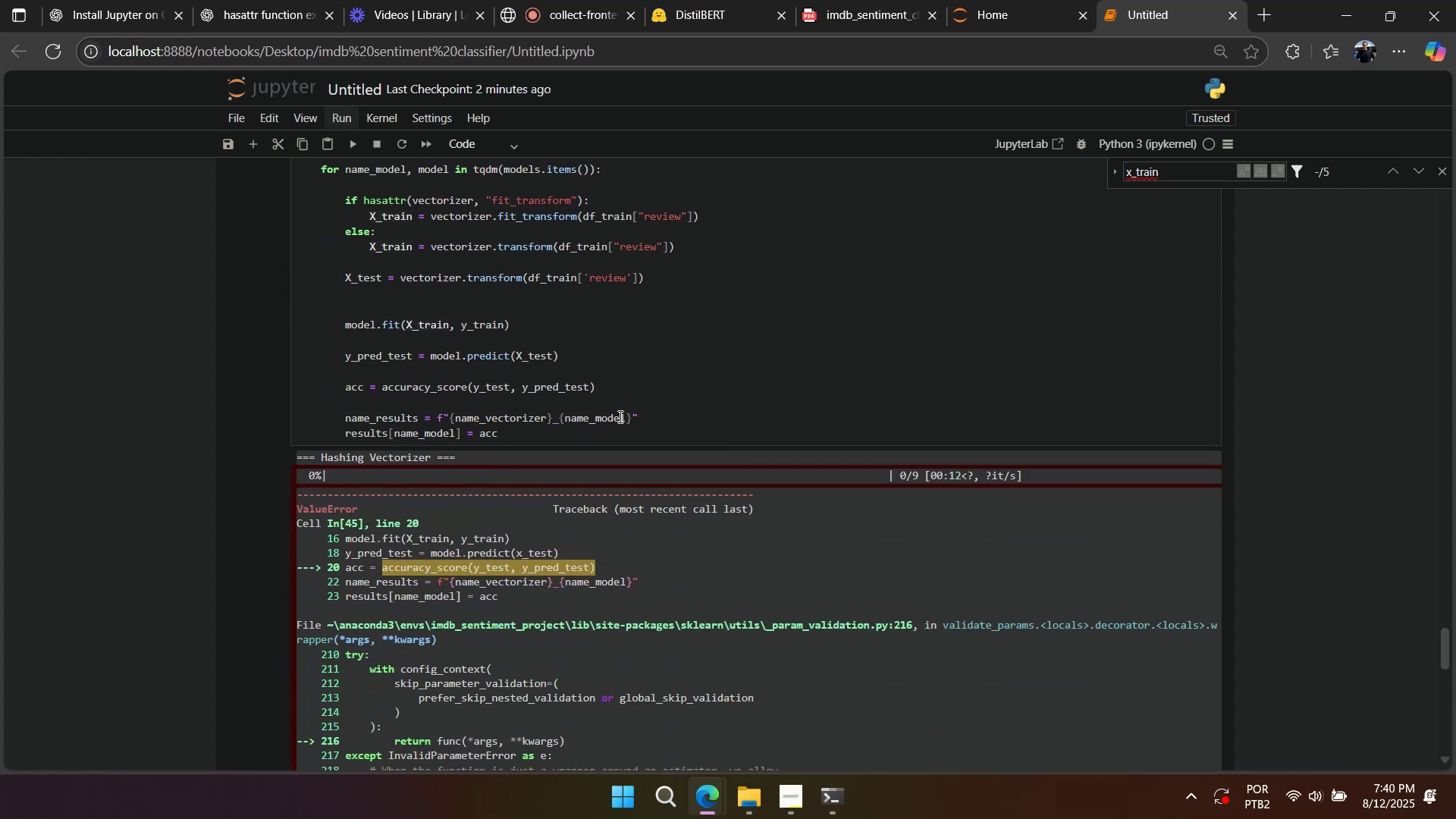 
scroll: coordinate [619, 416], scroll_direction: up, amount: 1.0
 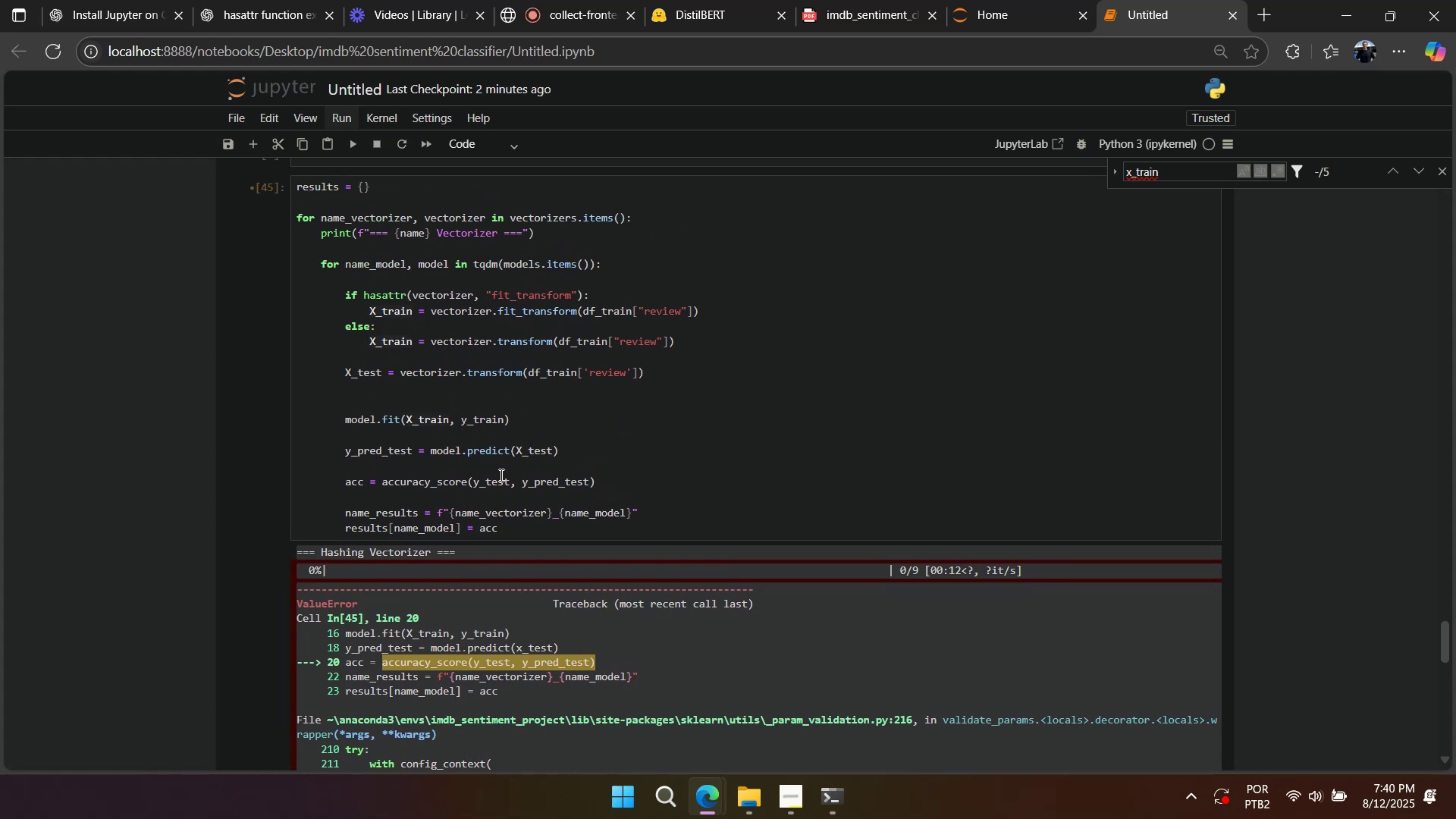 
double_click([497, 479])
 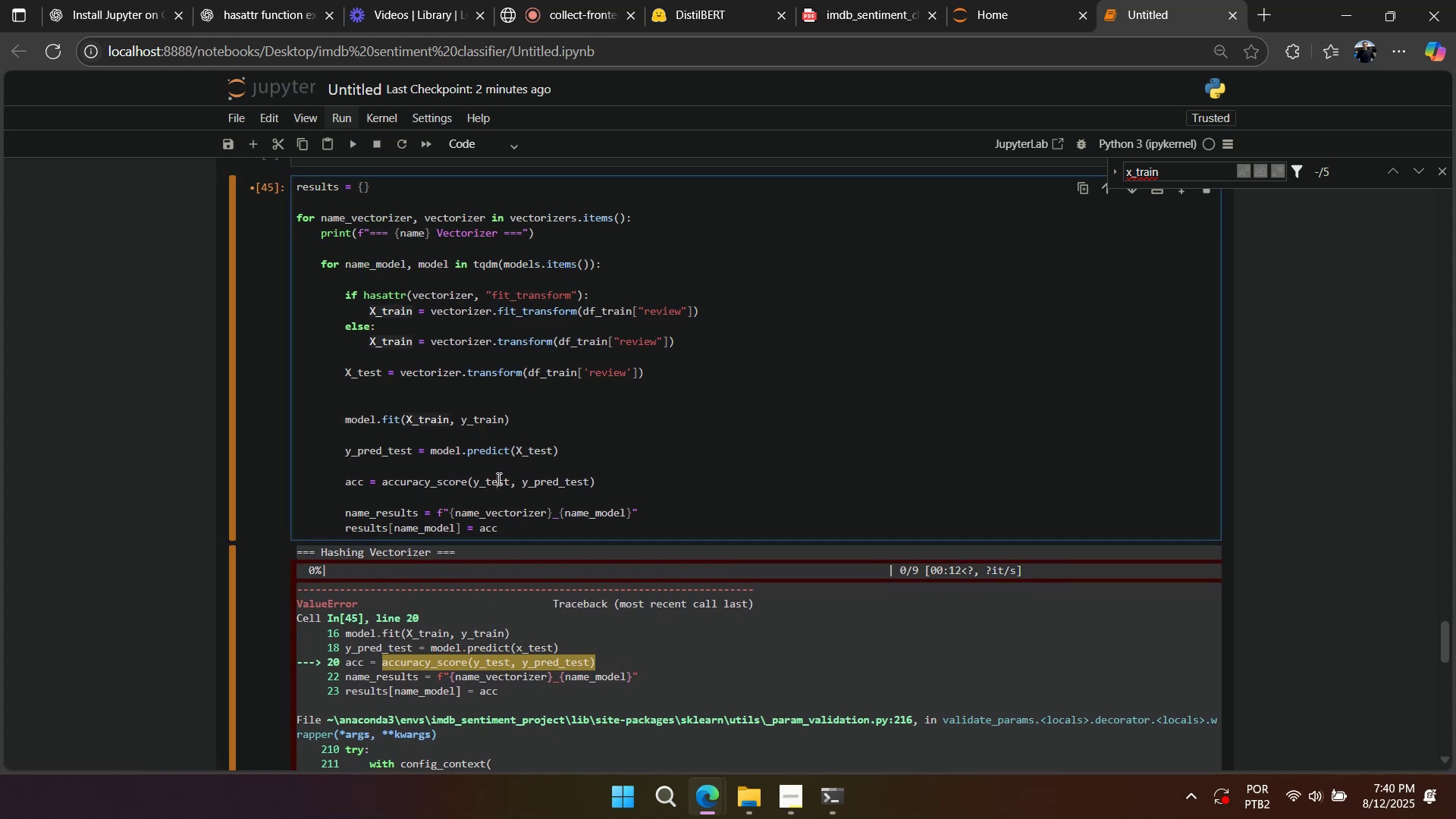 
triple_click([497, 479])
 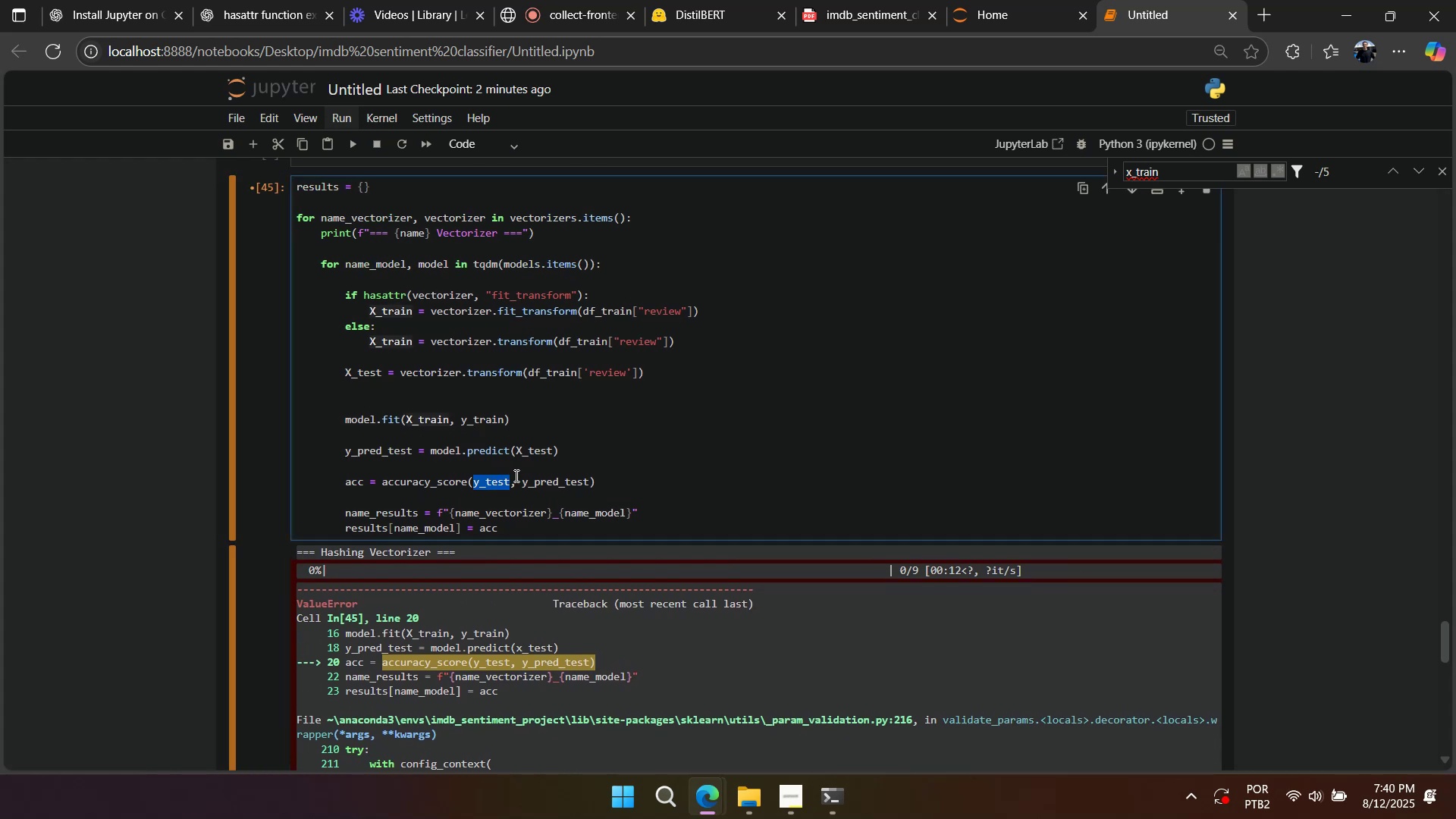 
scroll: coordinate [274, 441], scroll_direction: up, amount: 14.0
 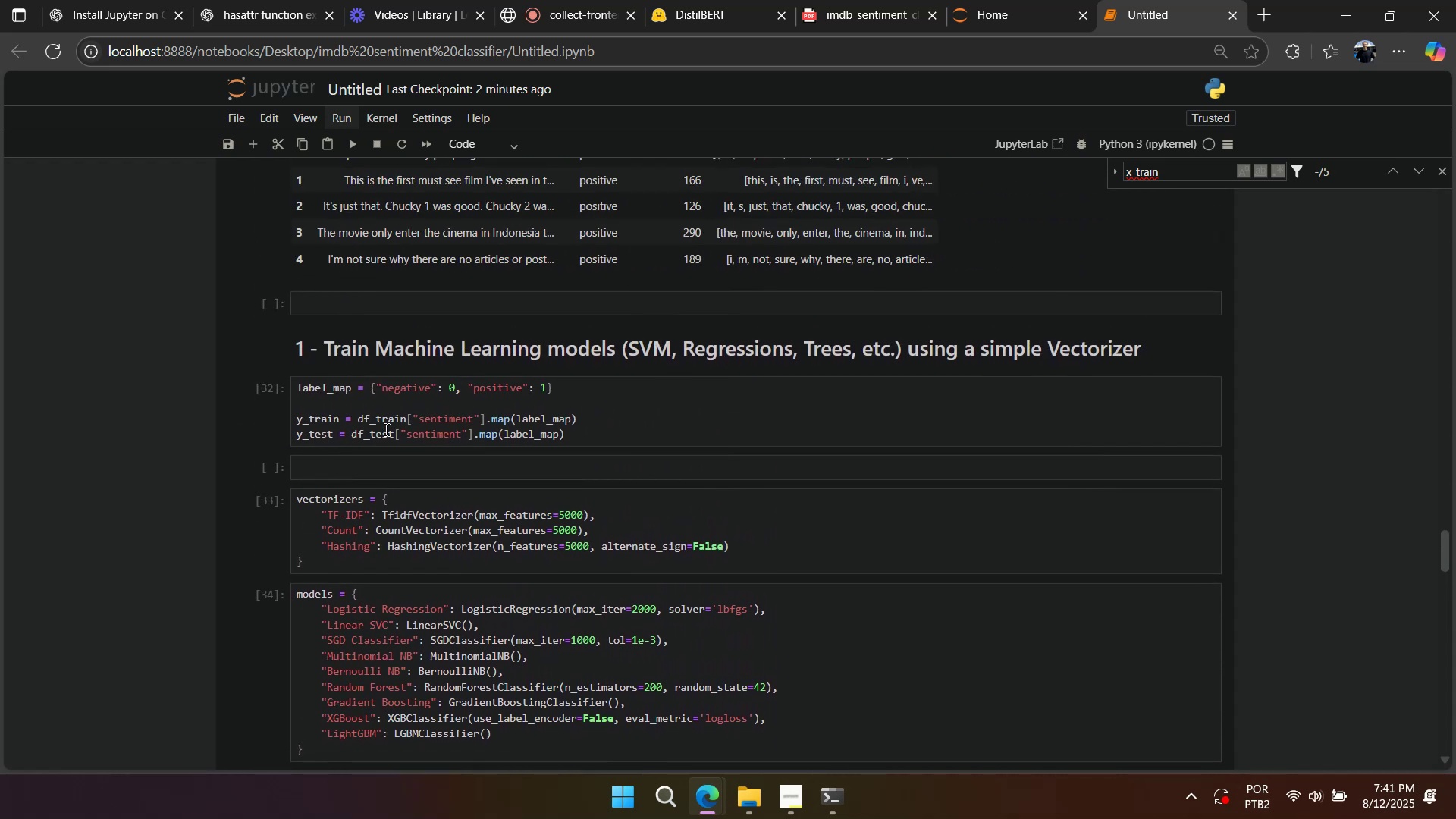 
double_click([322, 436])
 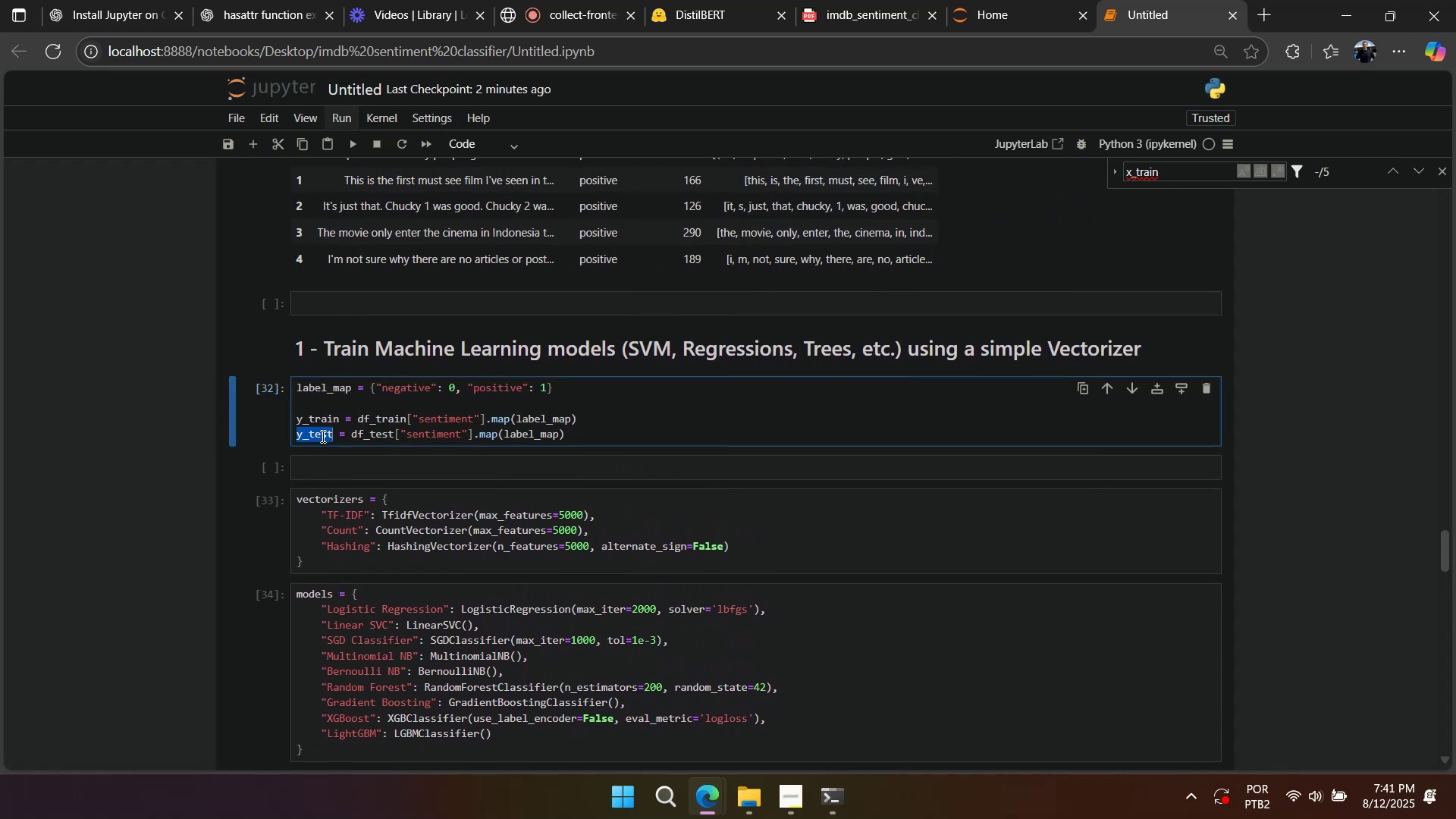 
key(Control+ControlLeft)
 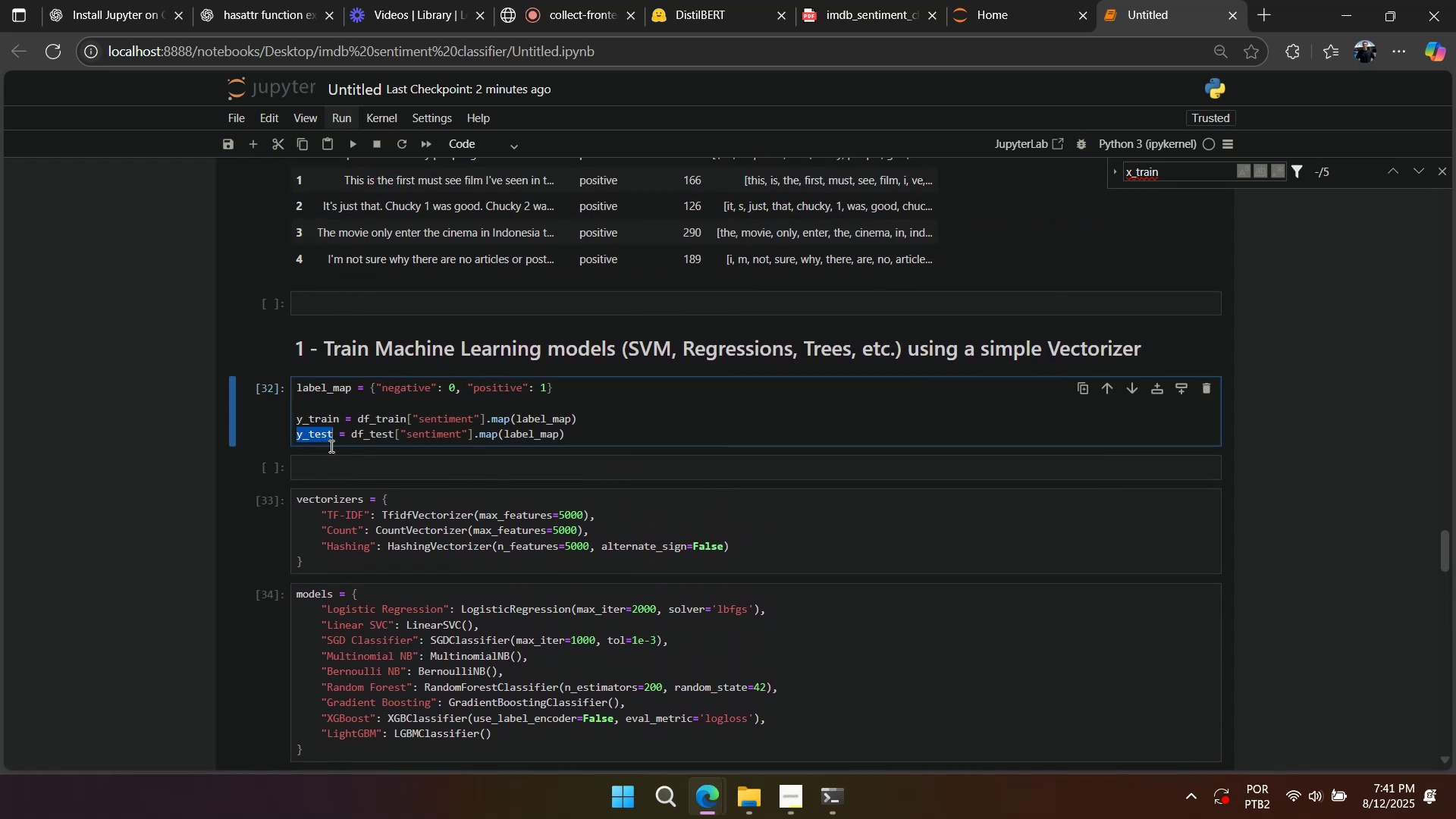 
key(Control+C)
 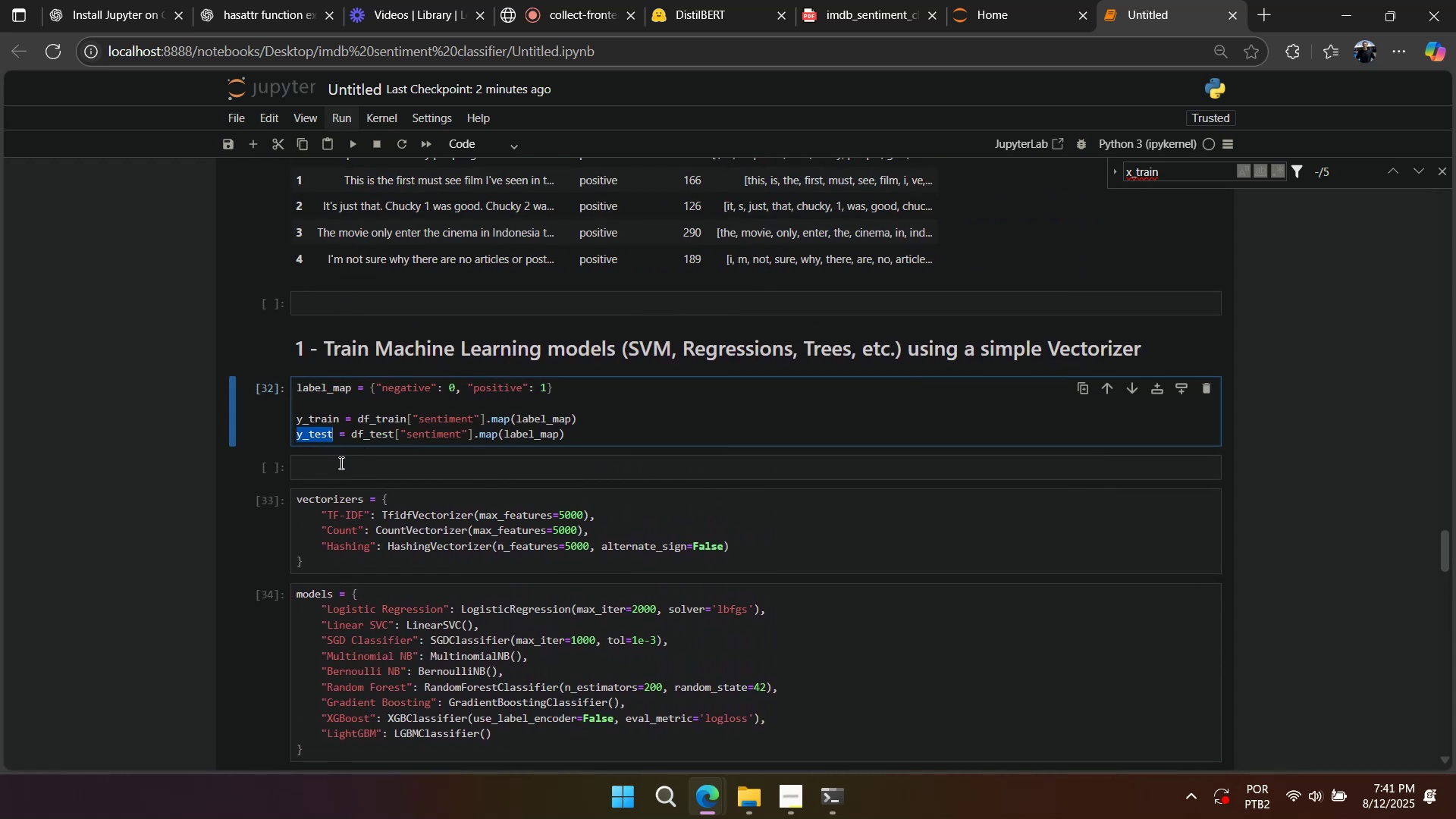 
key(Control+ControlLeft)
 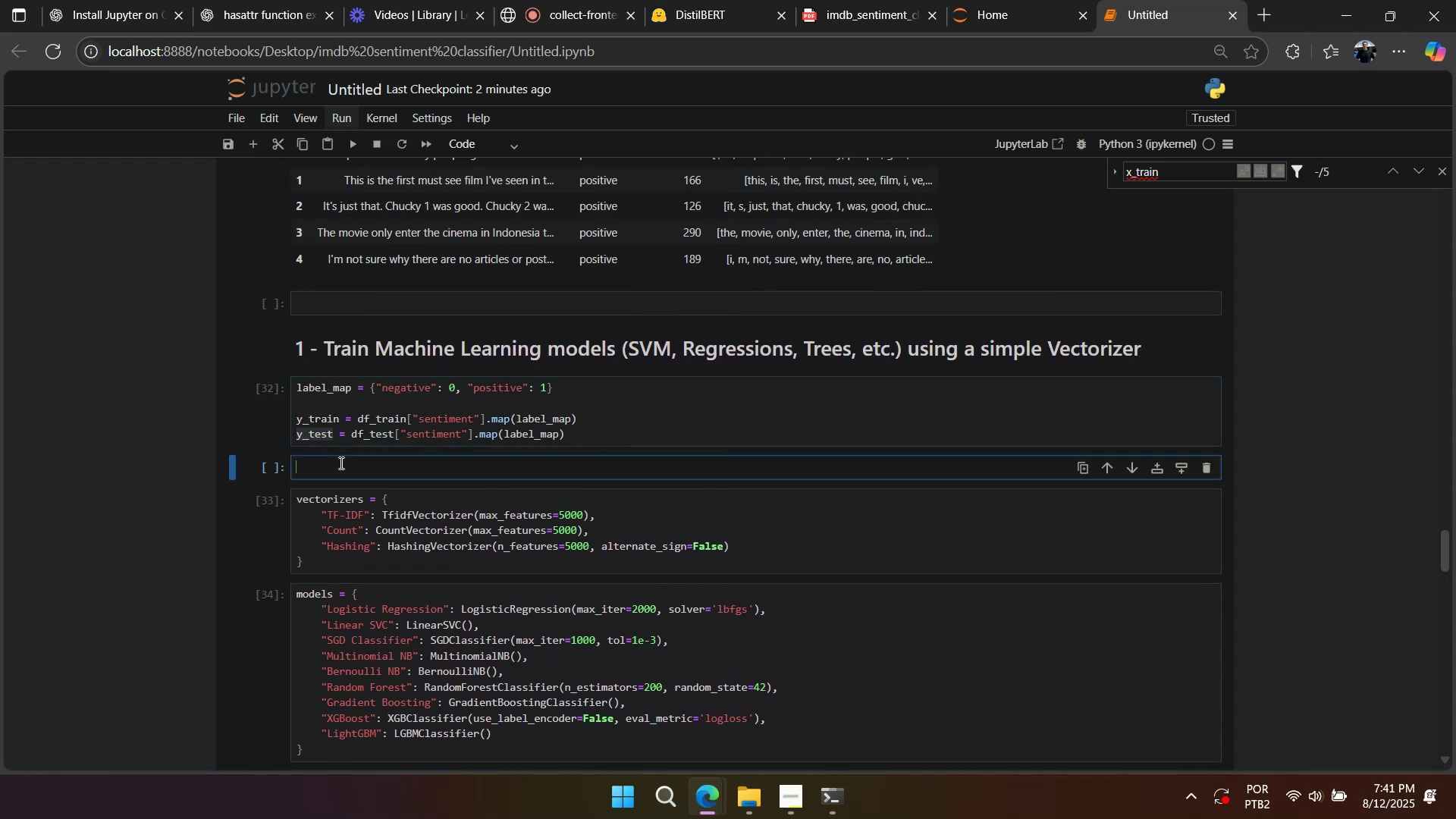 
key(Control+V)
 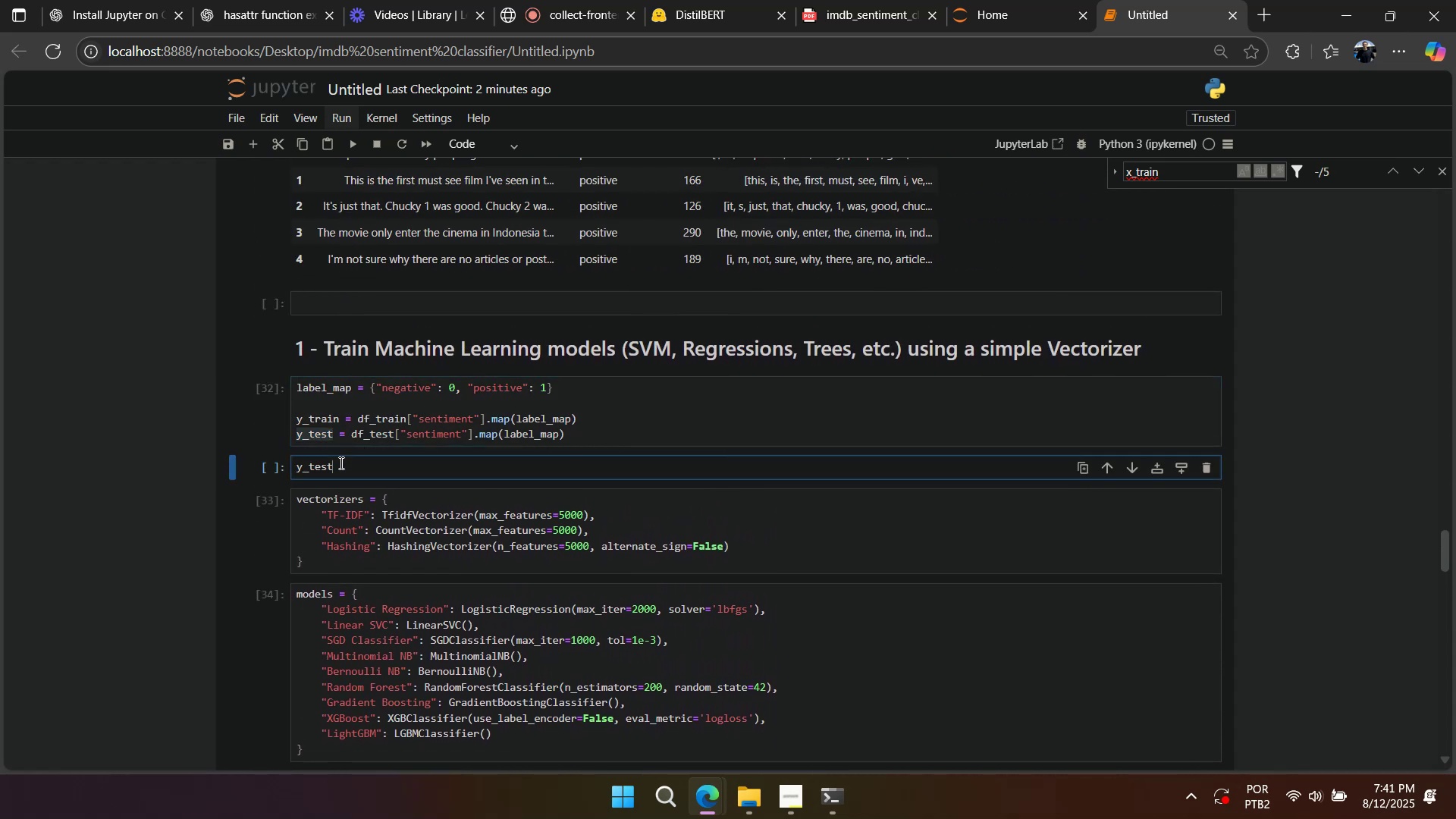 
key(Shift+Enter)
 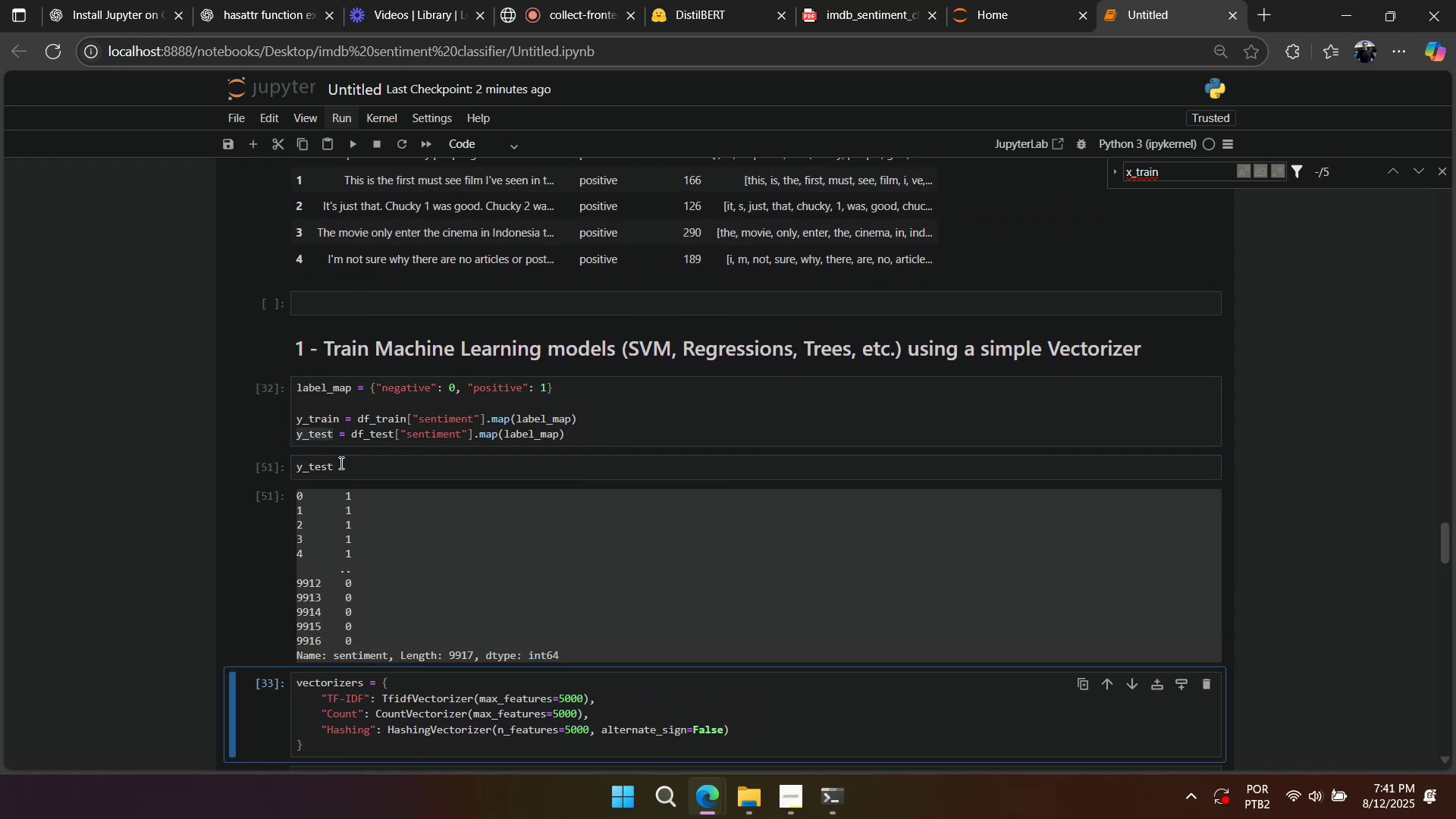 
left_click_drag(start_coordinate=[340, 463], to_coordinate=[194, 463])
 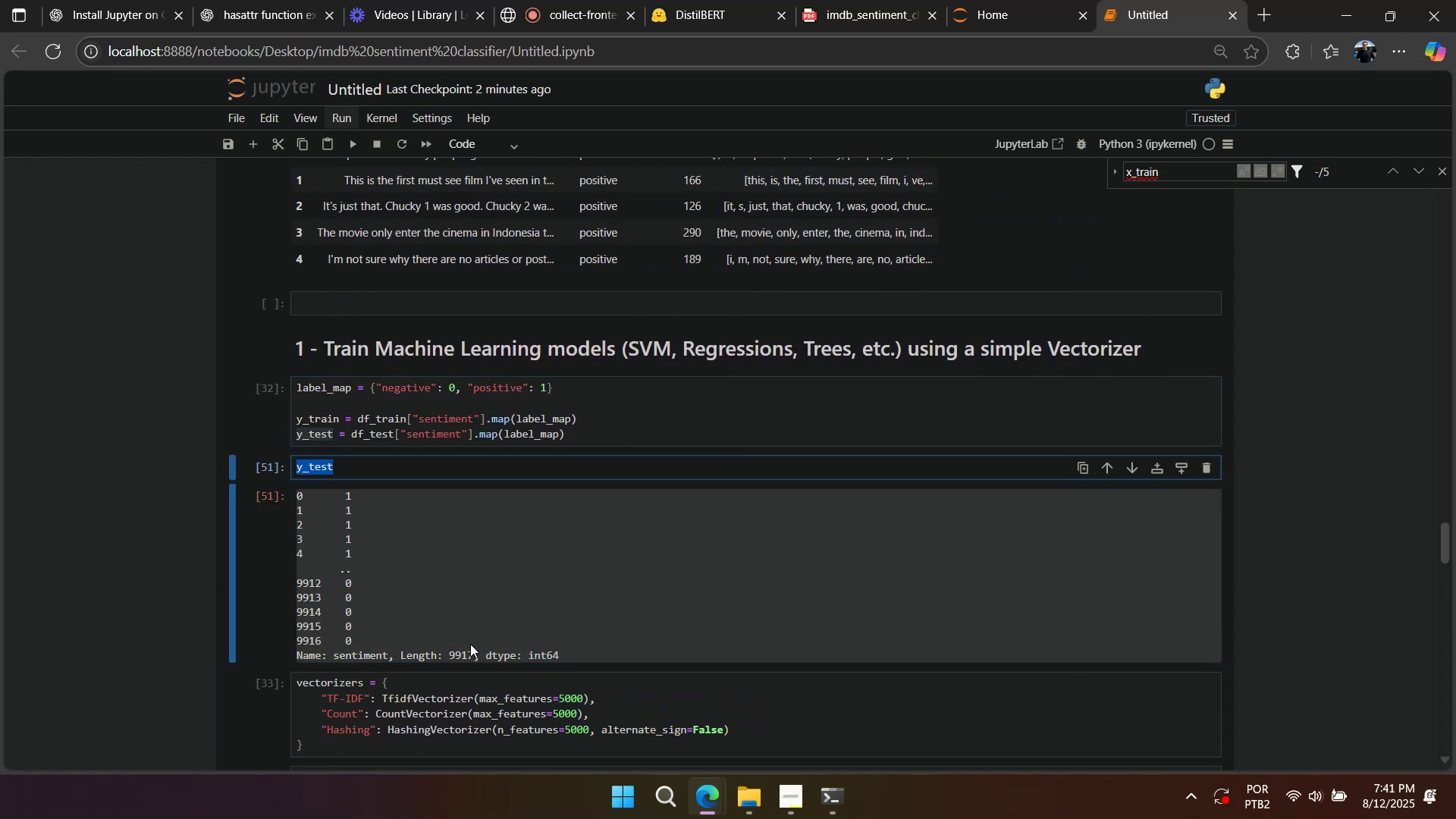 
double_click([470, 645])
 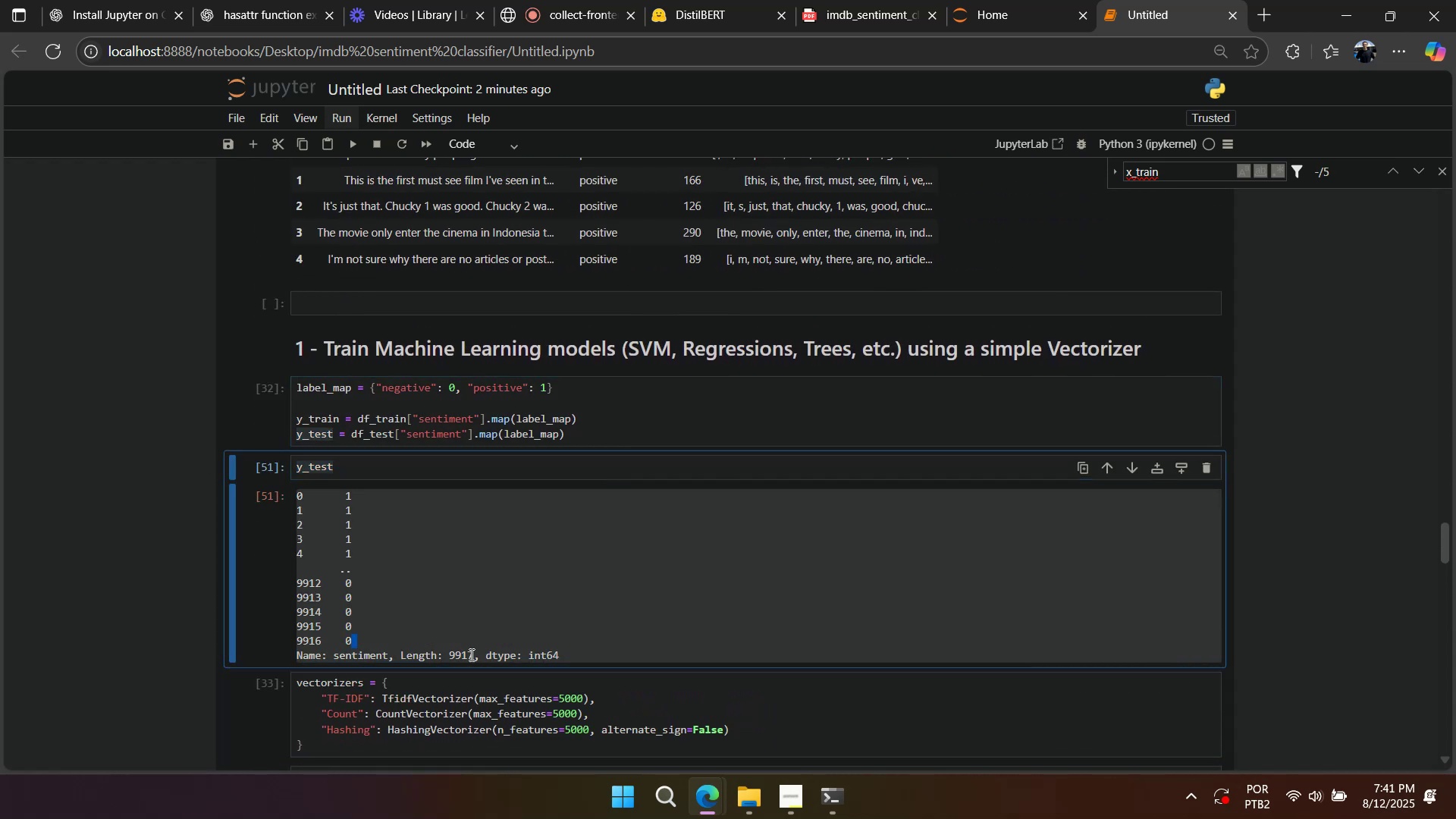 
triple_click([470, 654])
 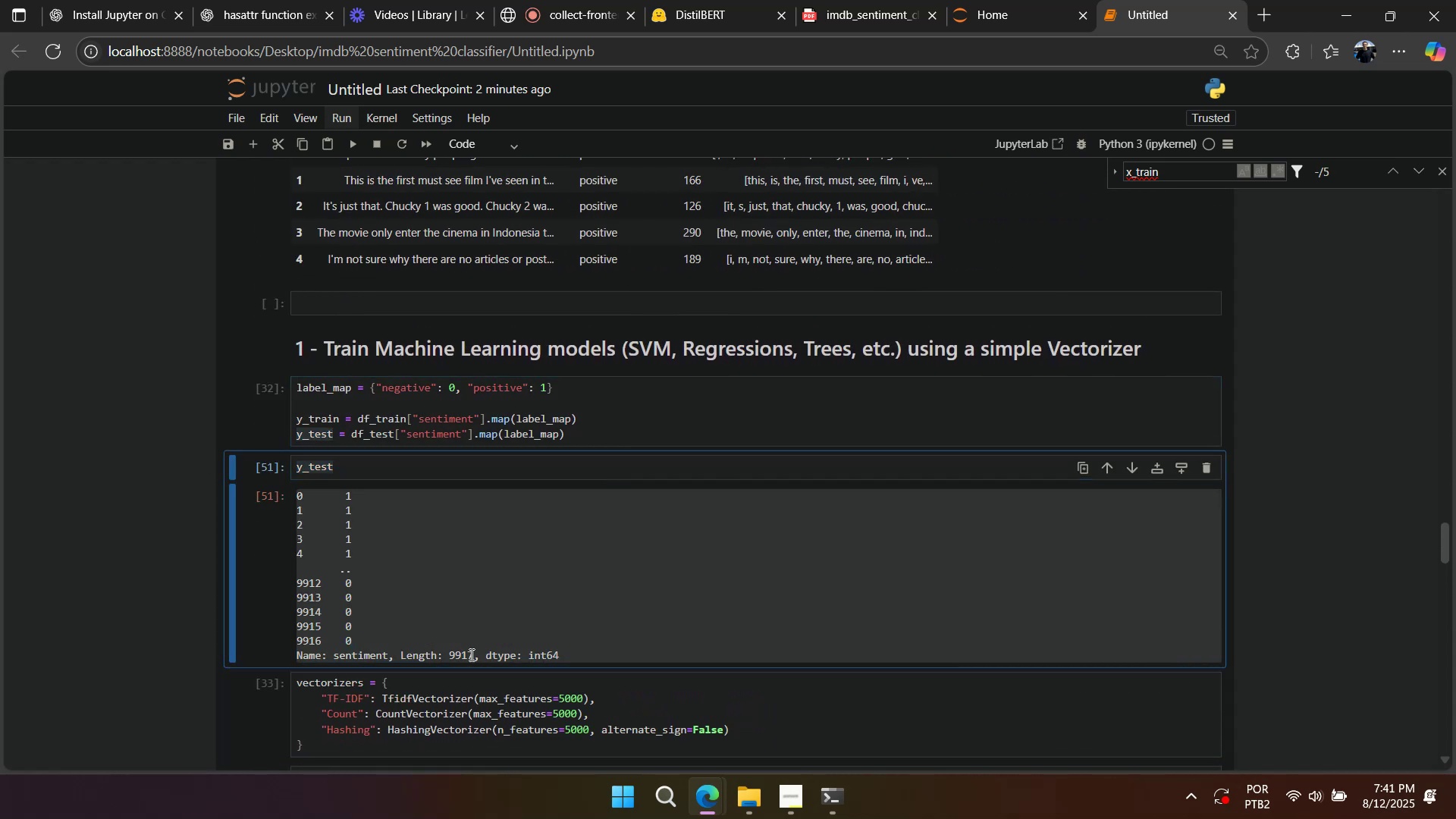 
triple_click([470, 654])
 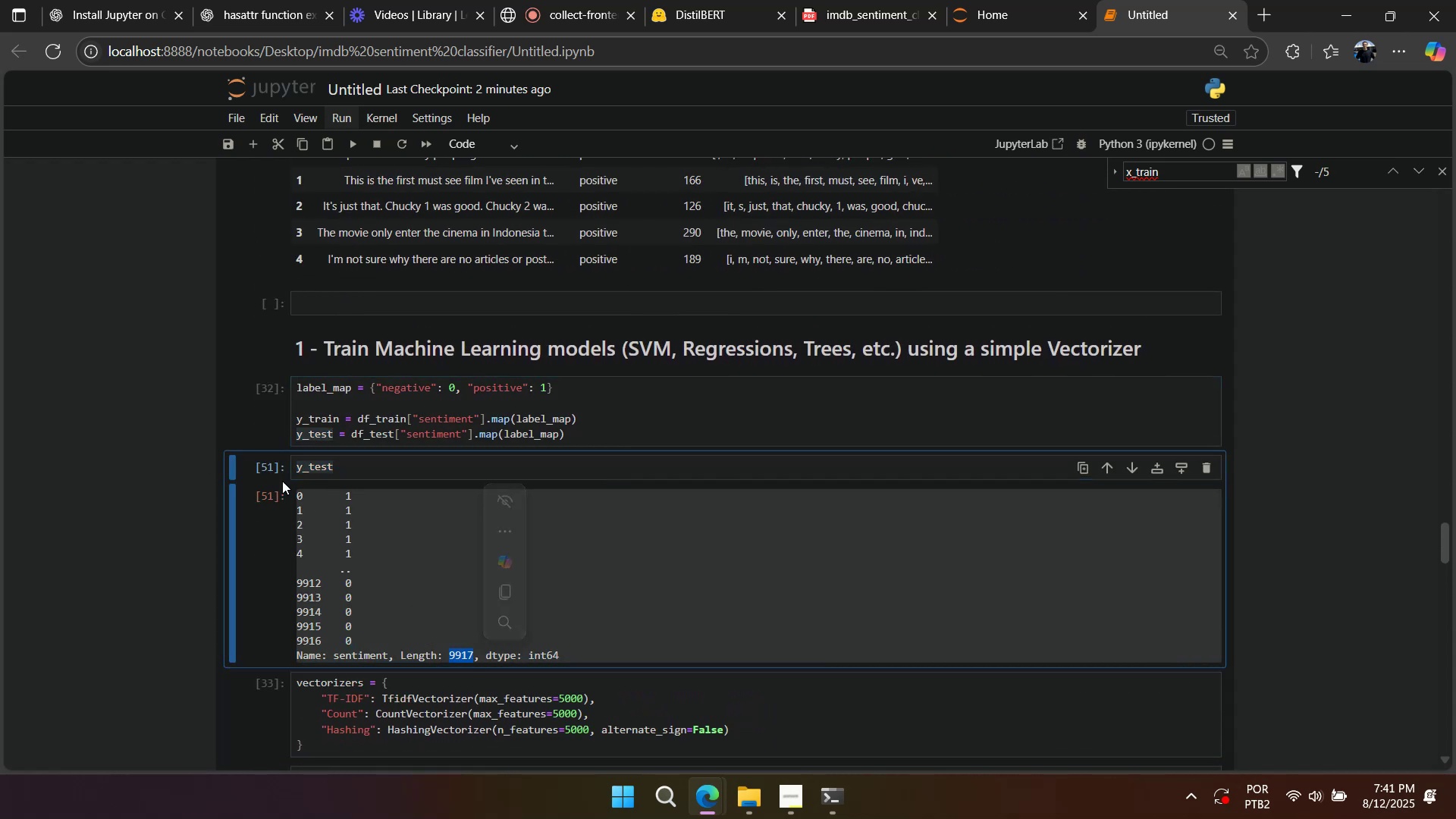 
left_click([263, 472])
 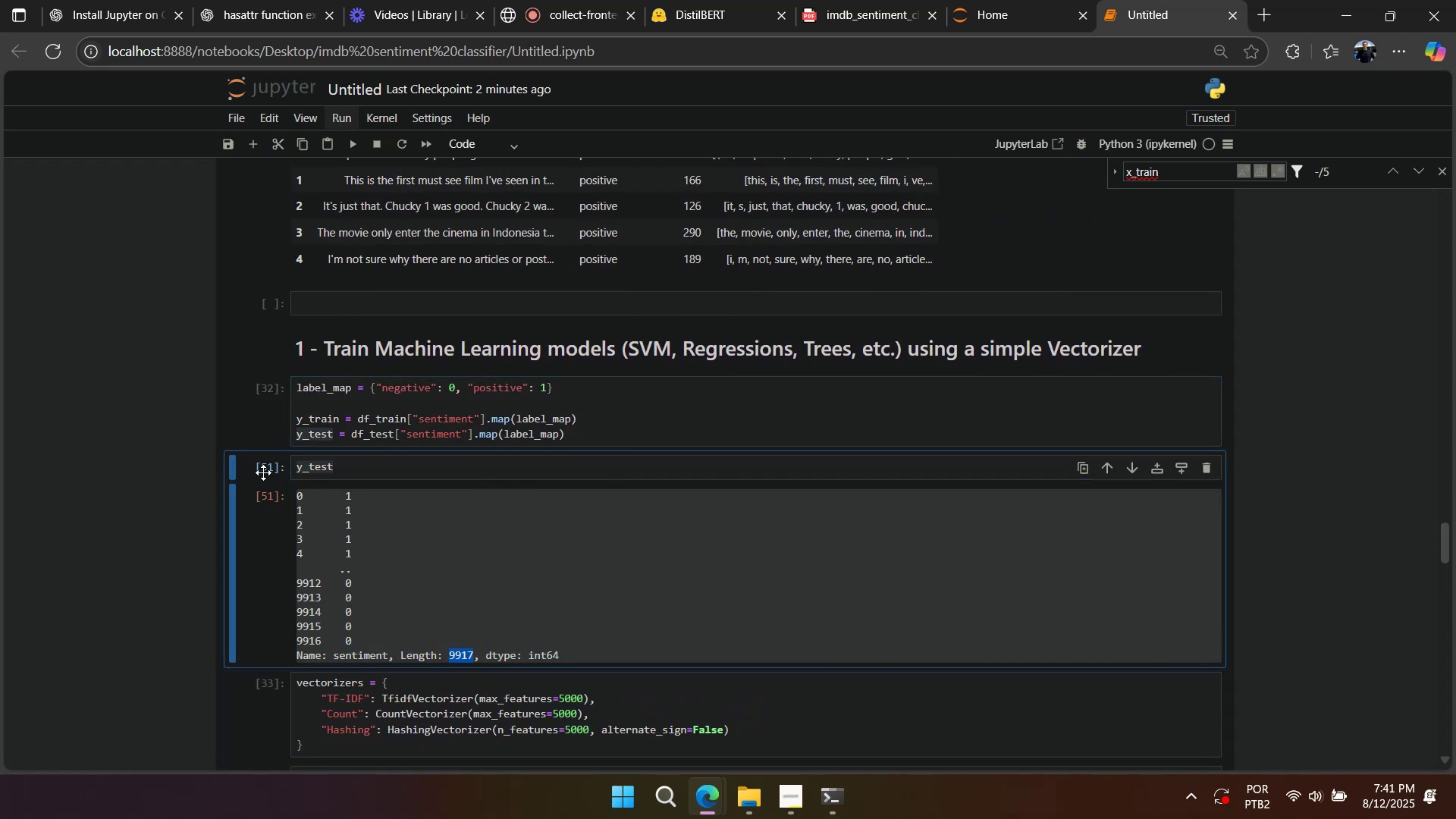 
type(ddaa)
 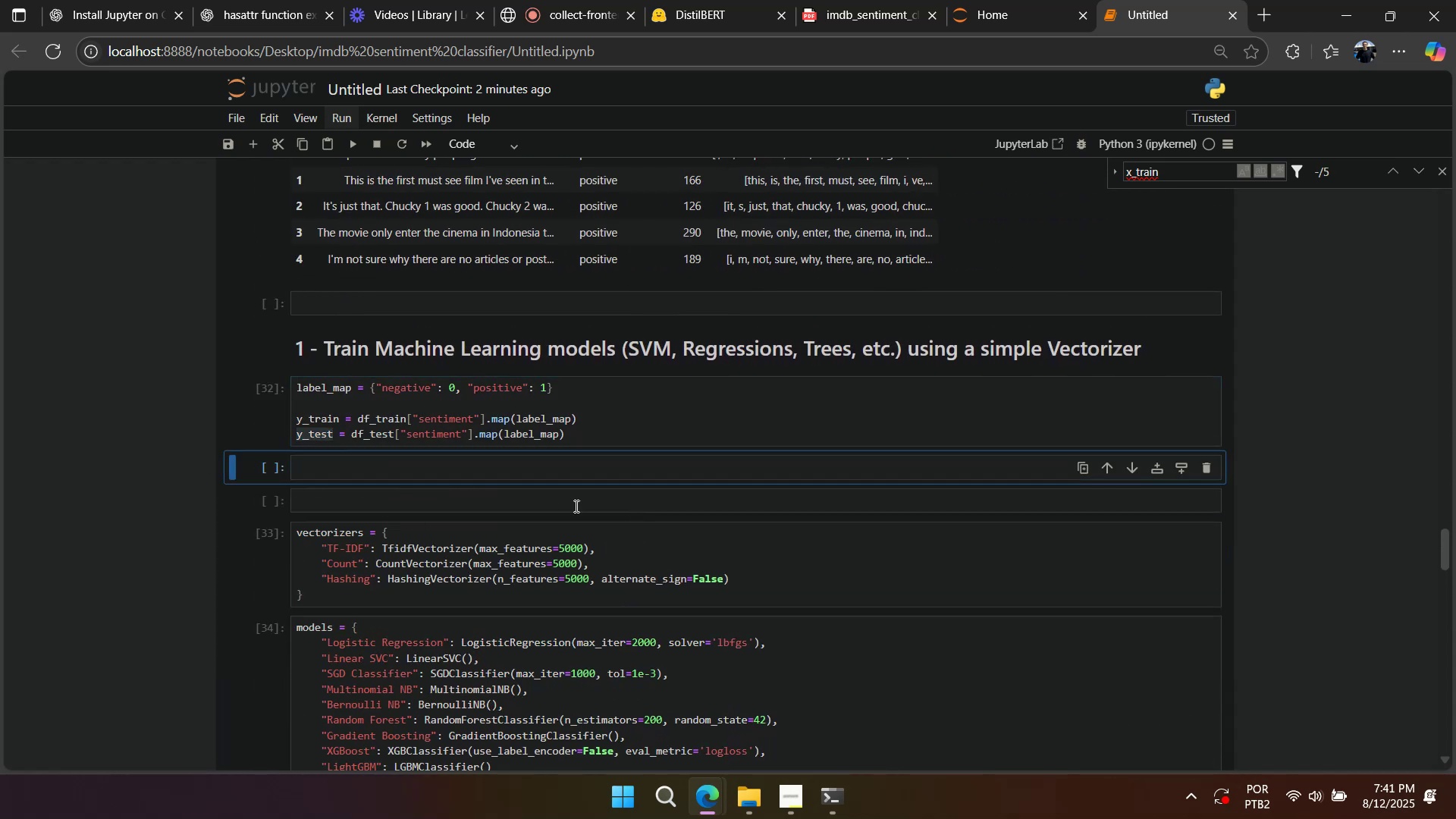 
scroll: coordinate [628, 526], scroll_direction: down, amount: 25.0
 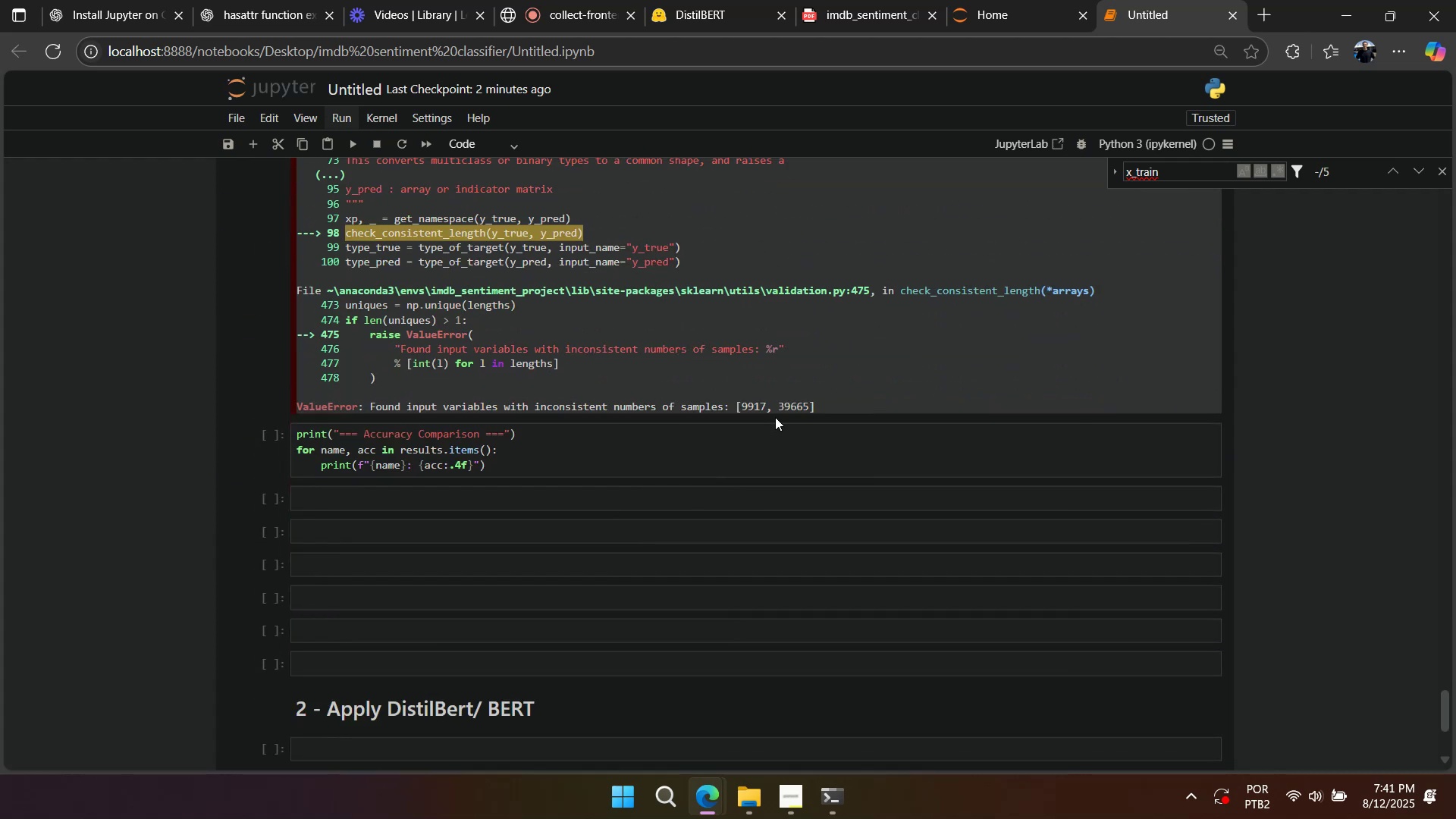 
scroll: coordinate [767, 497], scroll_direction: up, amount: 16.0
 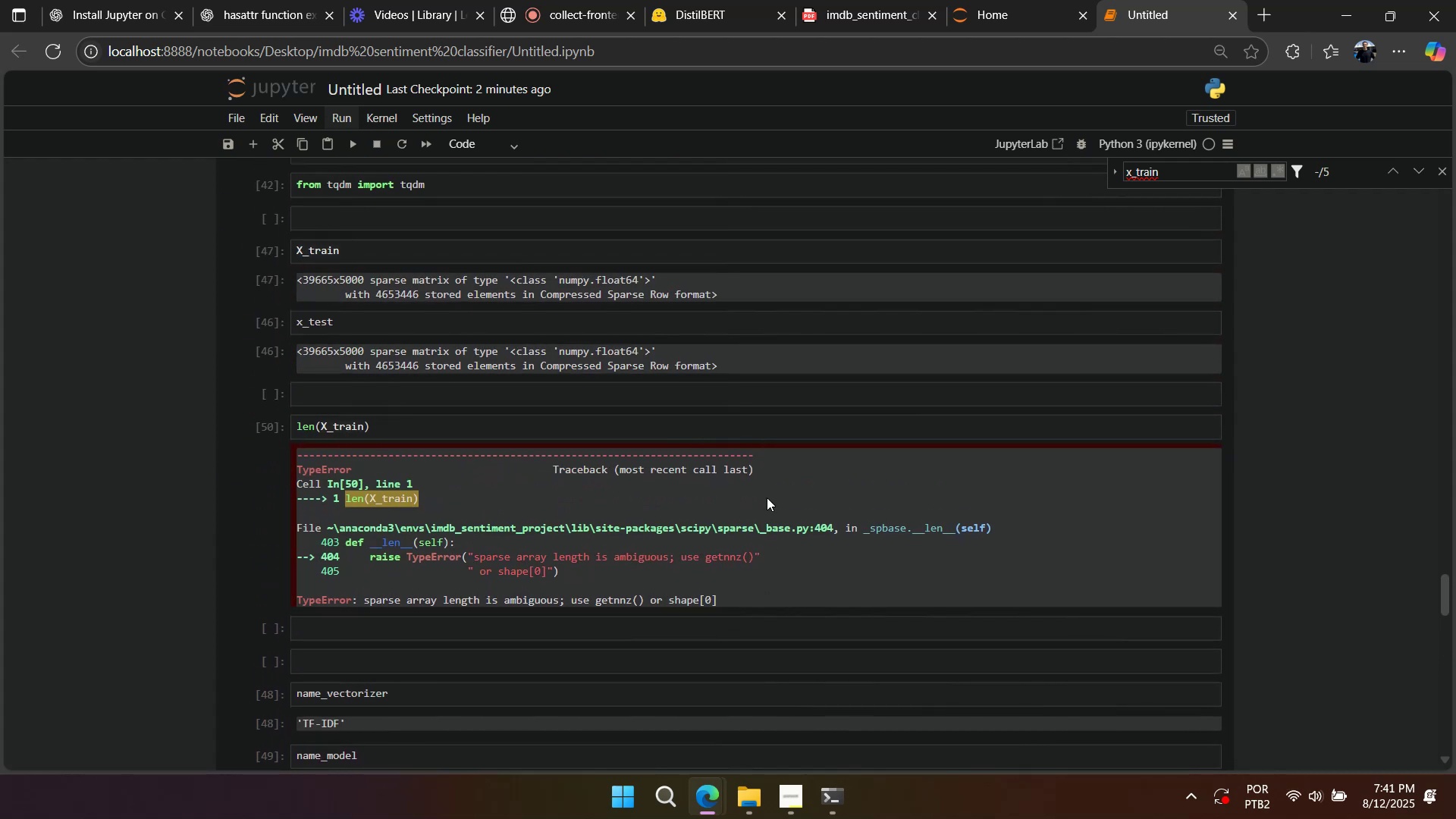 
scroll: coordinate [767, 497], scroll_direction: down, amount: 5.0
 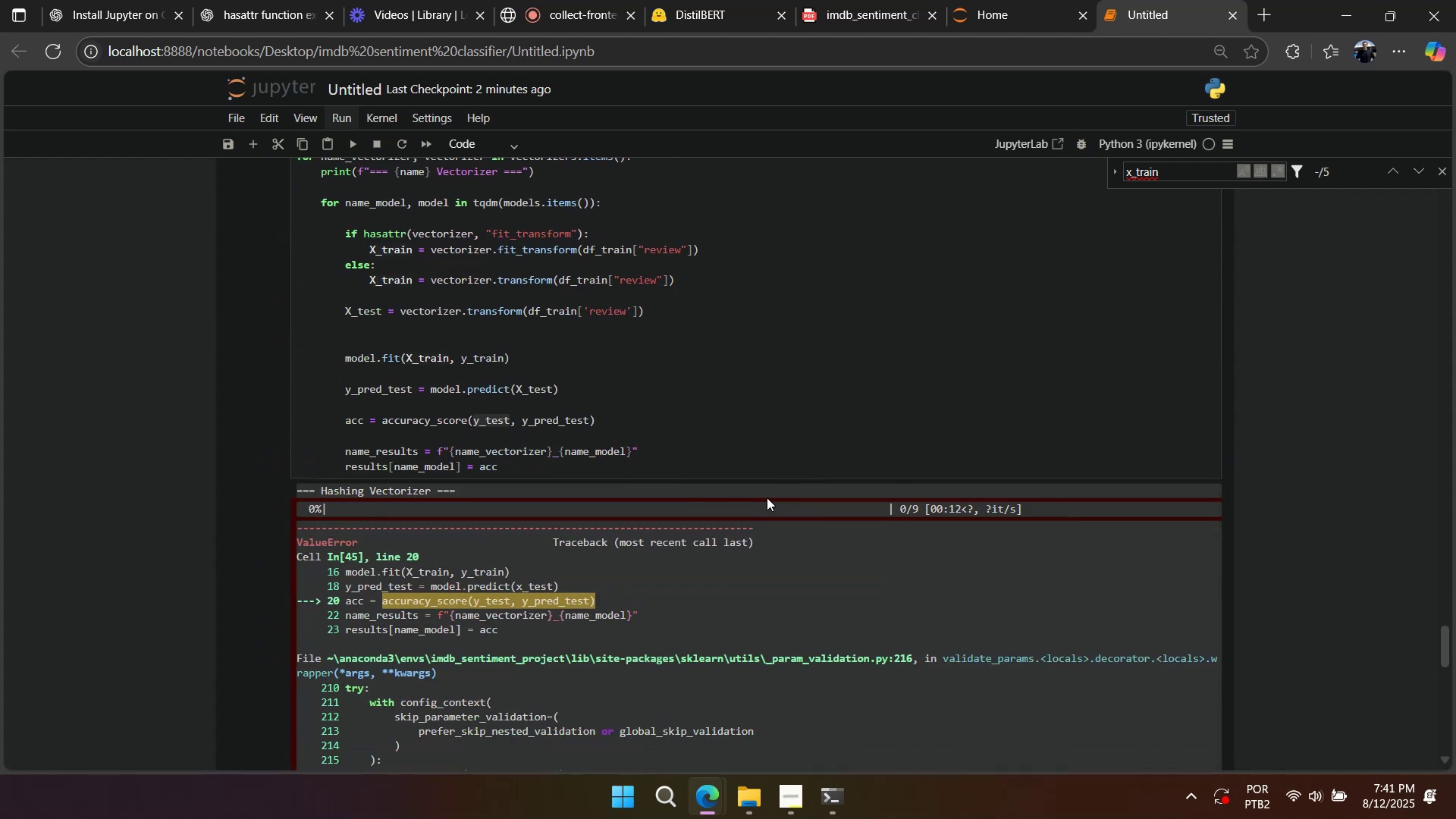 
scroll: coordinate [767, 497], scroll_direction: up, amount: 1.0
 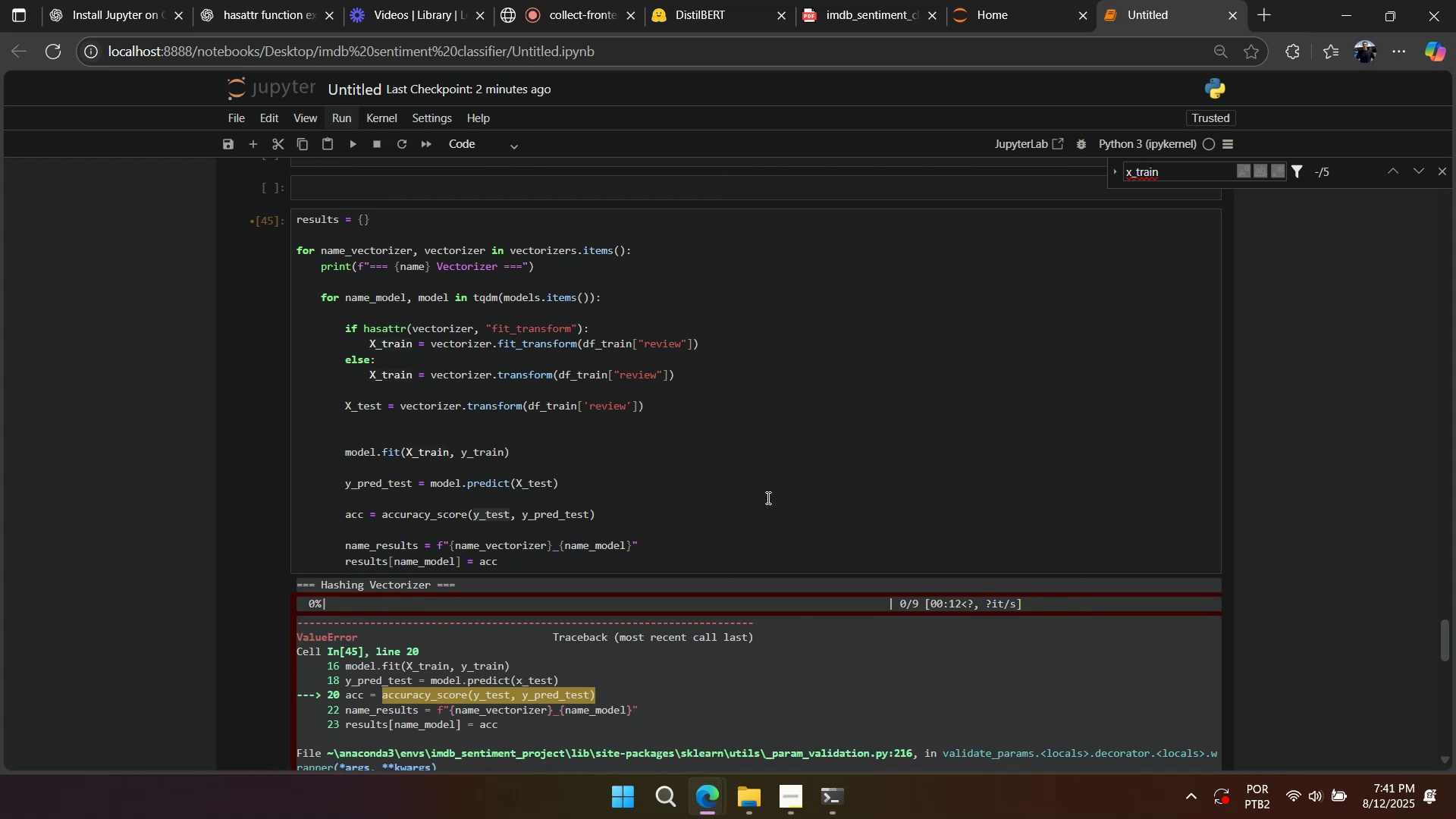 
wait(7.61)
 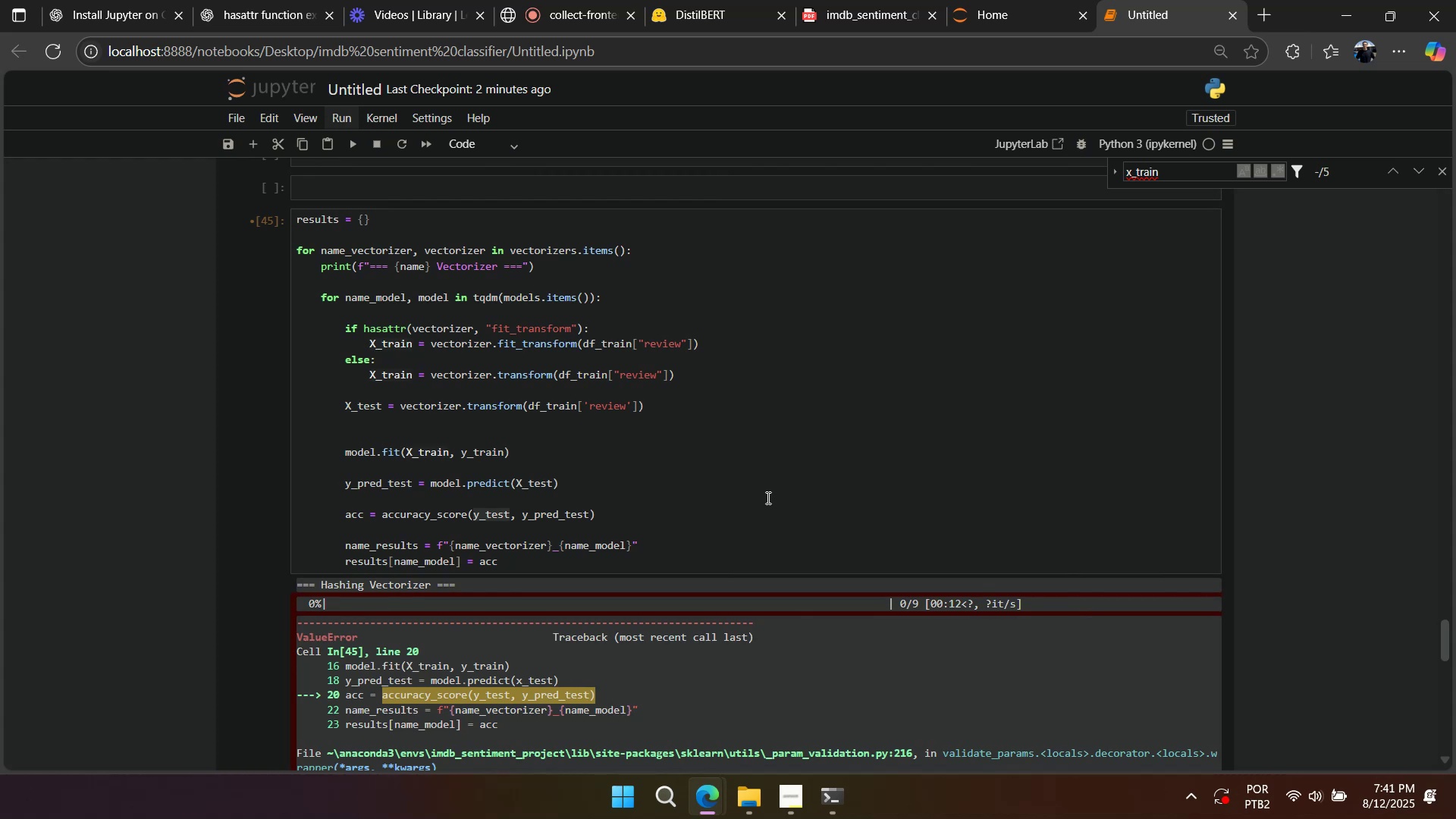 
scroll: coordinate [782, 300], scroll_direction: down, amount: 10.0
 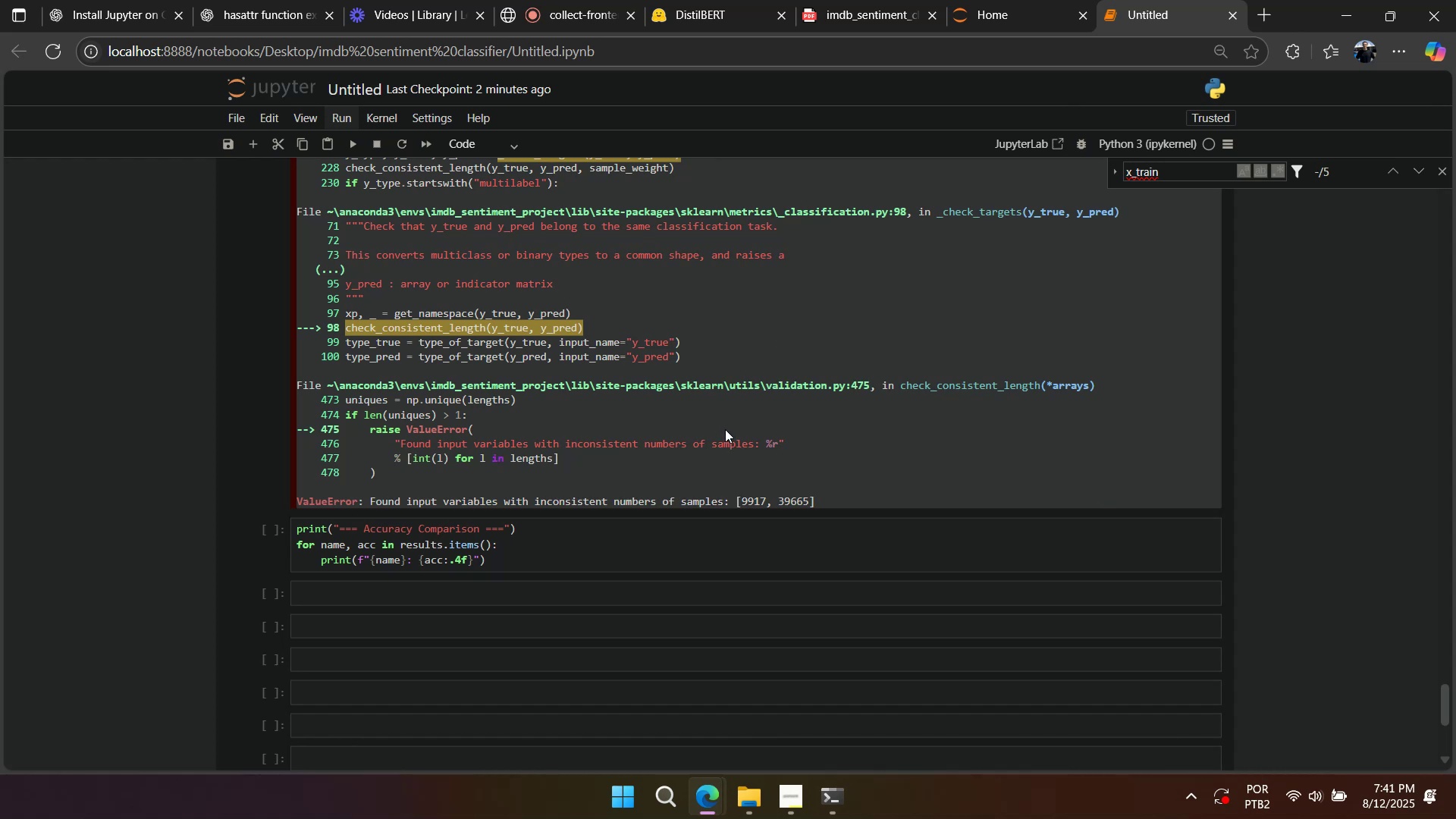 
wait(11.19)
 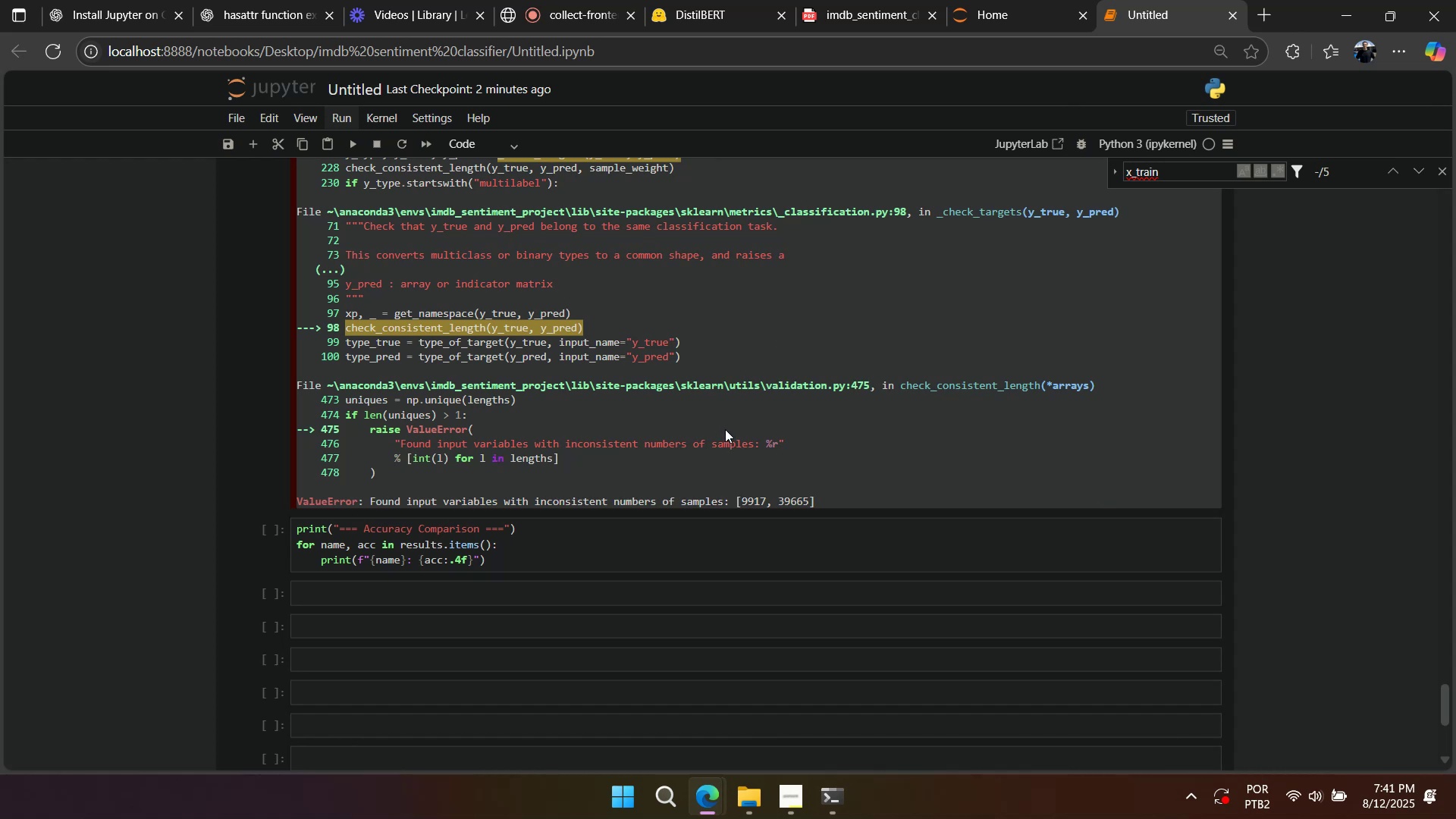 
scroll: coordinate [685, 451], scroll_direction: up, amount: 11.0
 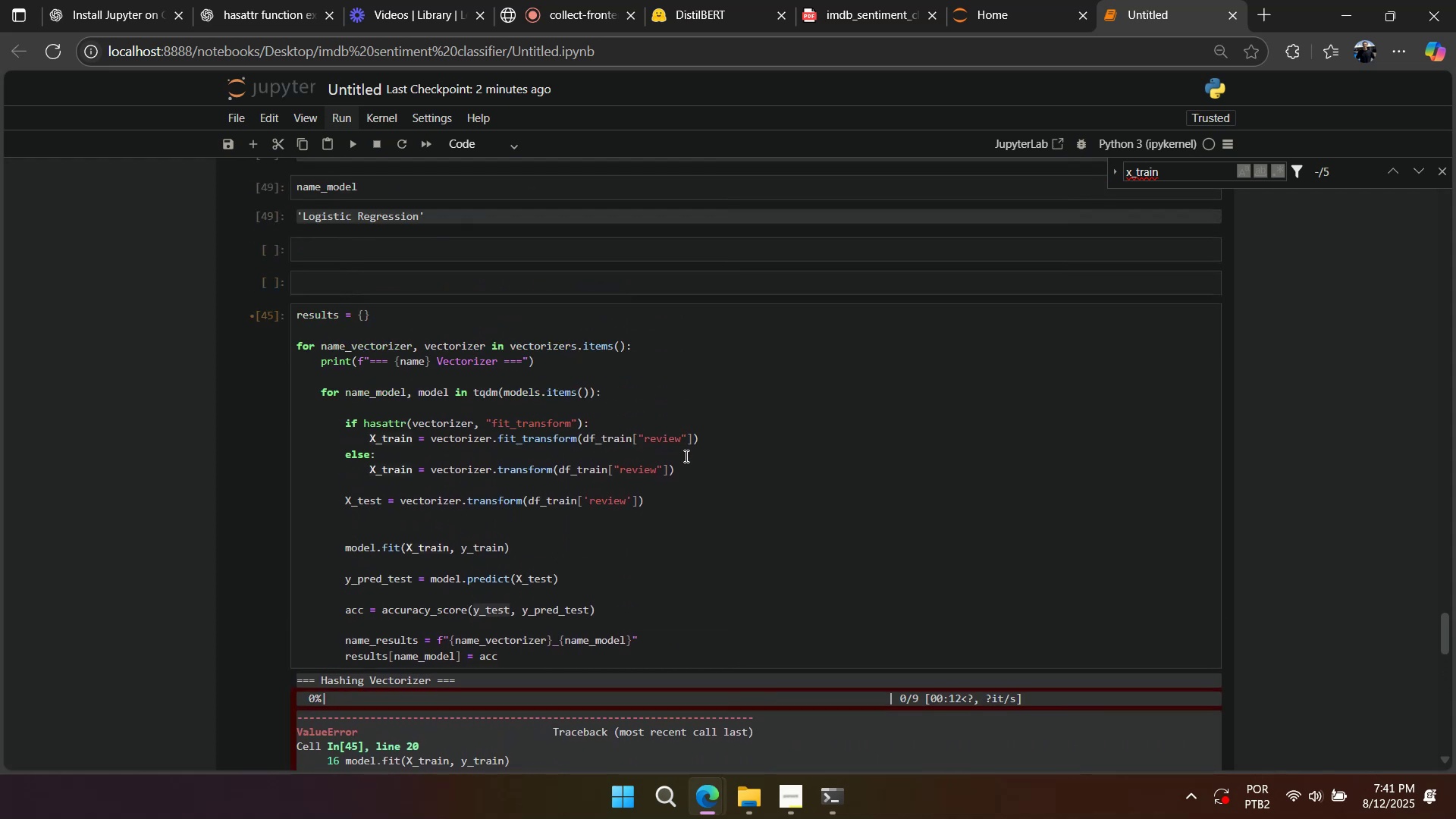 
wait(5.71)
 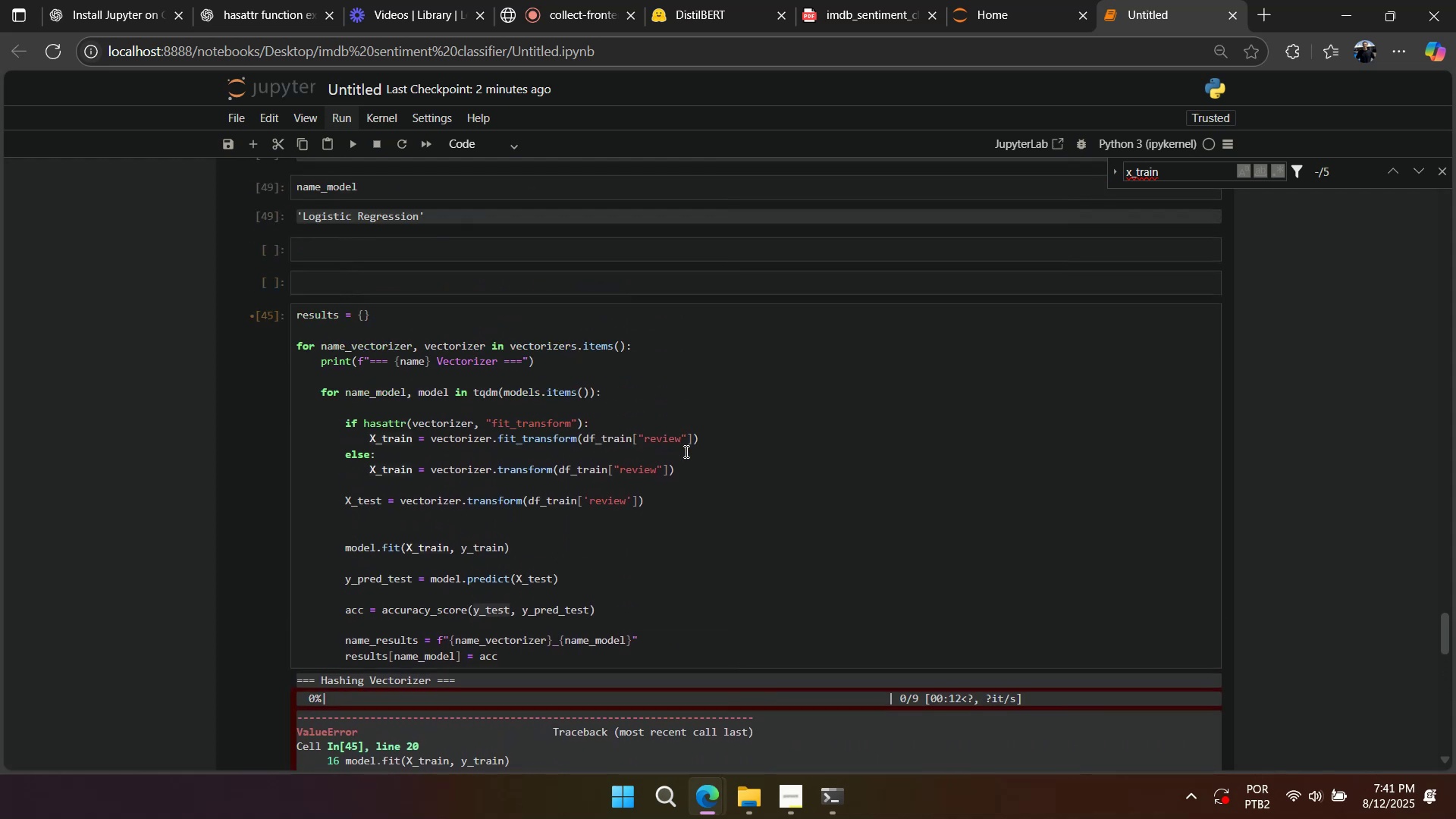 
scroll: coordinate [680, 460], scroll_direction: up, amount: 1.0
 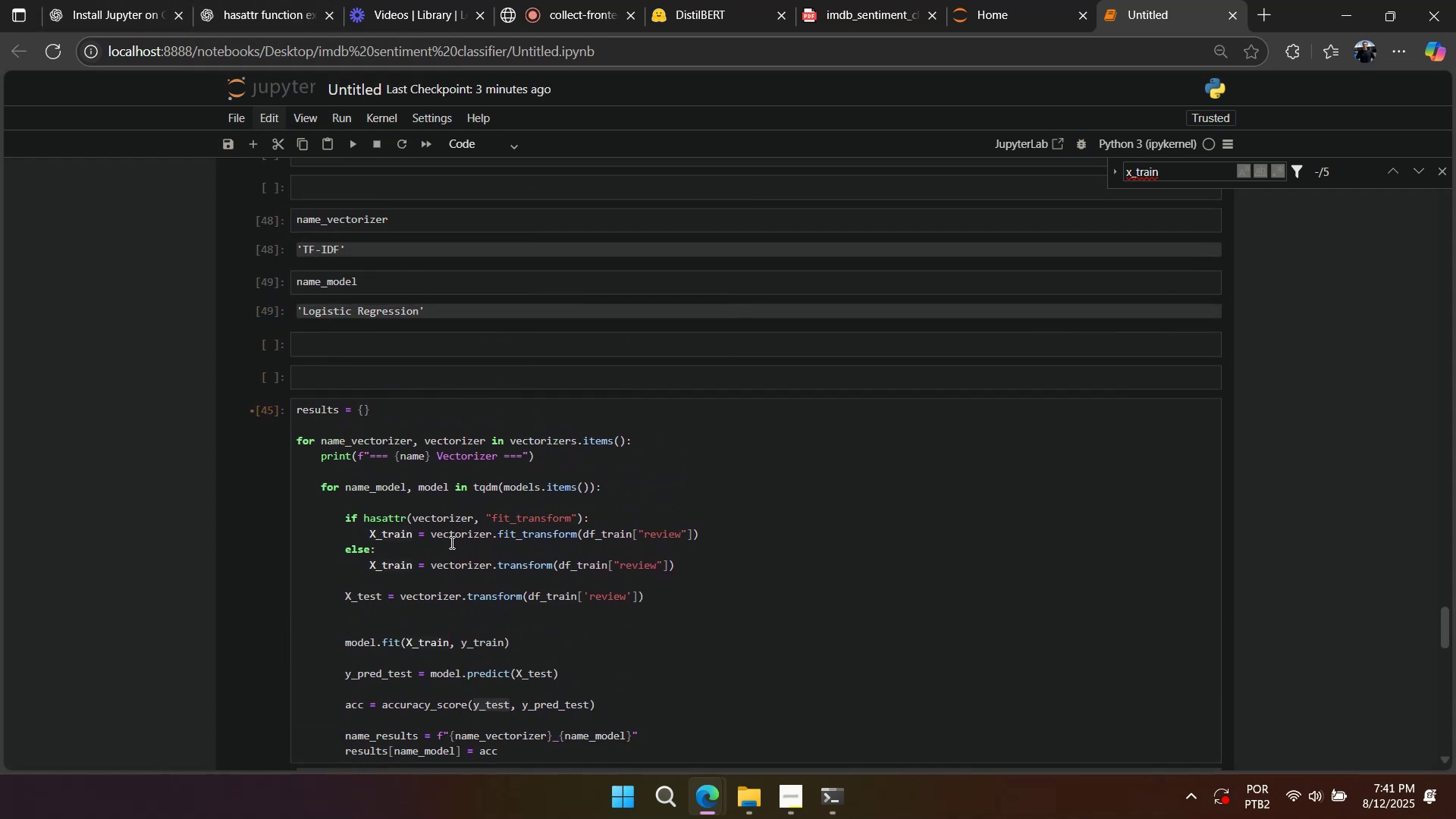 
double_click([386, 534])
 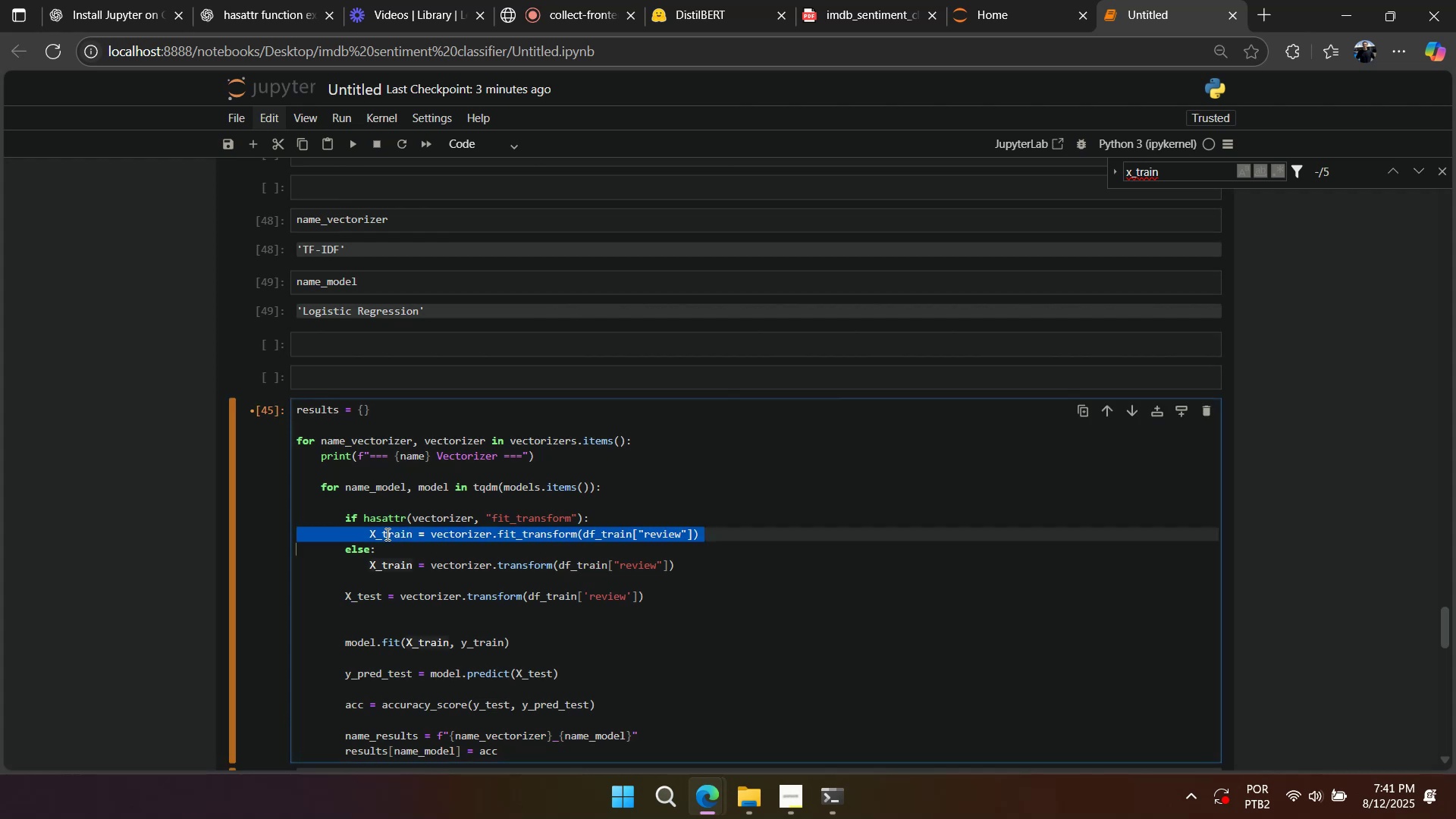 
triple_click([386, 534])
 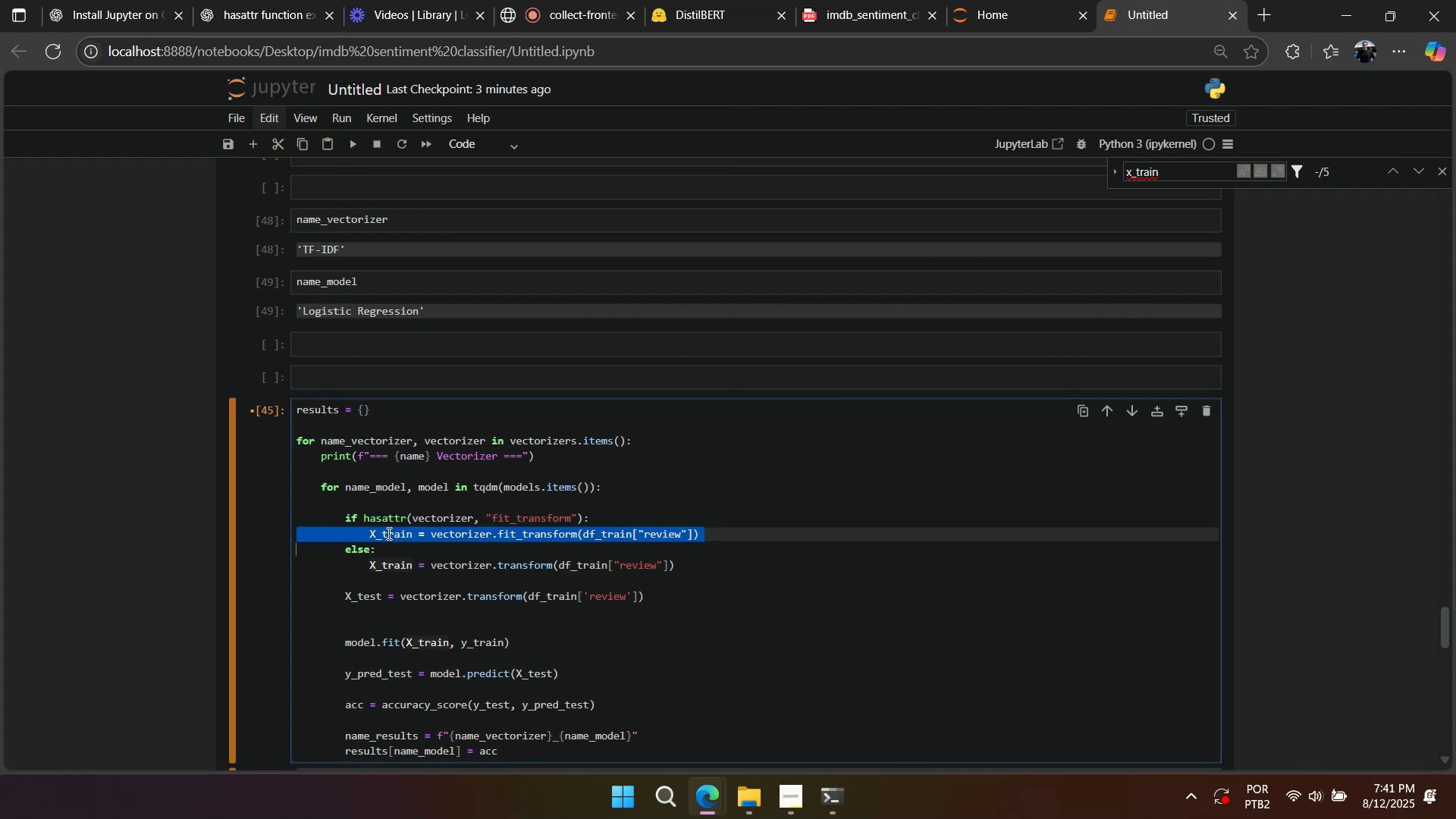 
key(Control+C)
 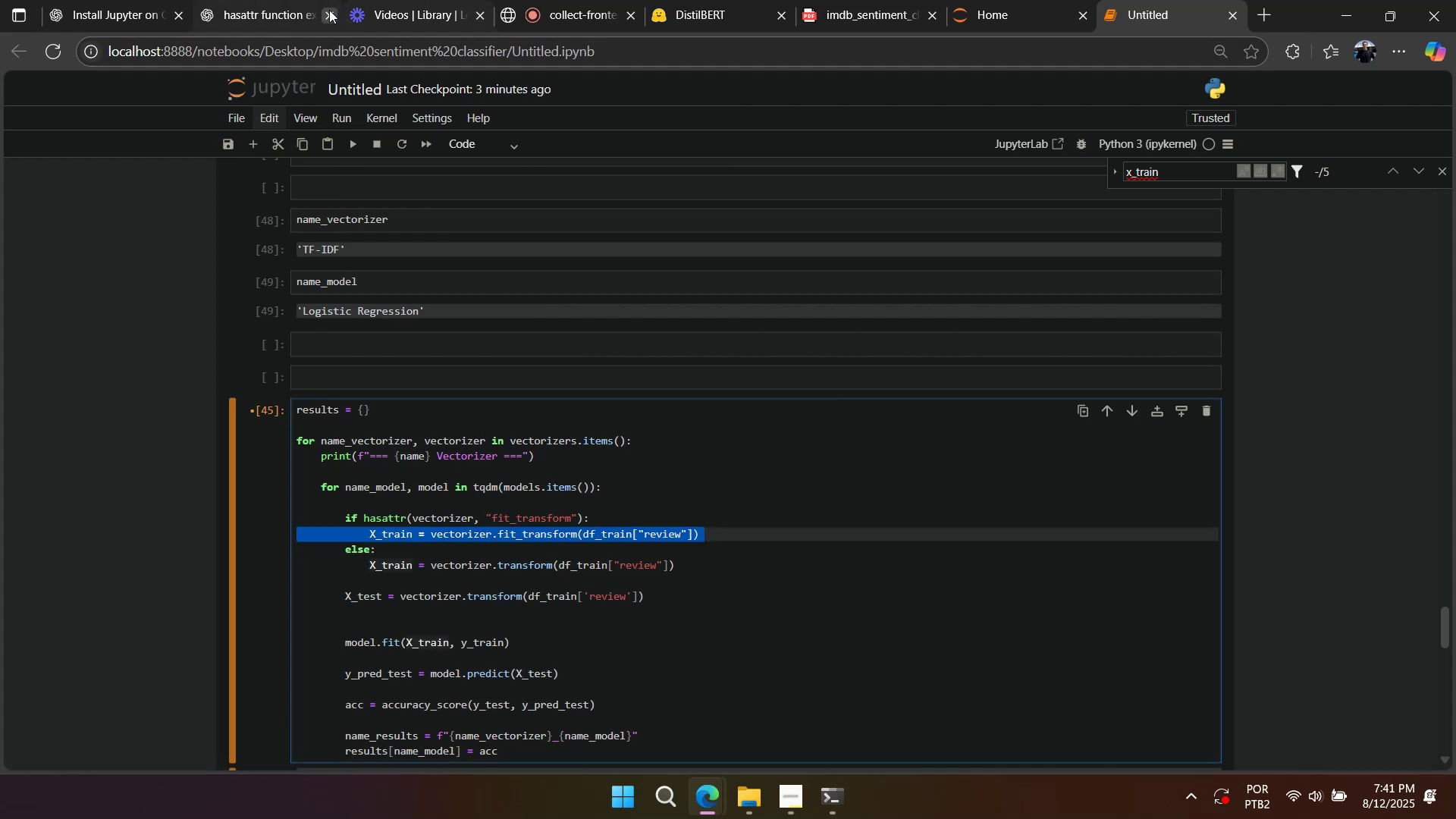 
left_click_drag(start_coordinate=[322, 14], to_coordinate=[317, 14])
 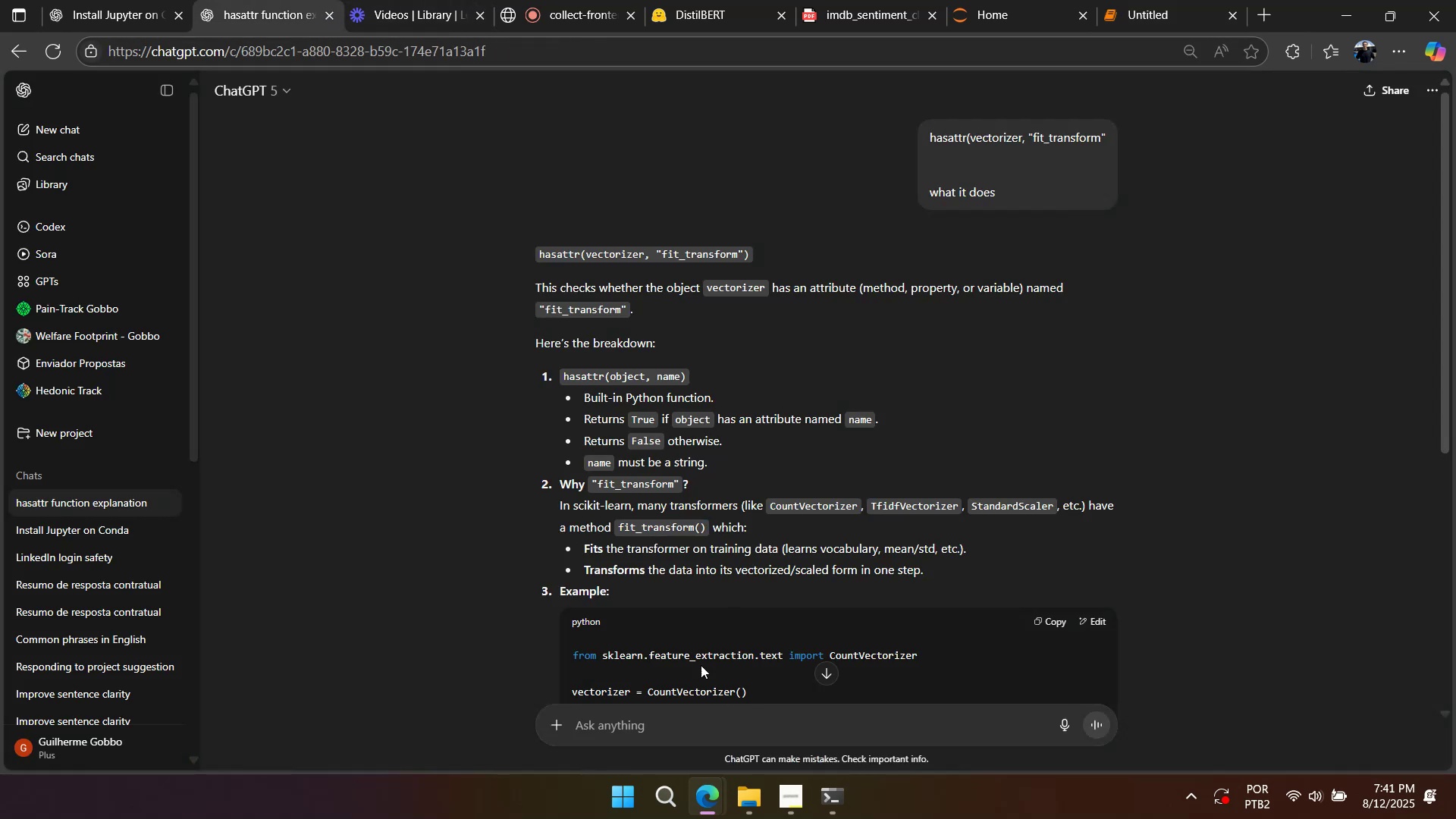 
left_click([708, 723])
 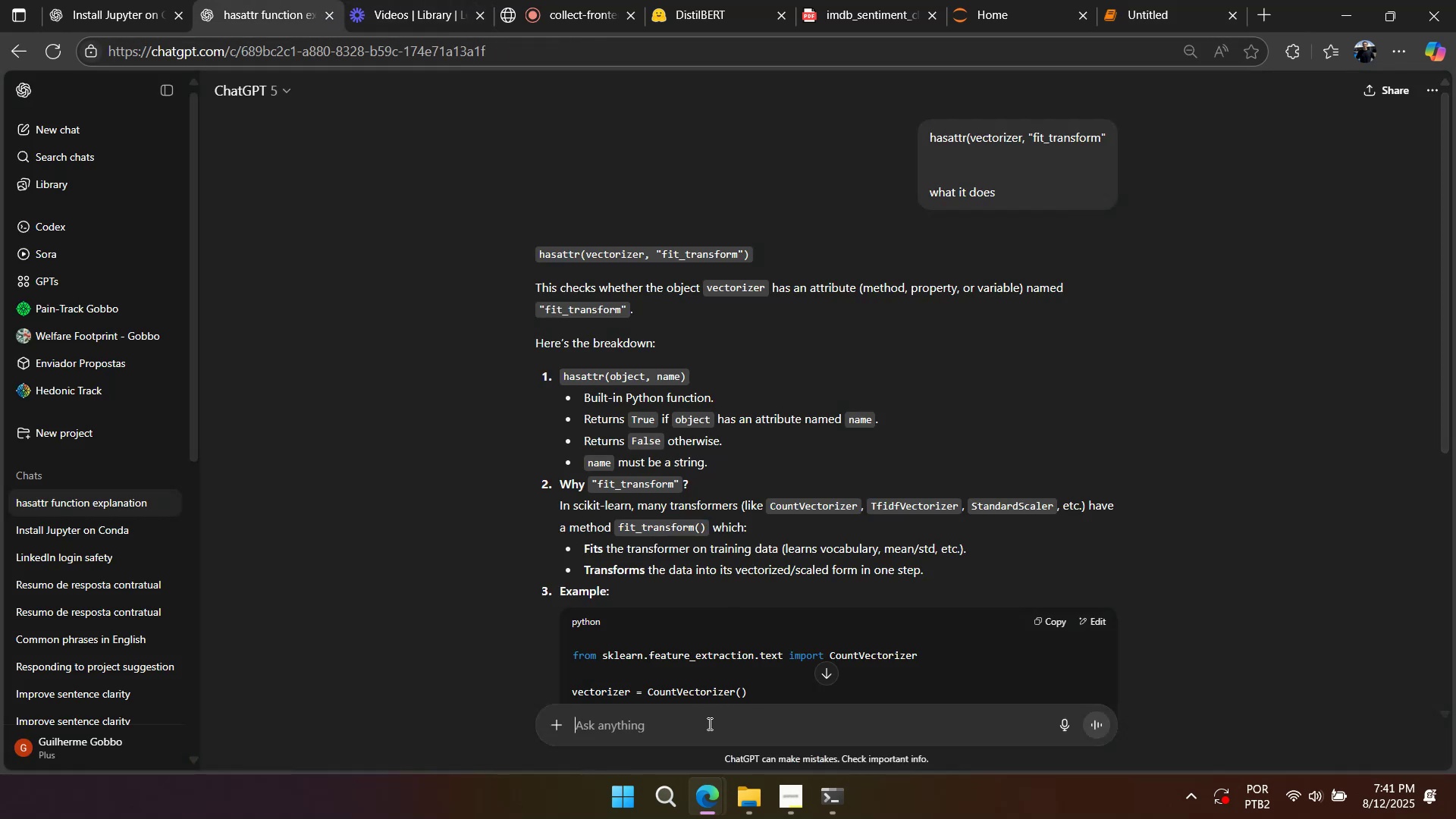 
key(Control+ControlLeft)
 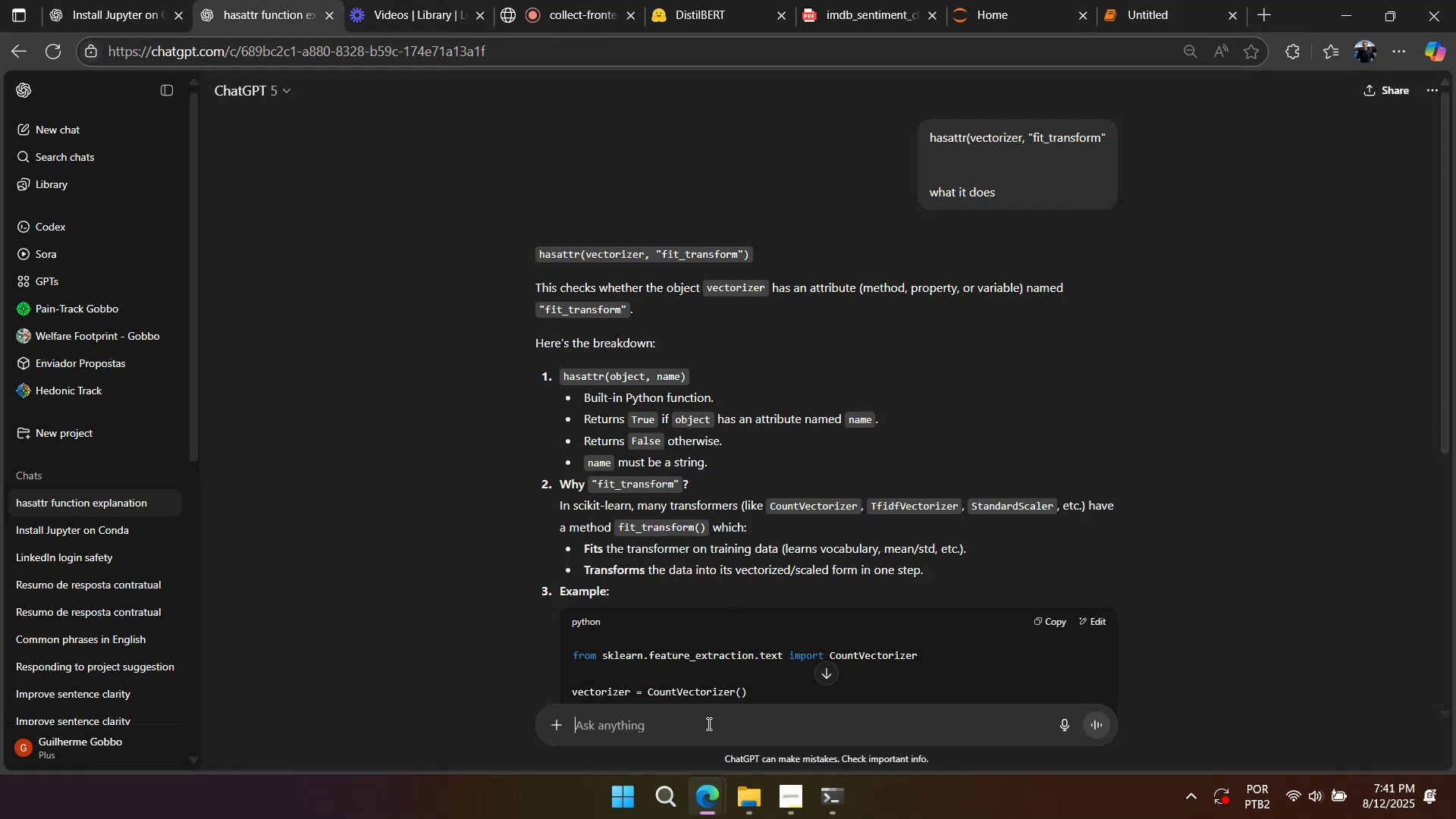 
key(Control+V)
 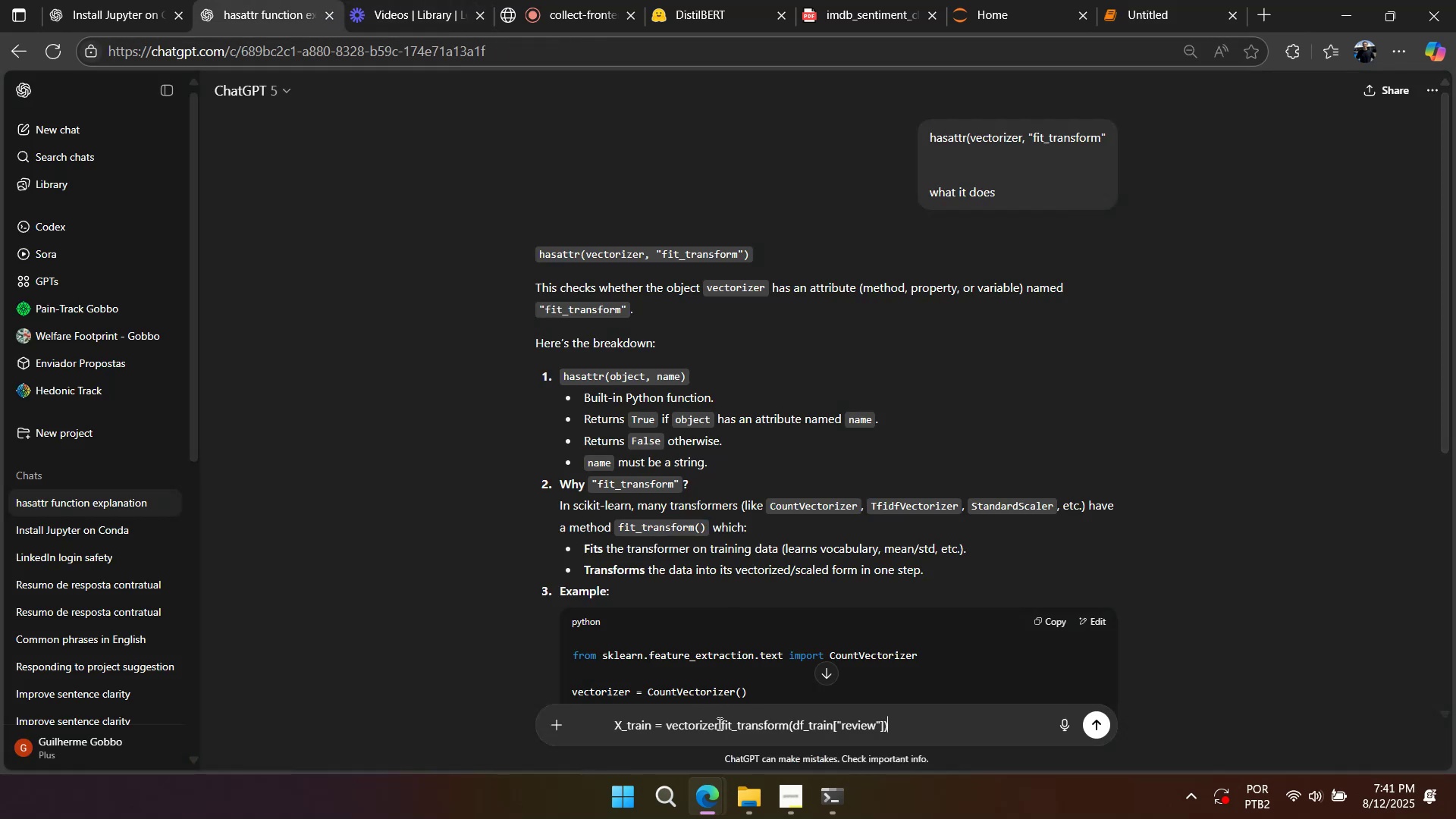 
key(Shift+Enter)
 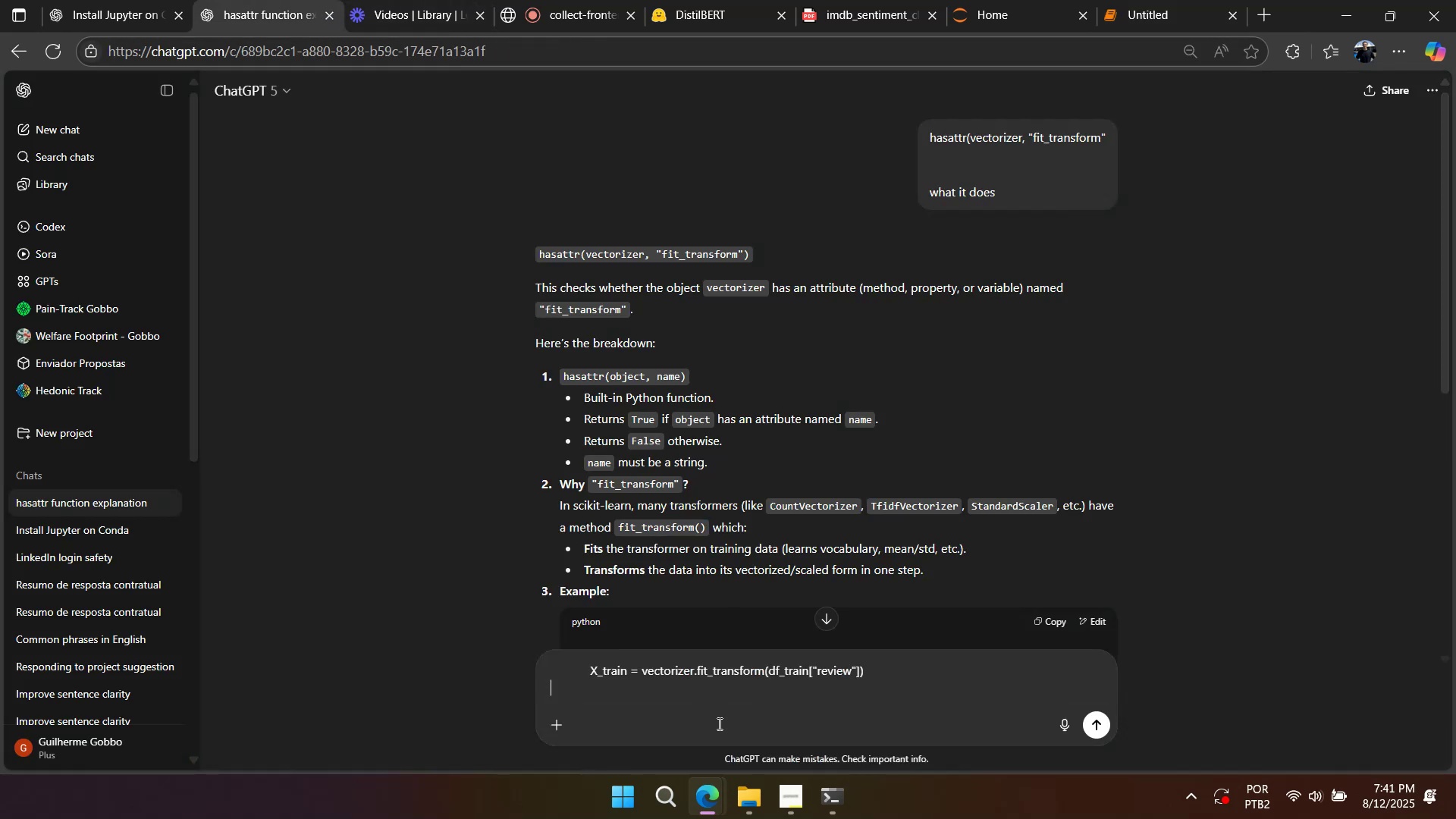 
key(Shift+Enter)
 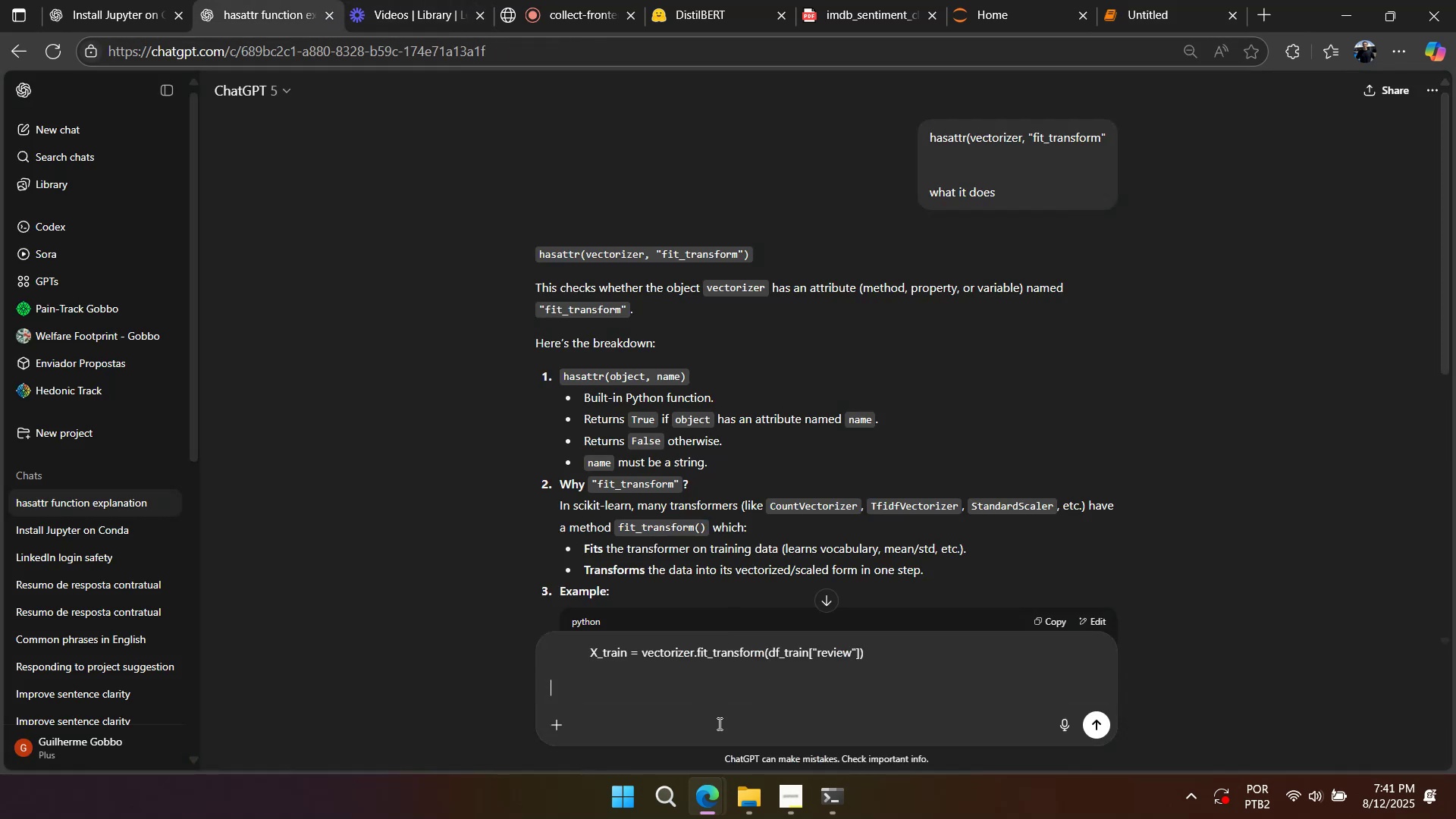 
type(how n)
key(Backspace)
type(can i print one example of this)
 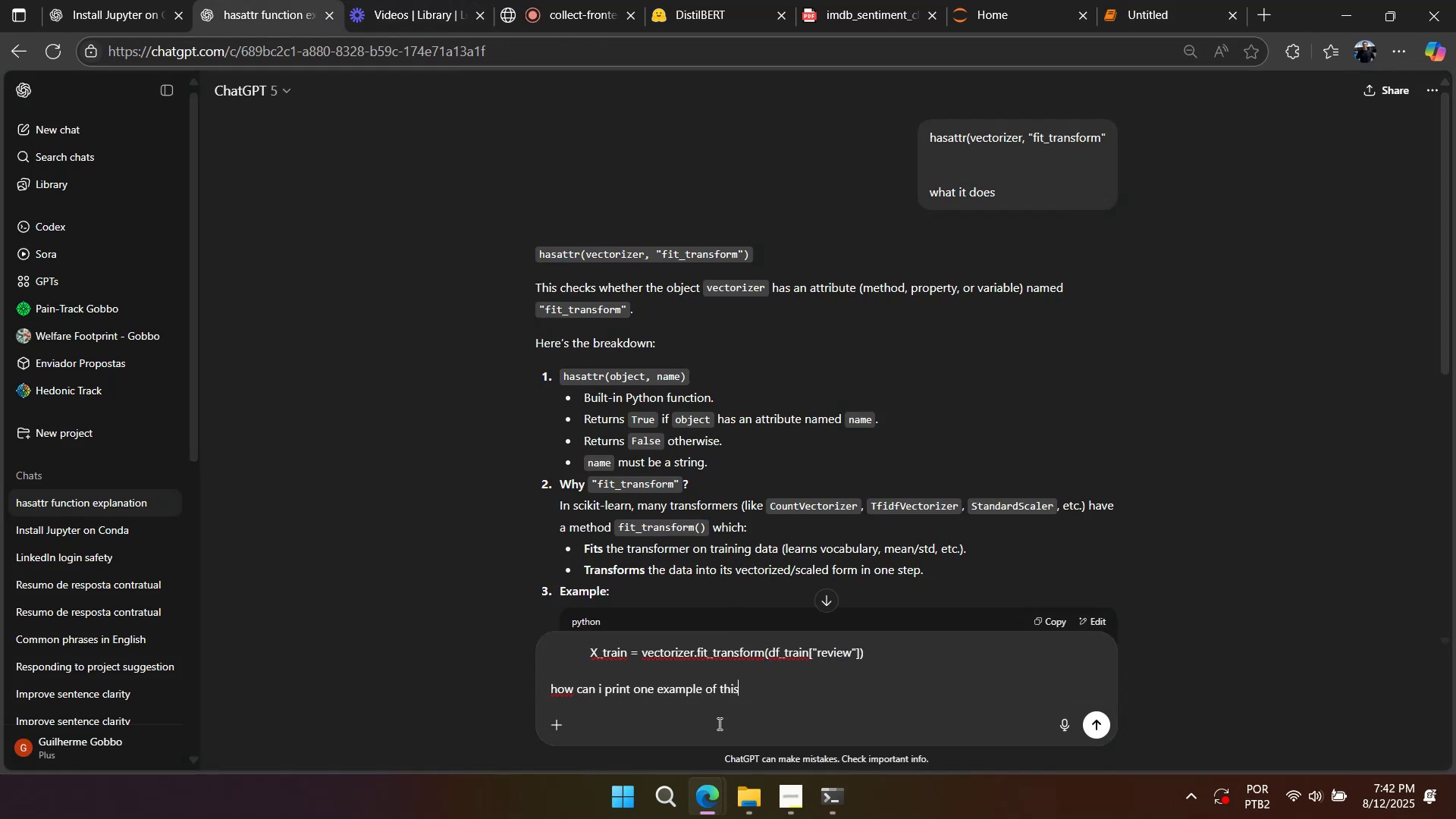 
key(Shift+Unknown)
 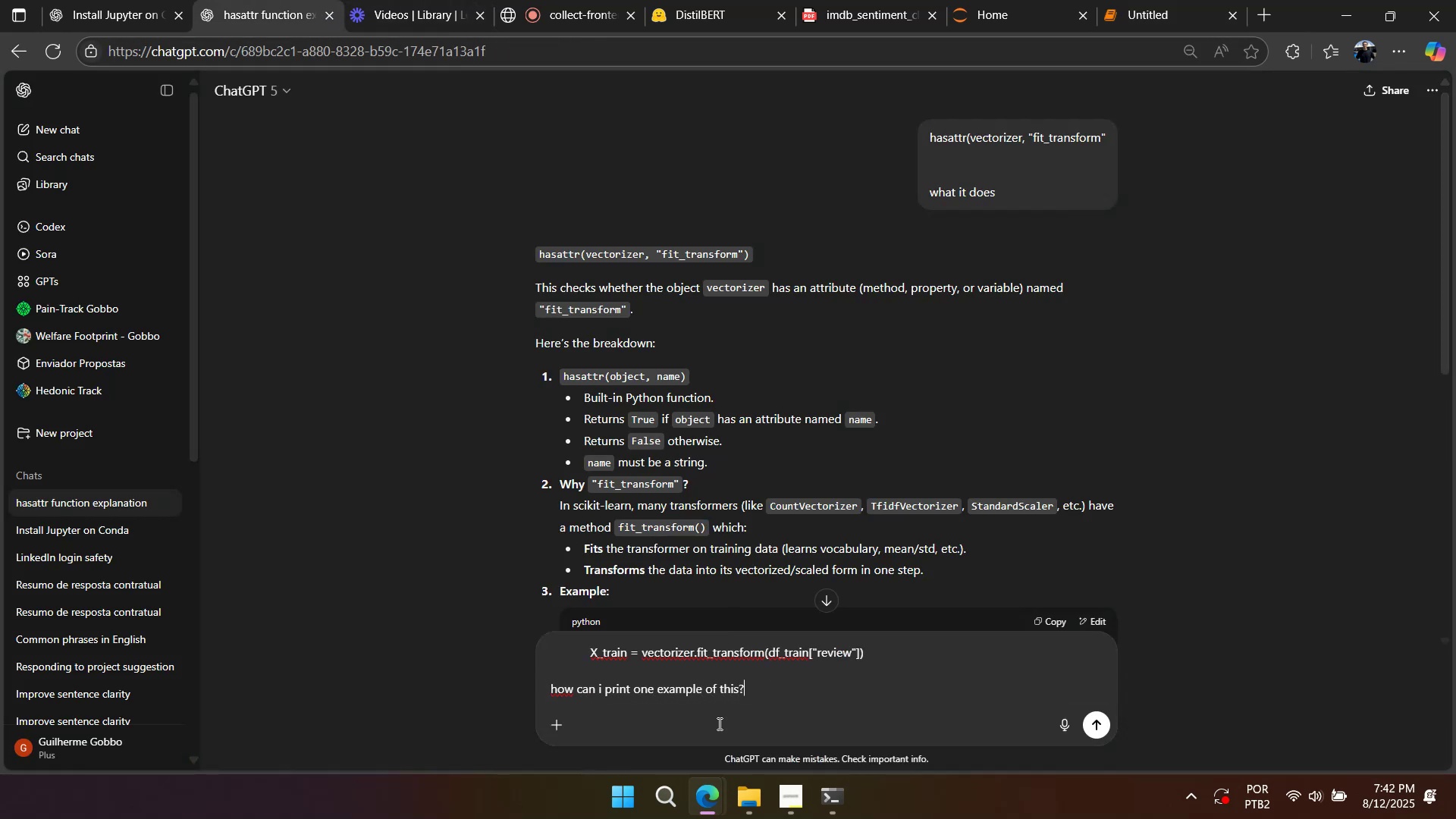 
key(Control+A)
 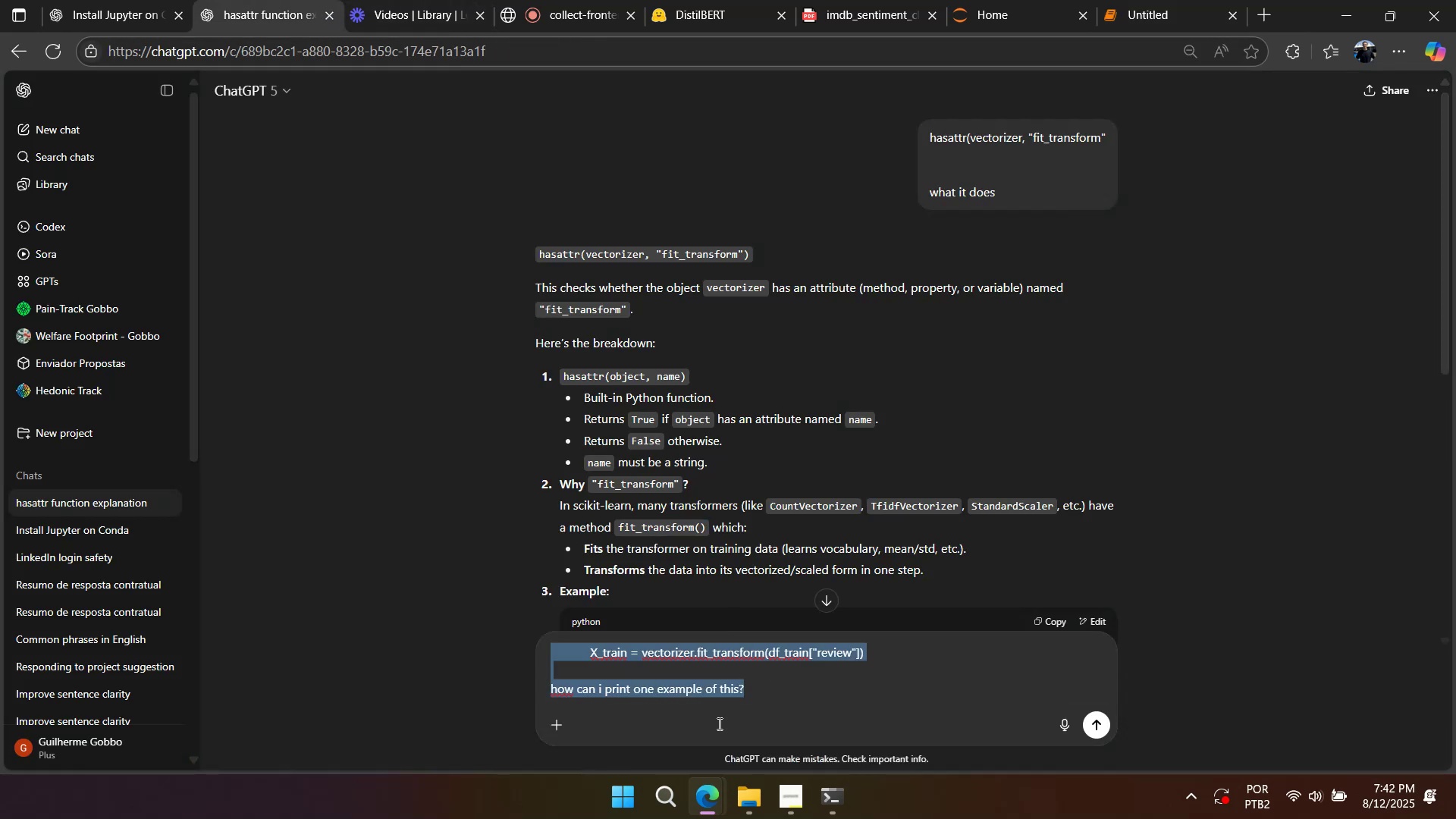 
key(Control+X)
 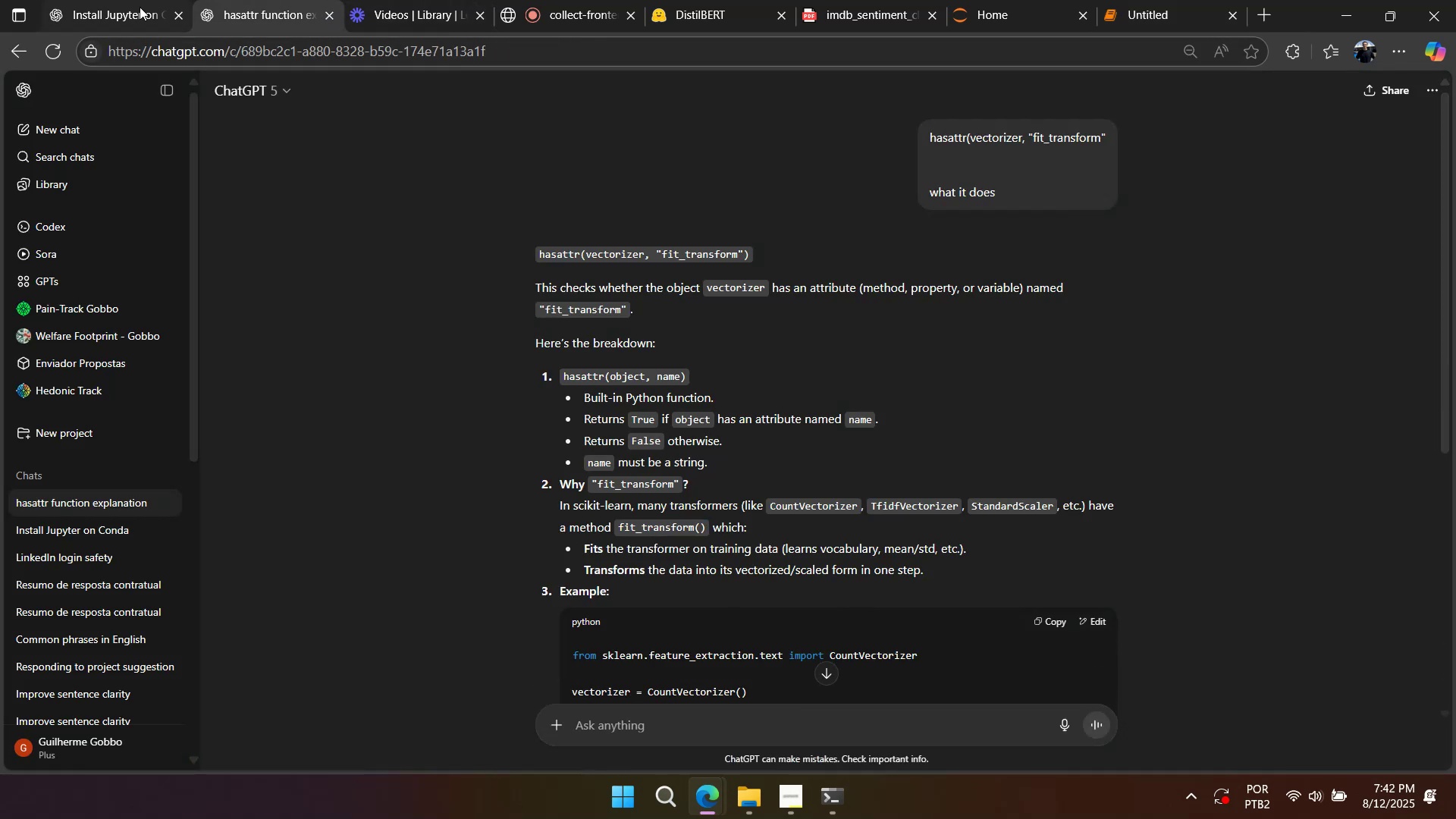 
left_click([130, 12])
 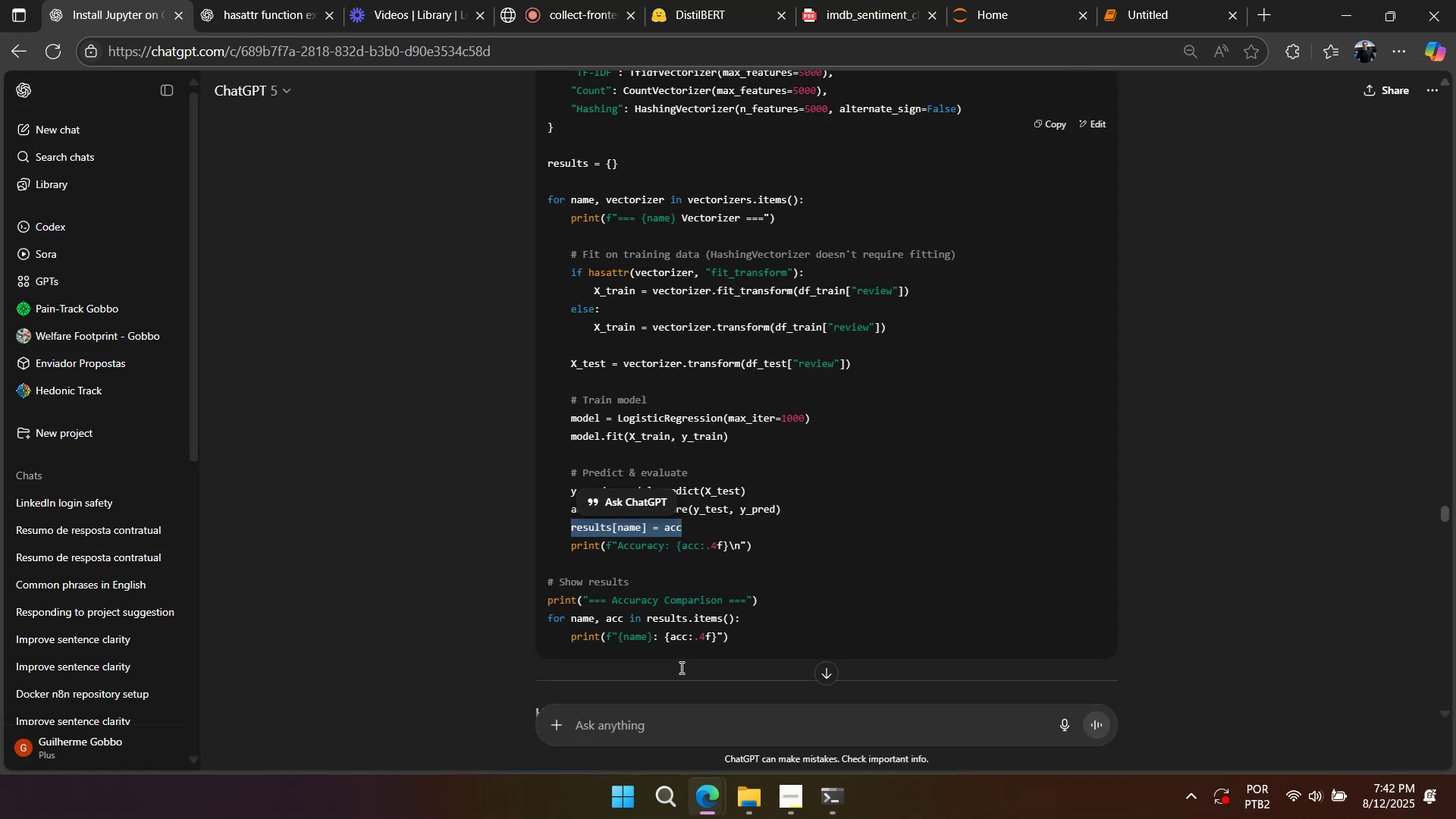 
key(Control+ControlLeft)
 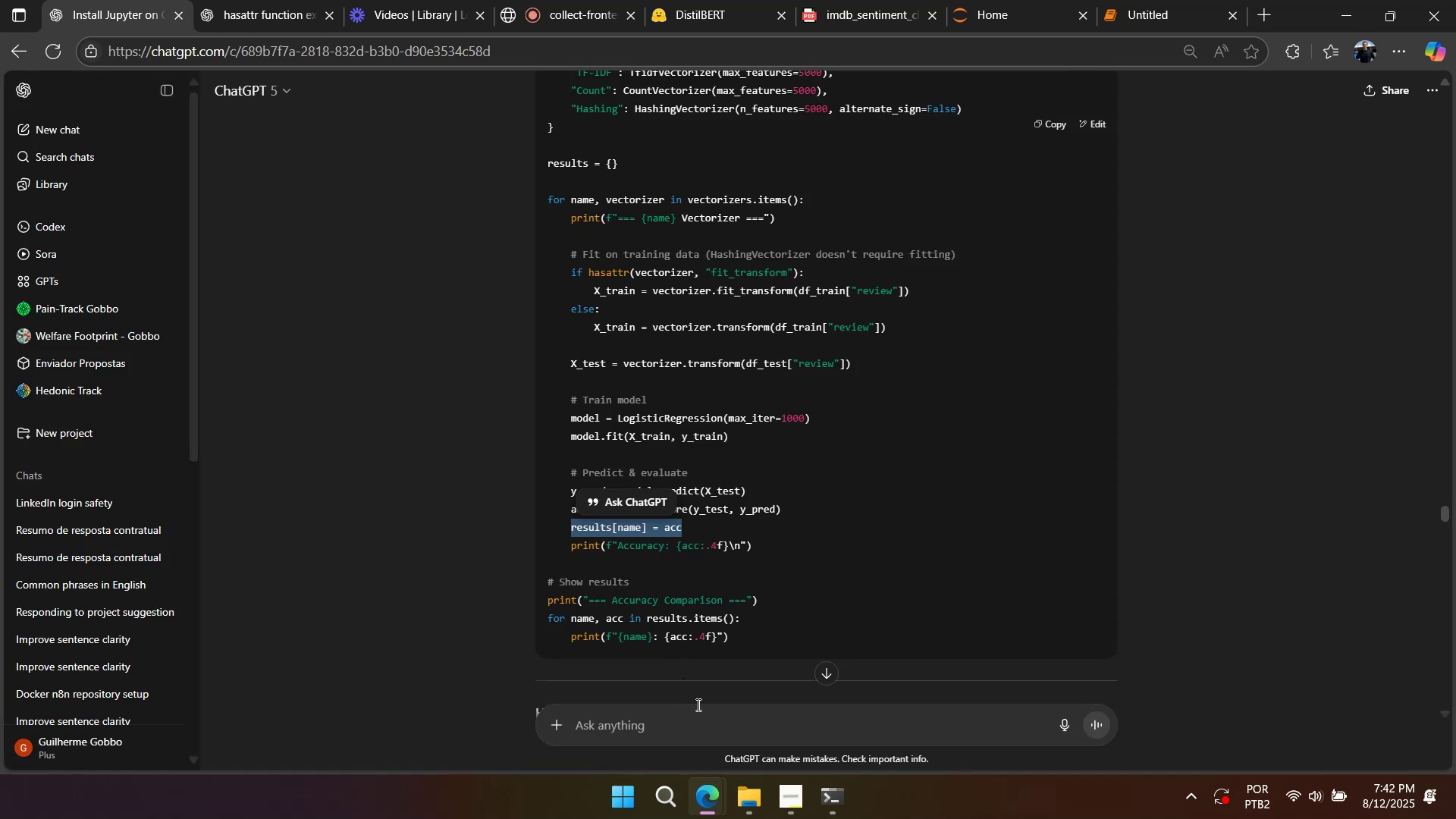 
left_click_drag(start_coordinate=[699, 711], to_coordinate=[699, 716])
 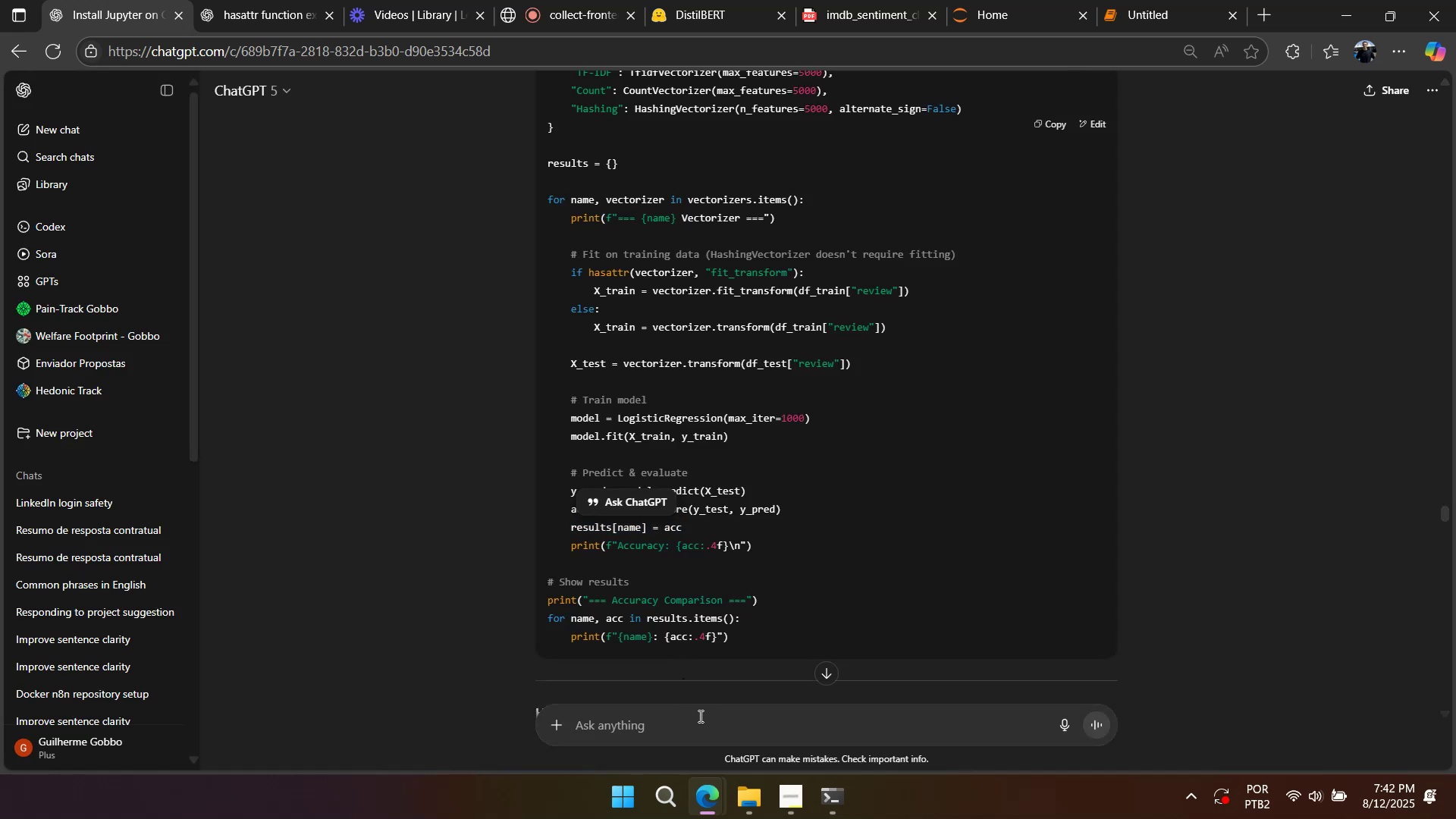 
key(Control+ControlLeft)
 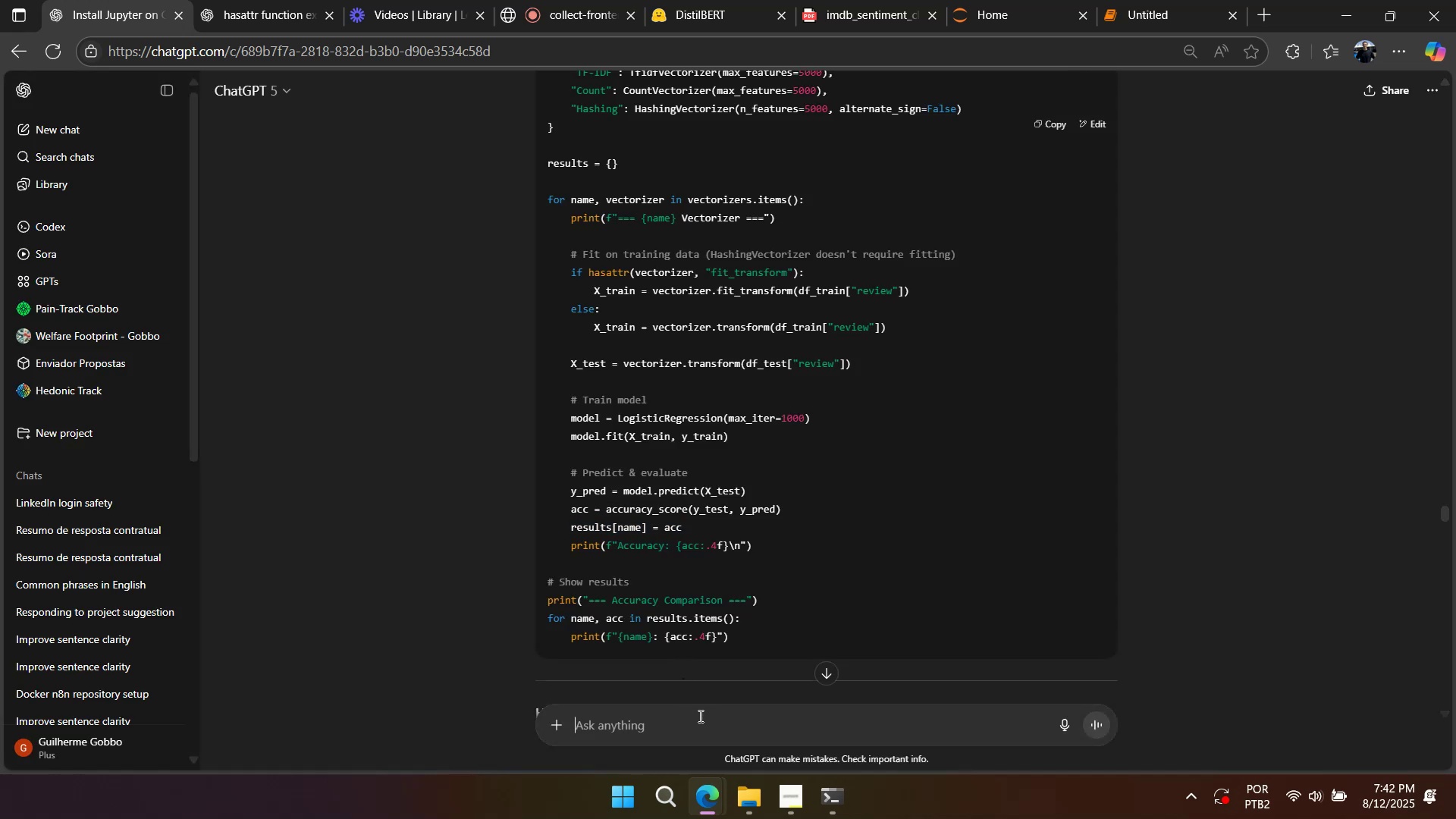 
key(Control+V)
 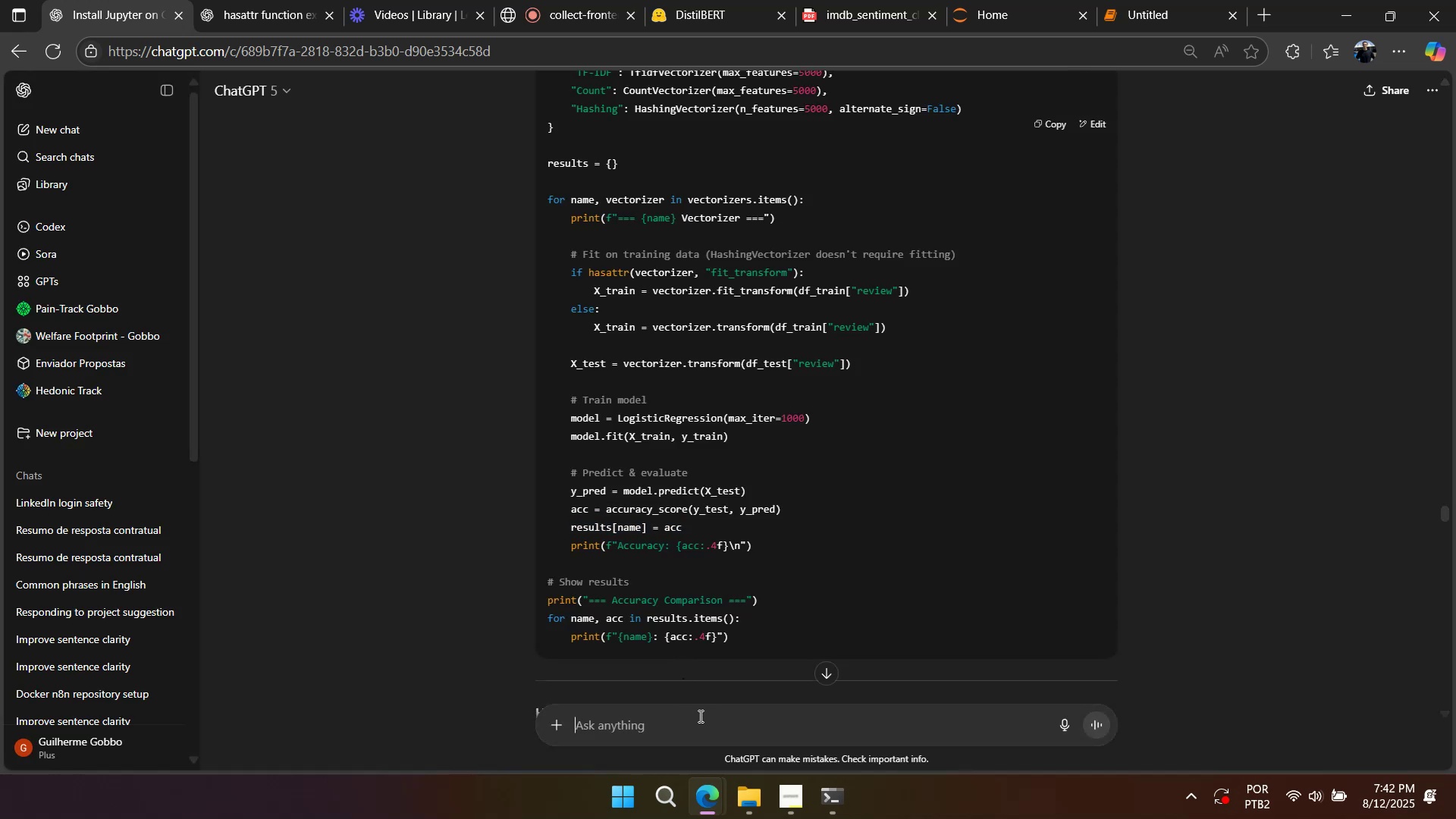 
key(Enter)
 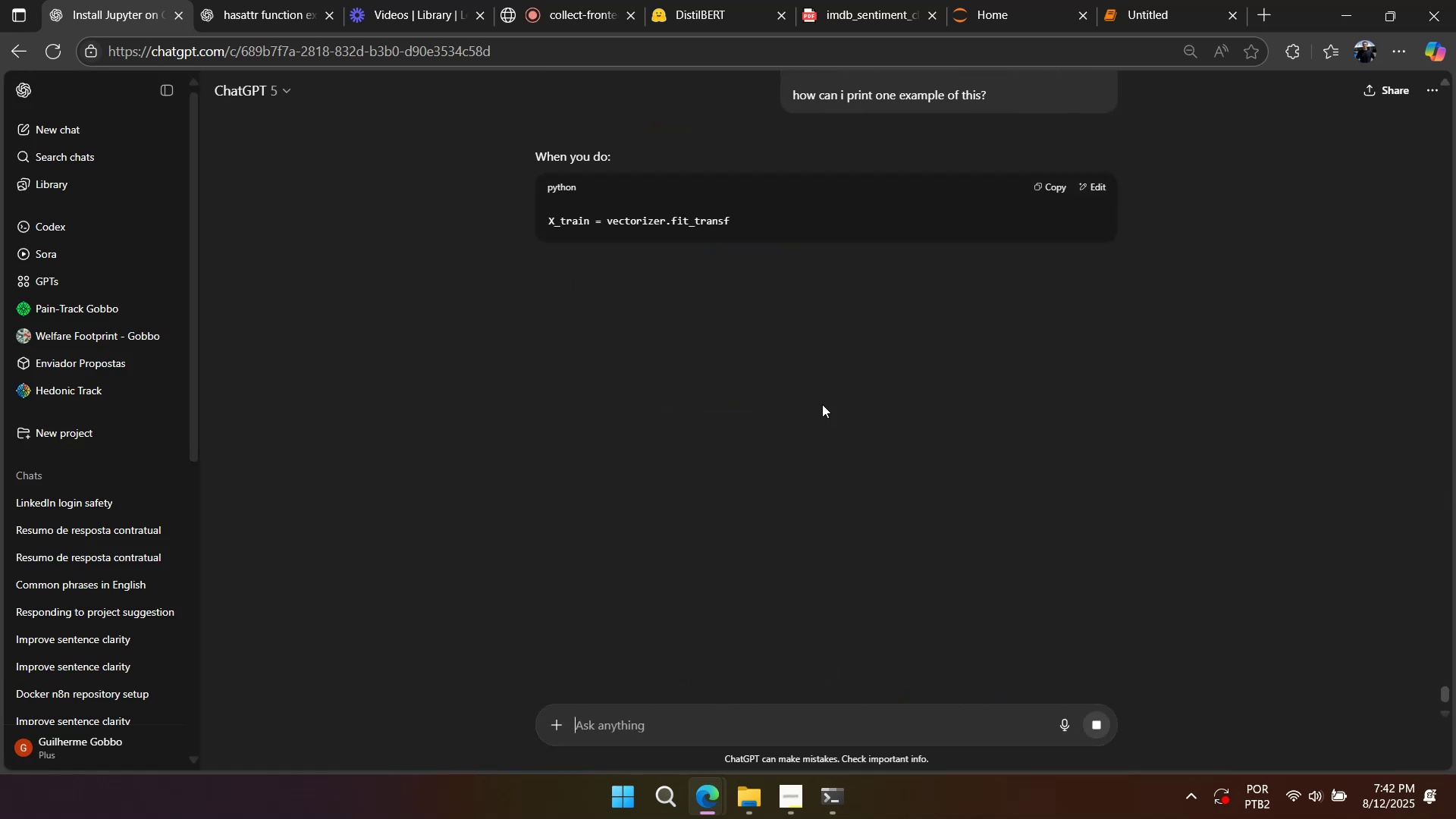 
wait(9.13)
 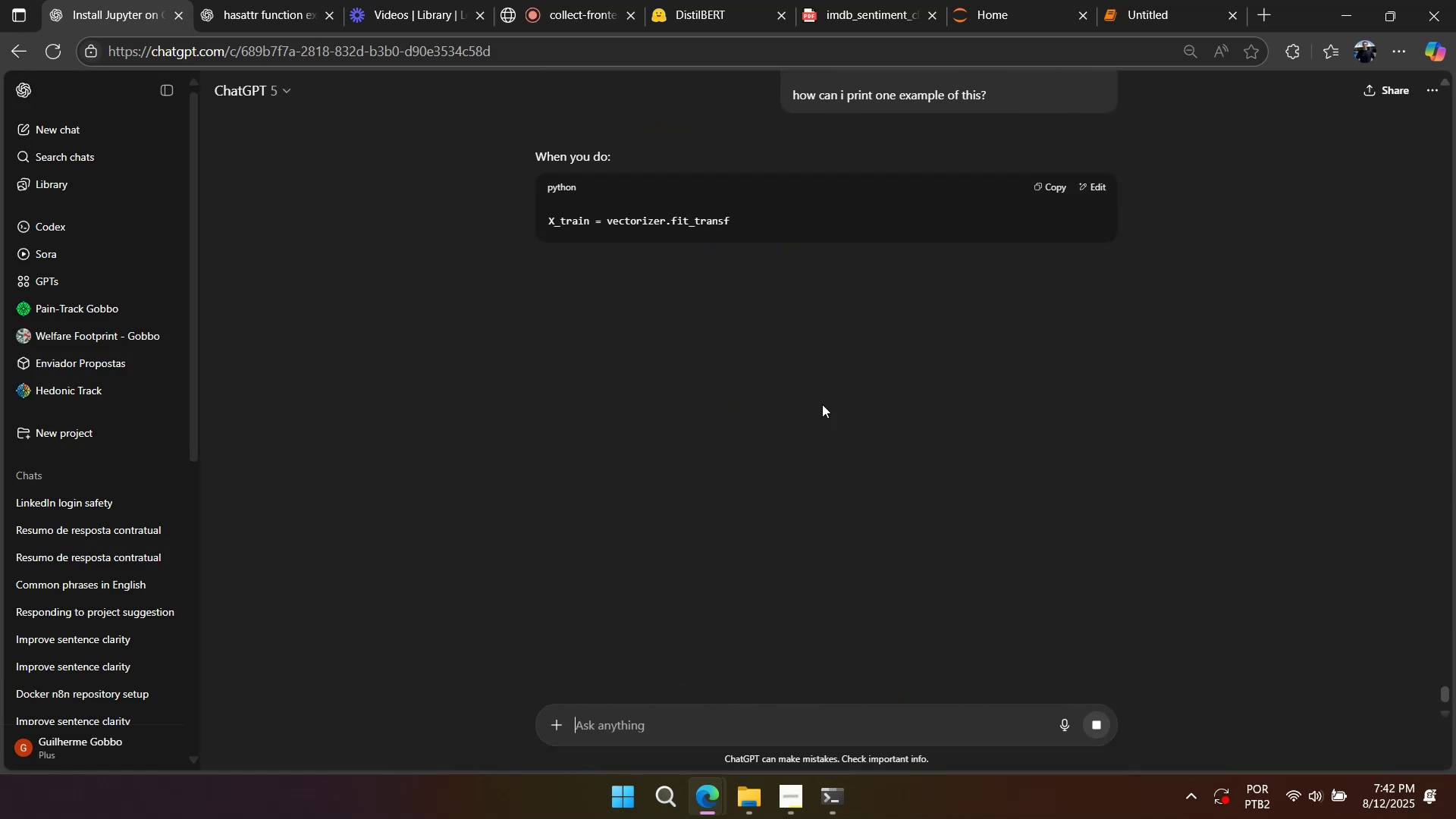 
scroll: coordinate [623, 431], scroll_direction: down, amount: 1.0
 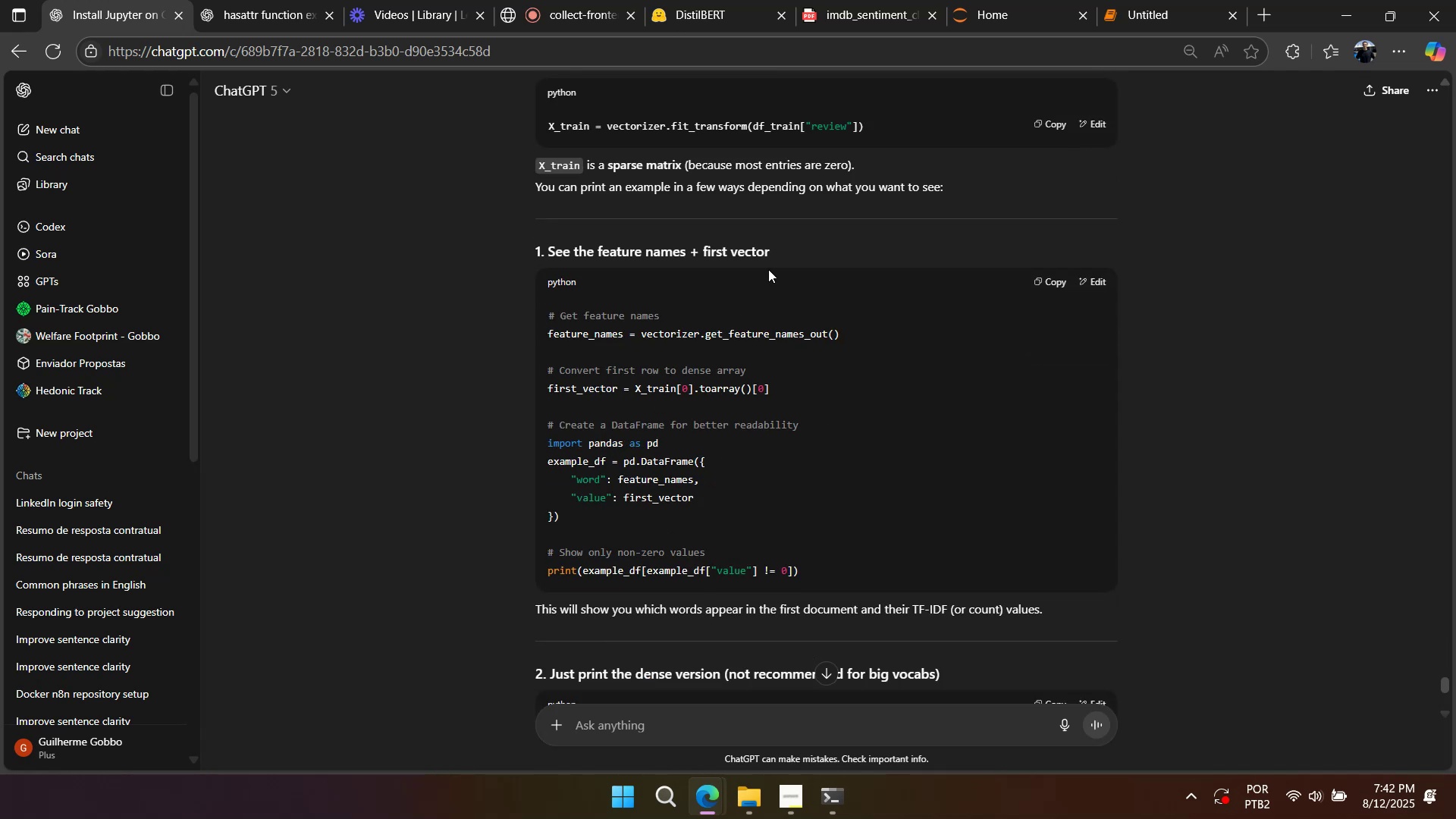 
left_click([1144, 20])
 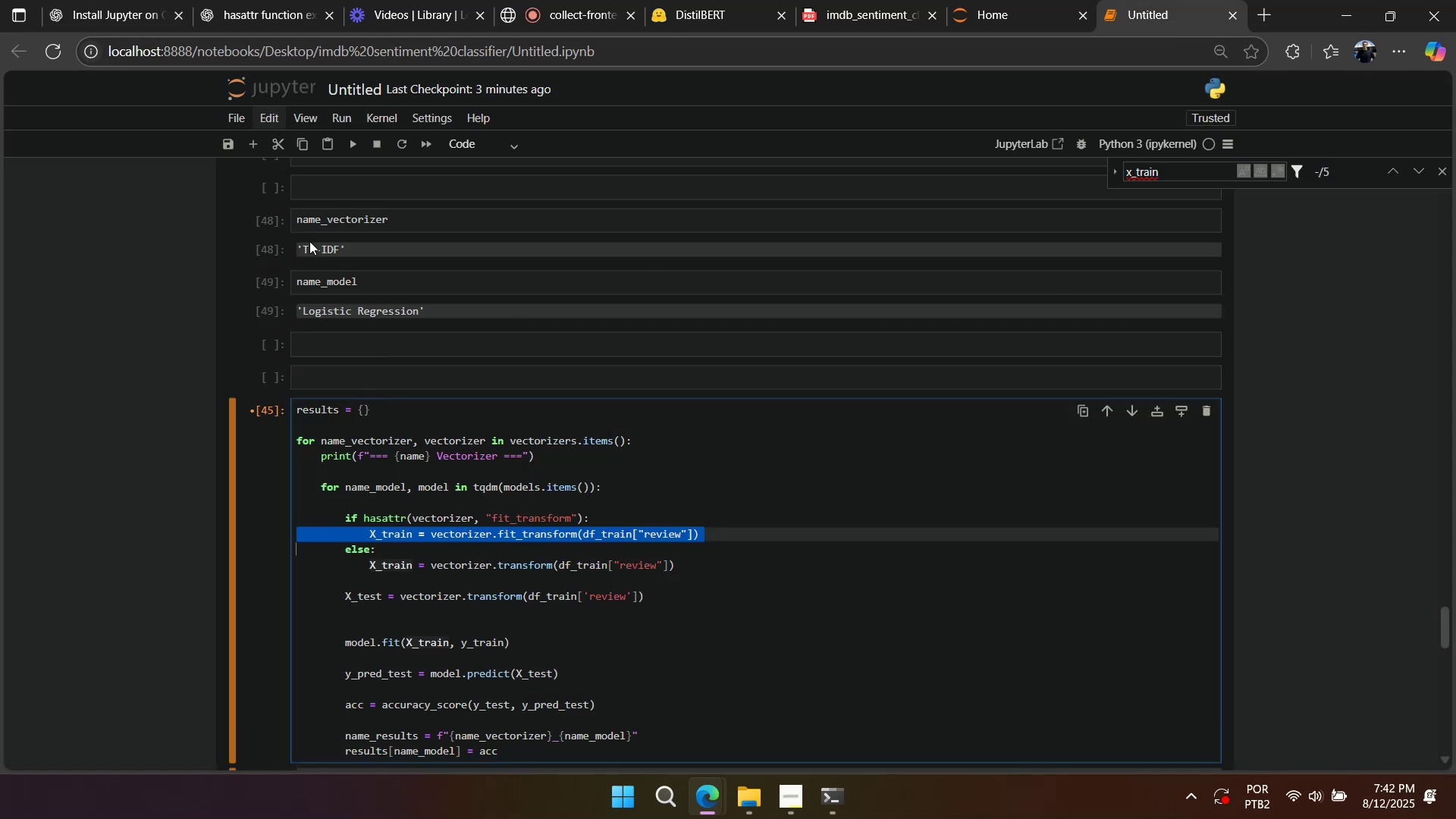 
double_click([317, 252])
 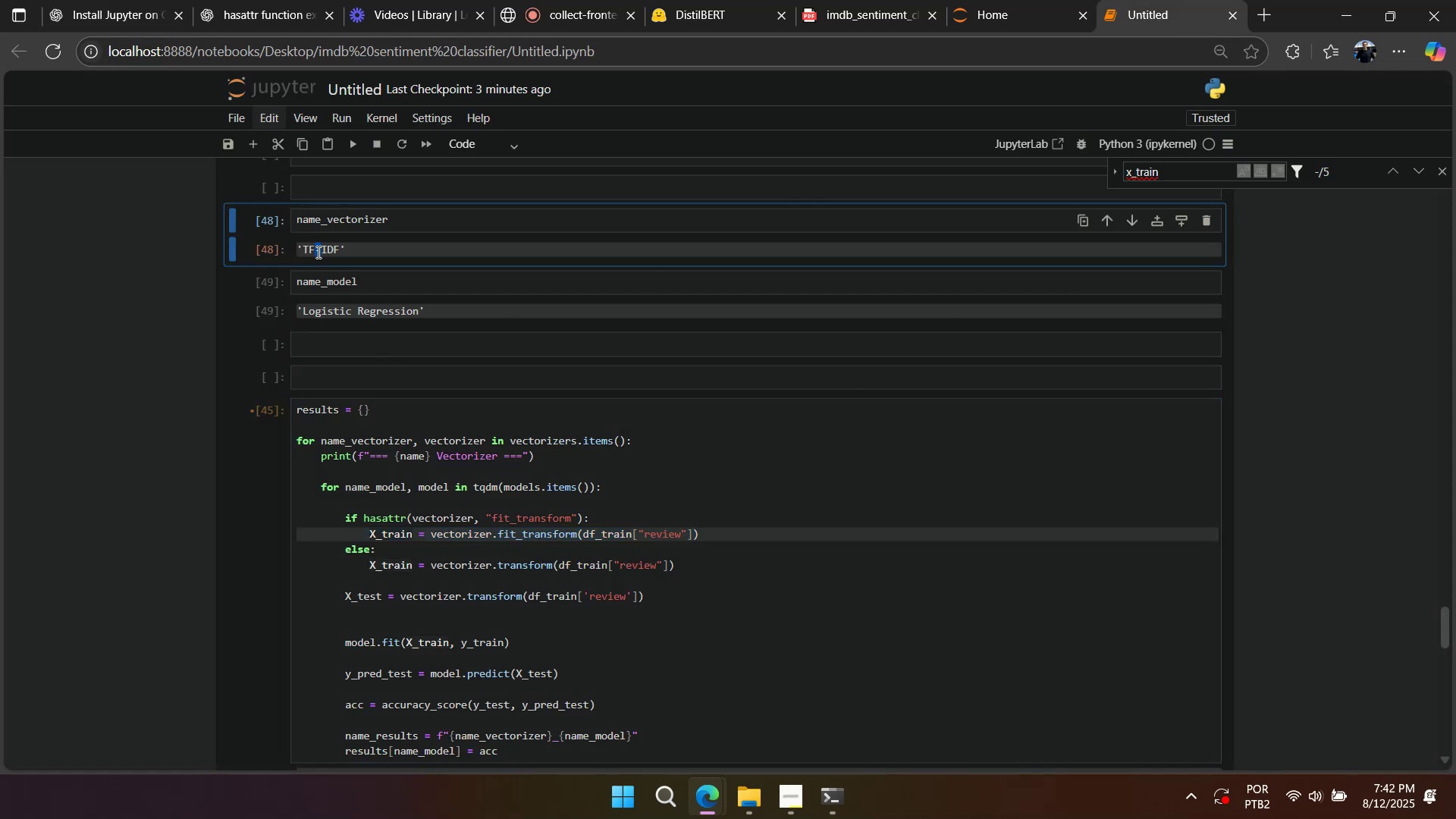 
triple_click([317, 252])
 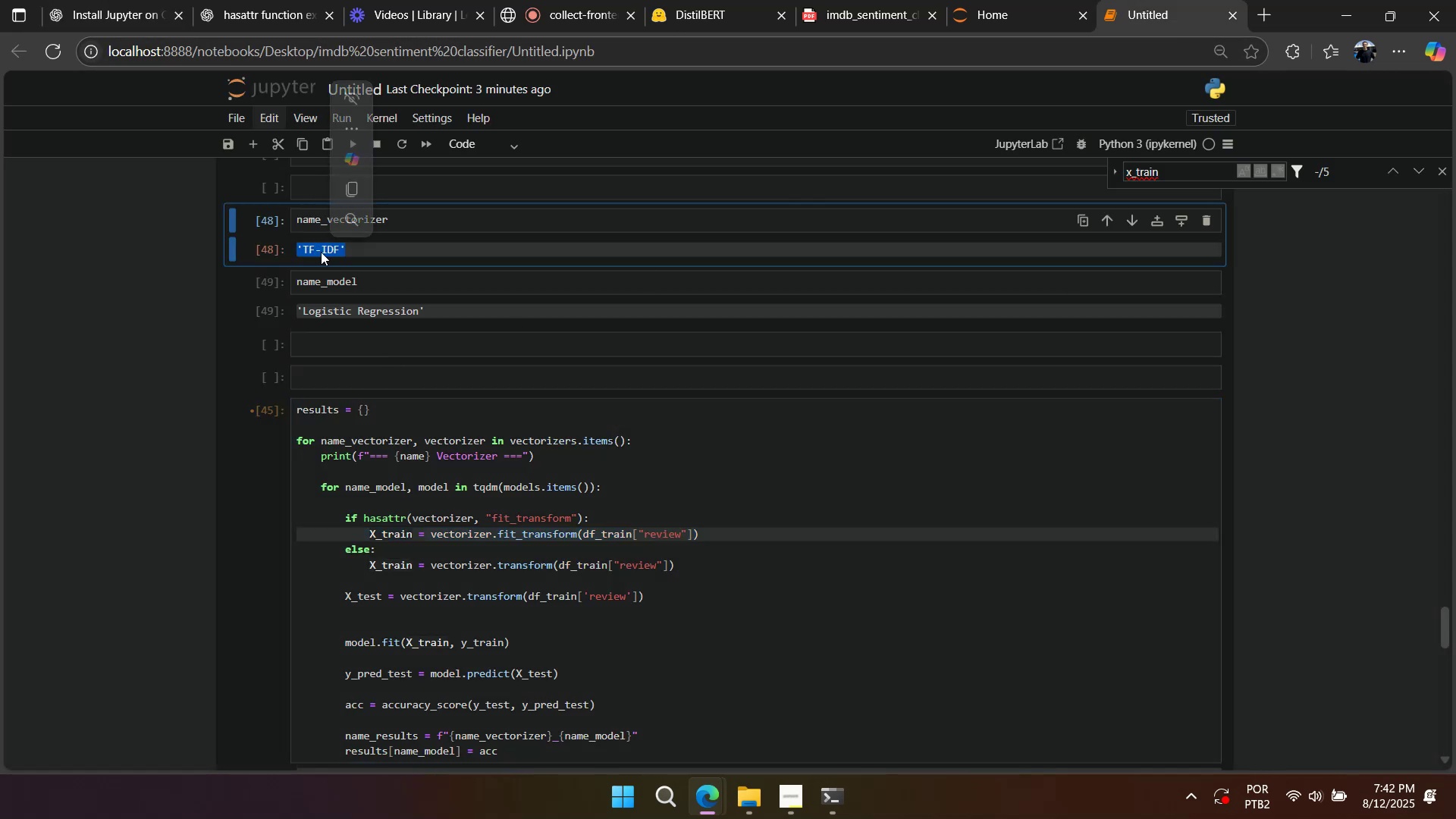 
key(Control+C)
 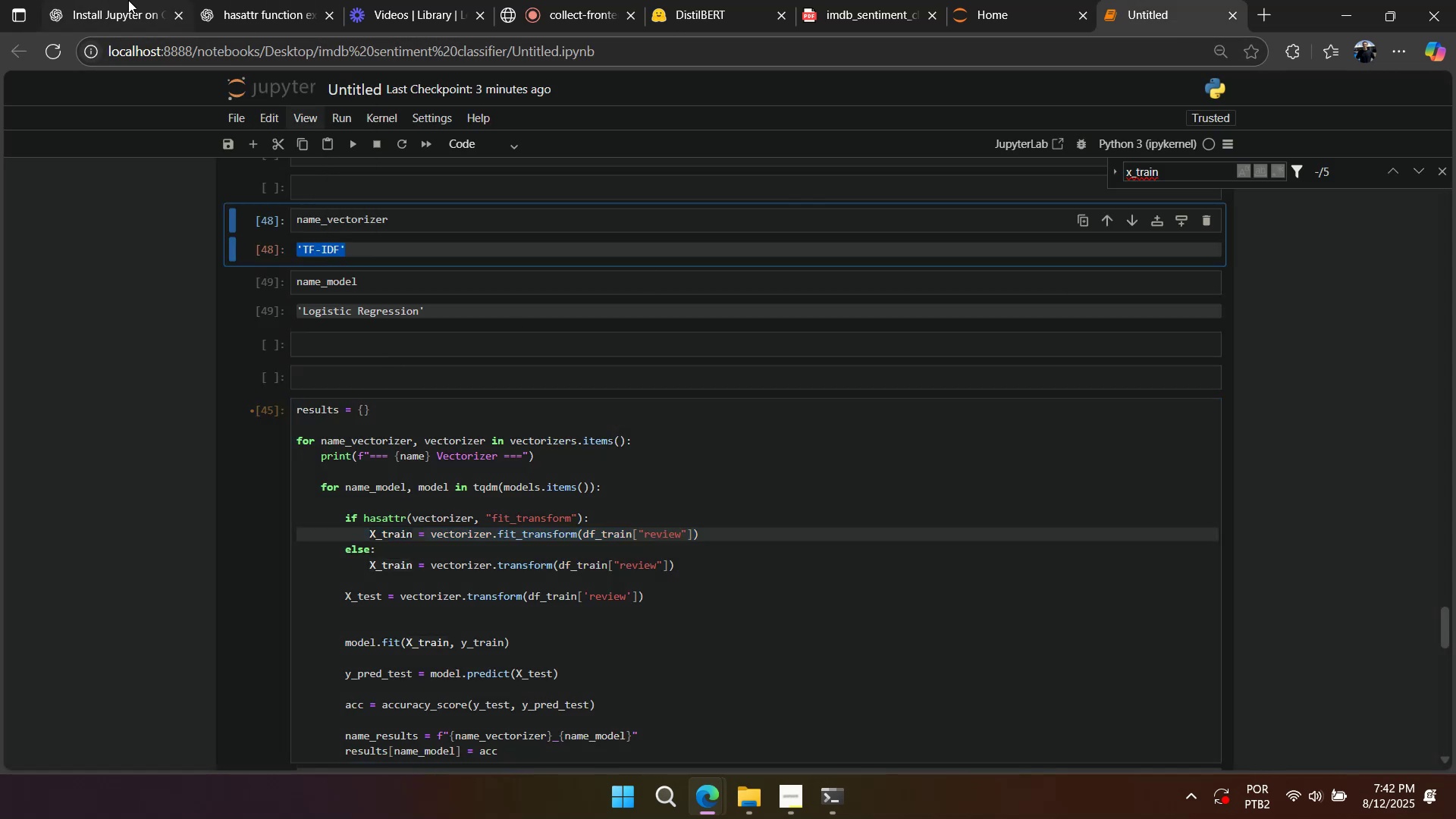 
left_click([102, 14])
 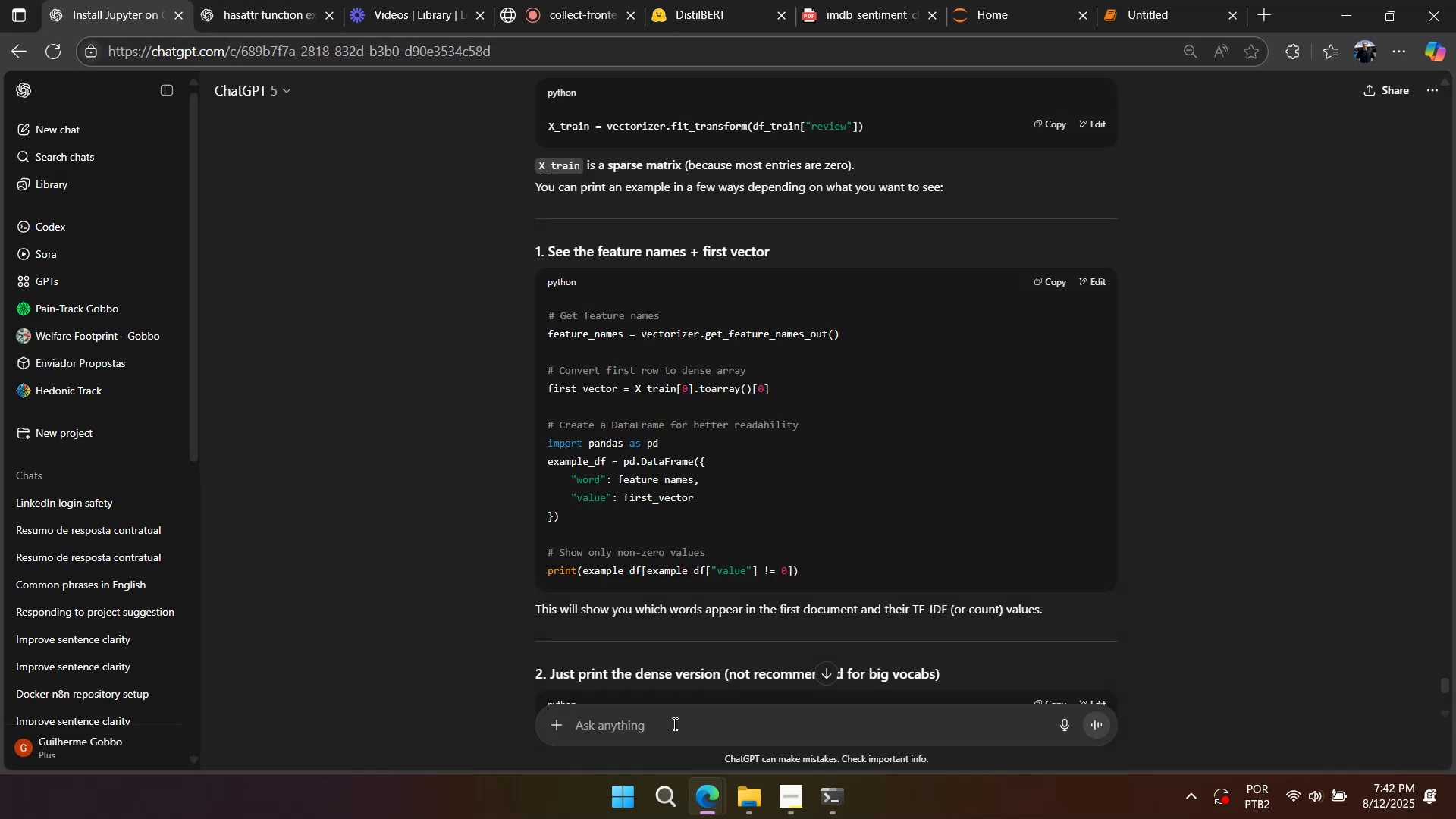 
left_click([679, 732])
 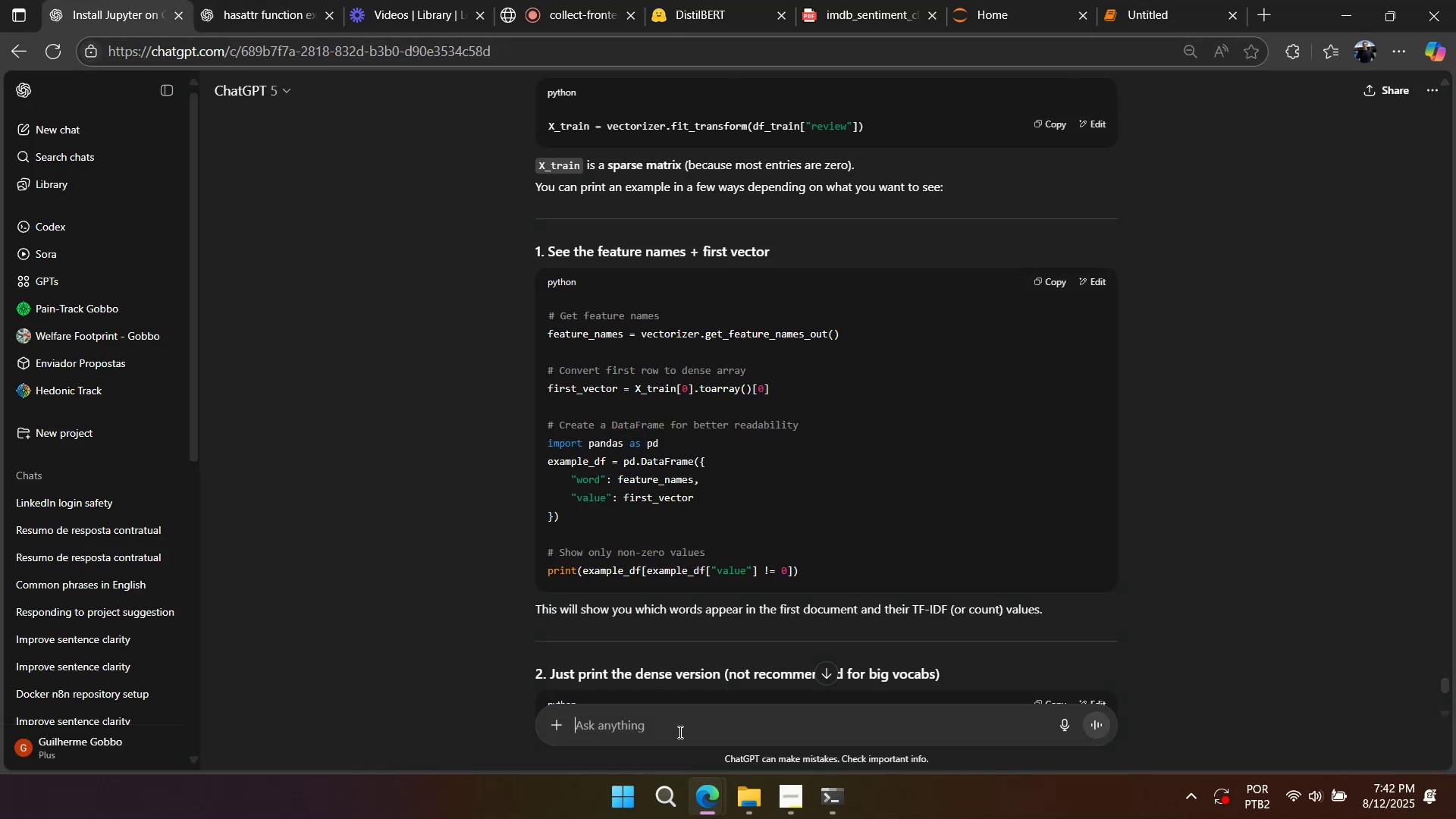 
key(BracketLeft)
 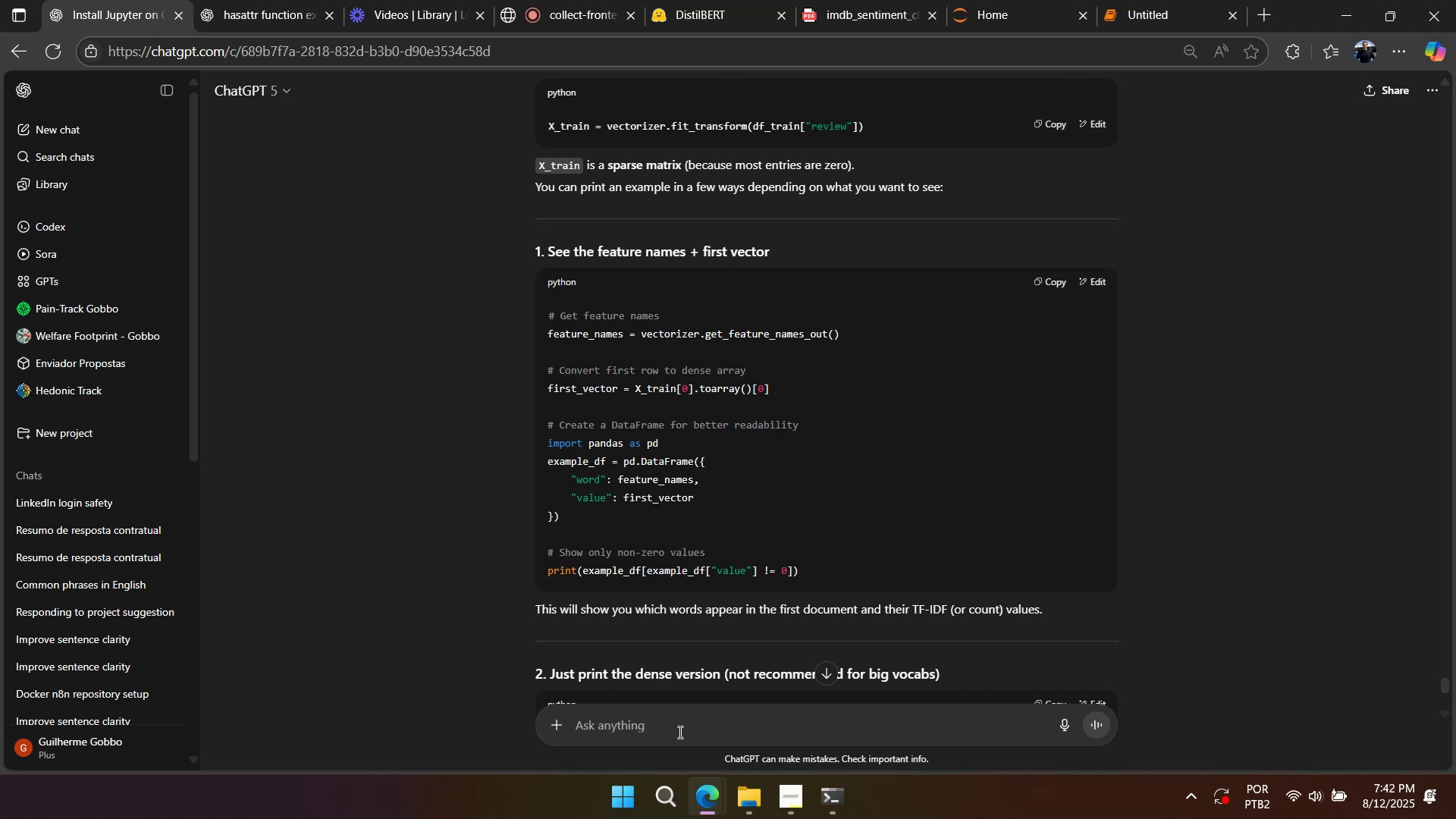 
key(E)
 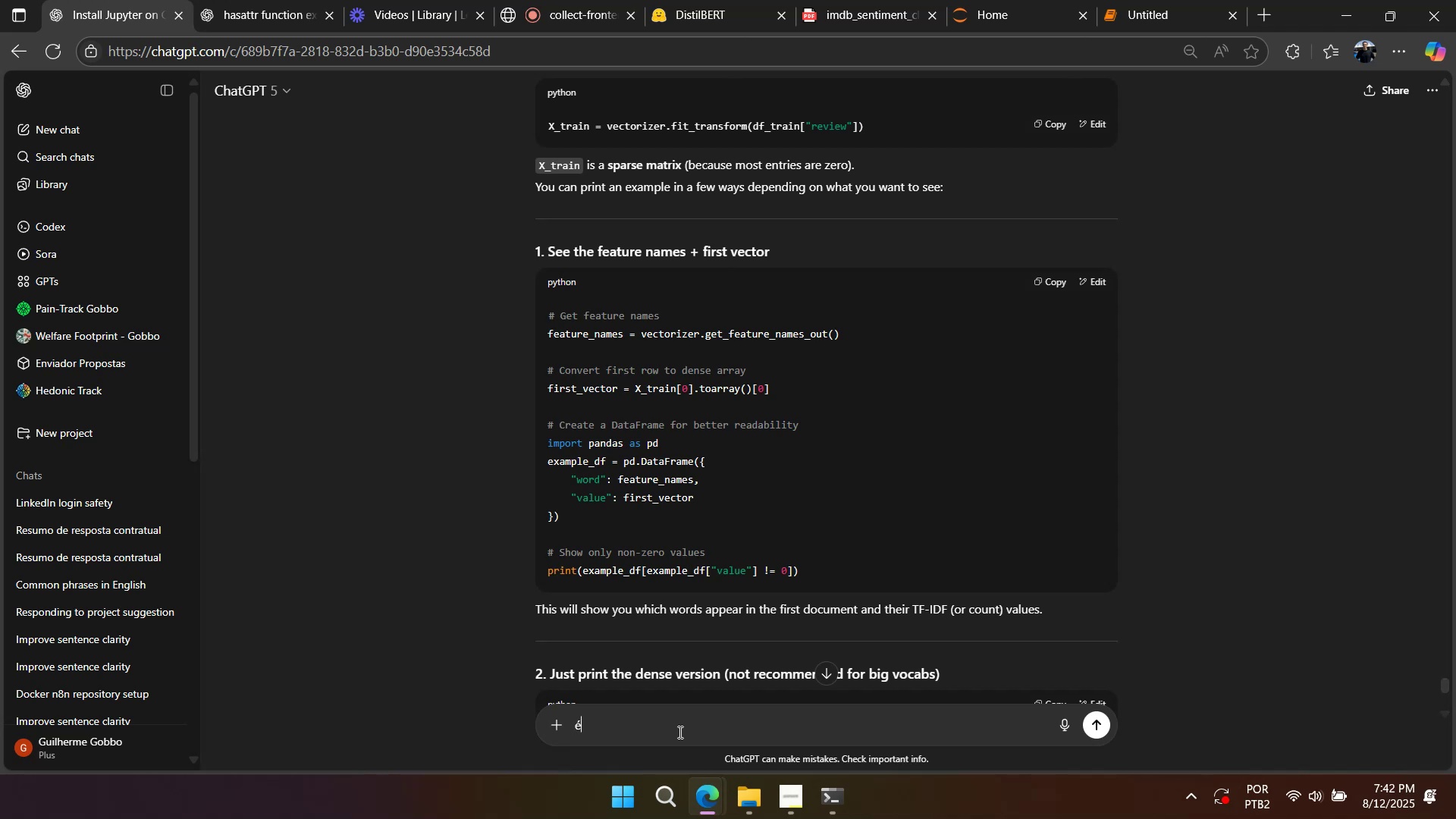 
key(Space)
 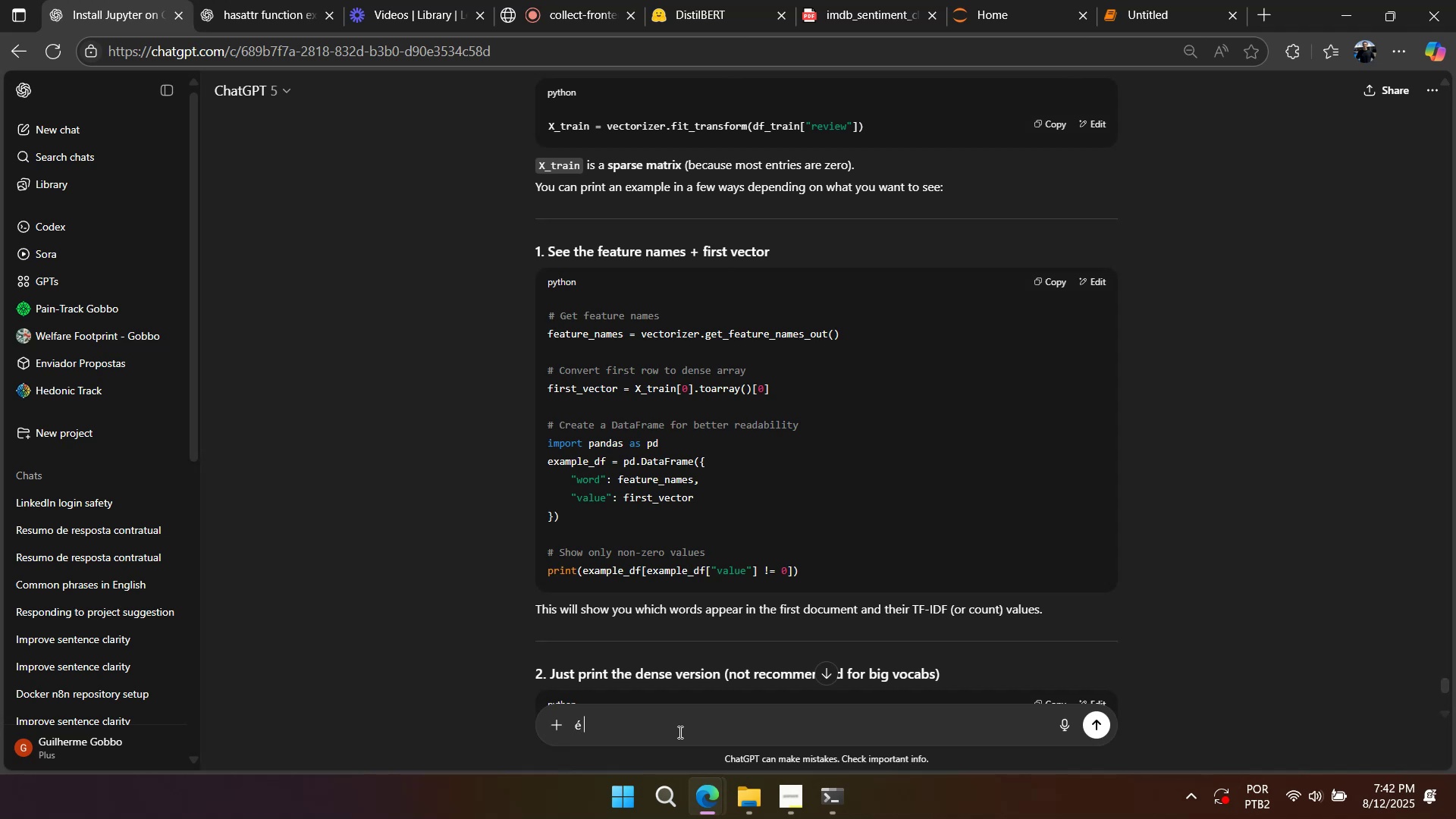 
key(O)
 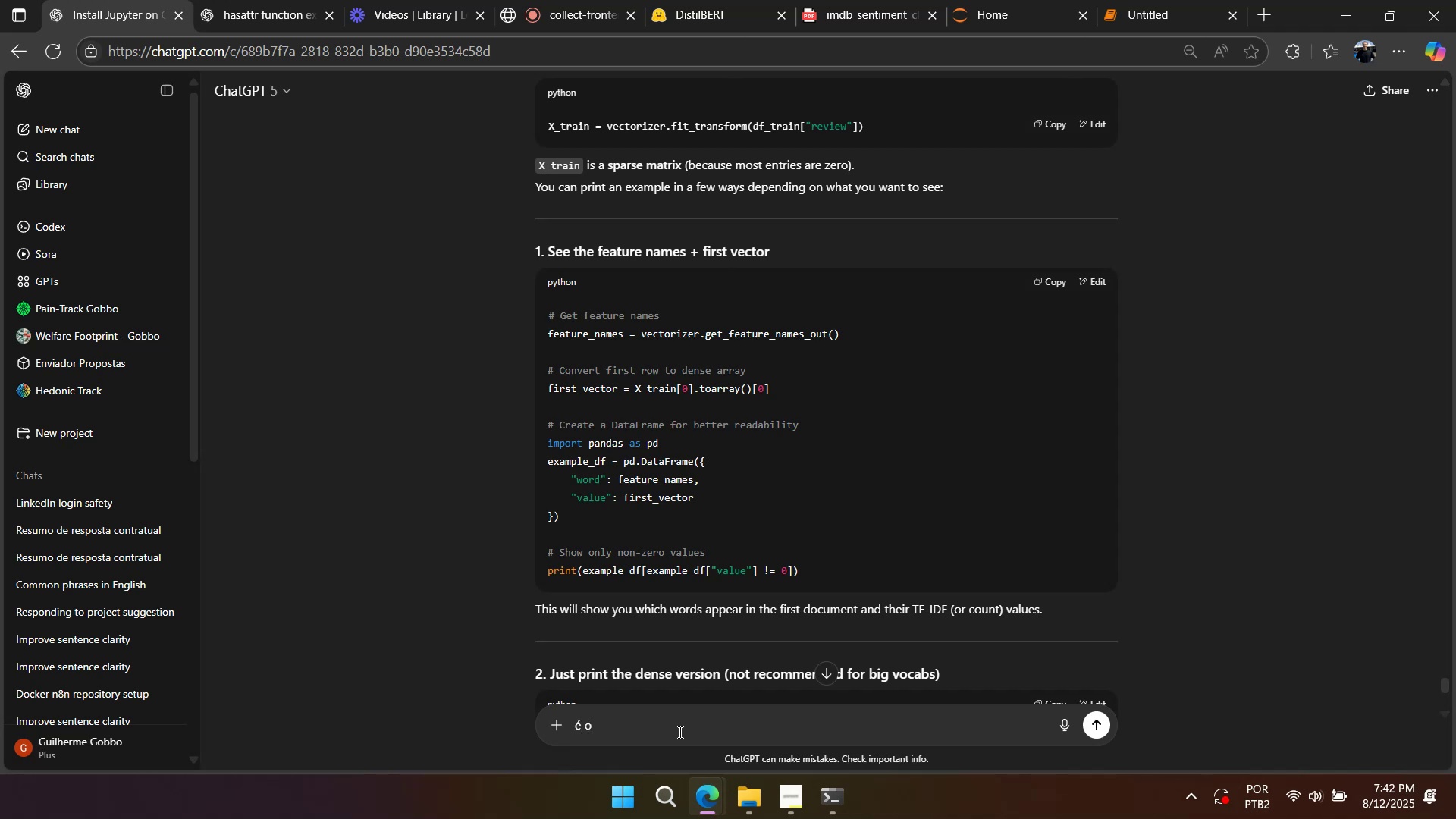 
key(Space)
 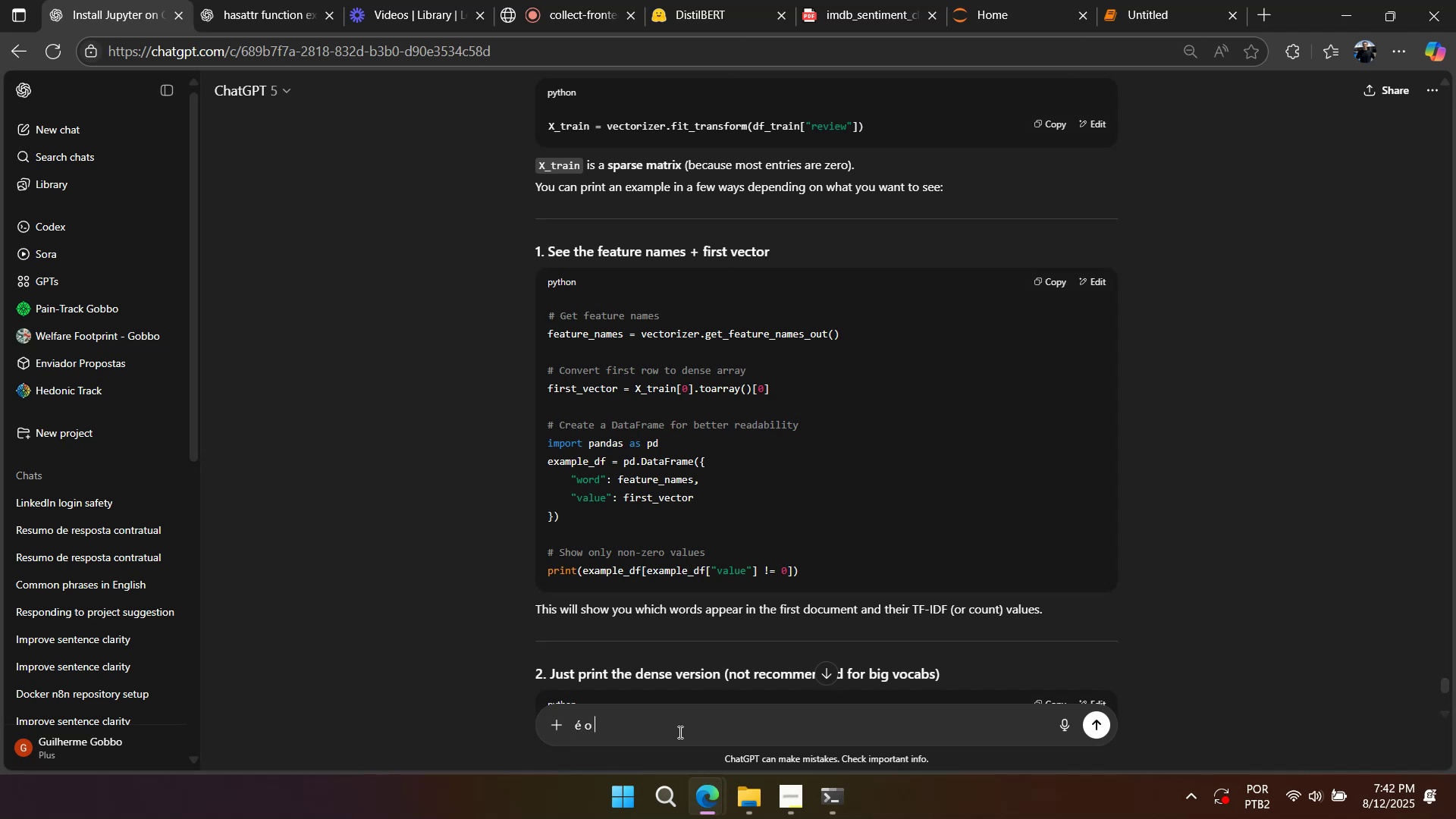 
hold_key(key=ControlLeft, duration=0.43)
 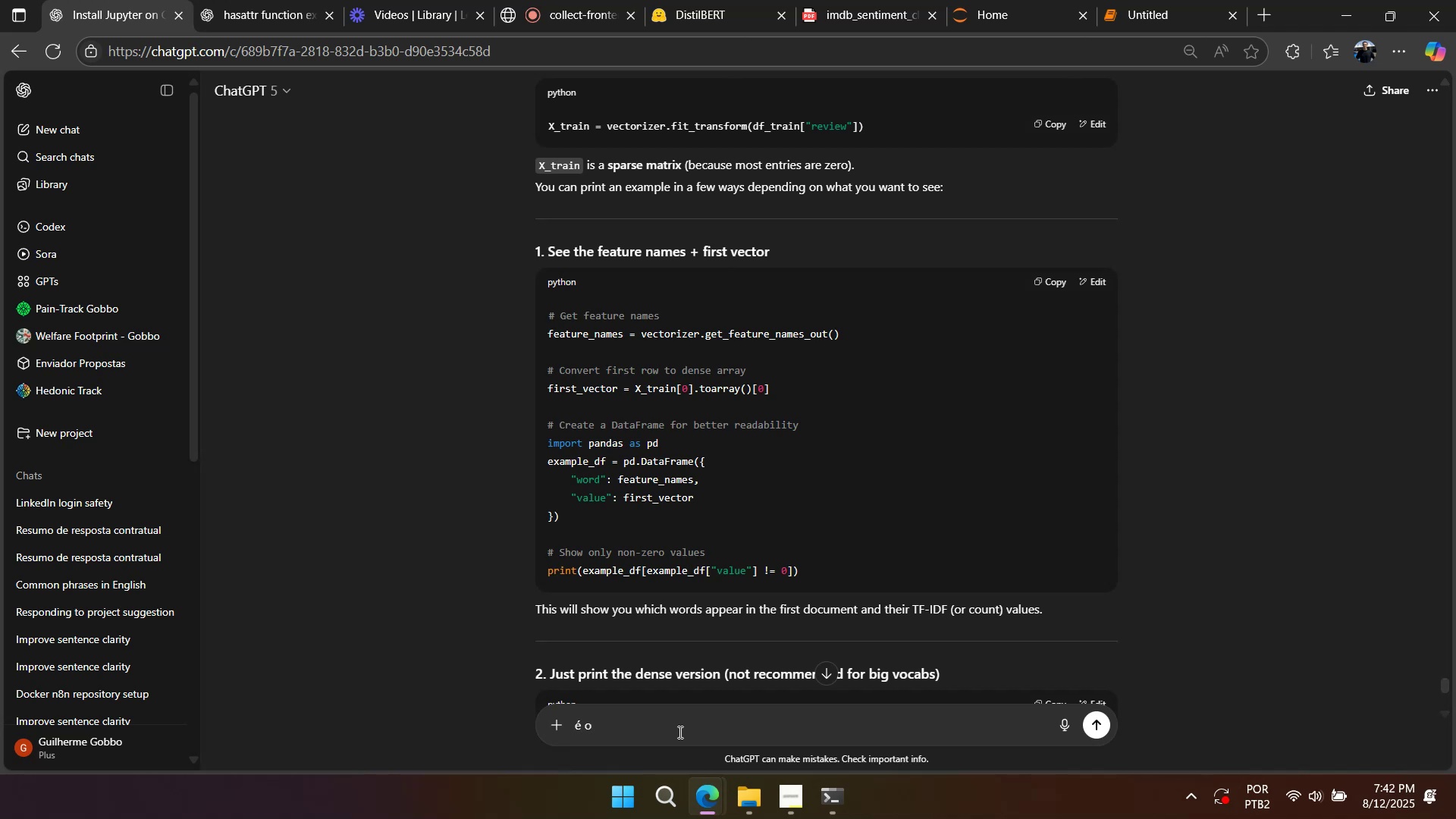 
key(Control+ControlLeft)
 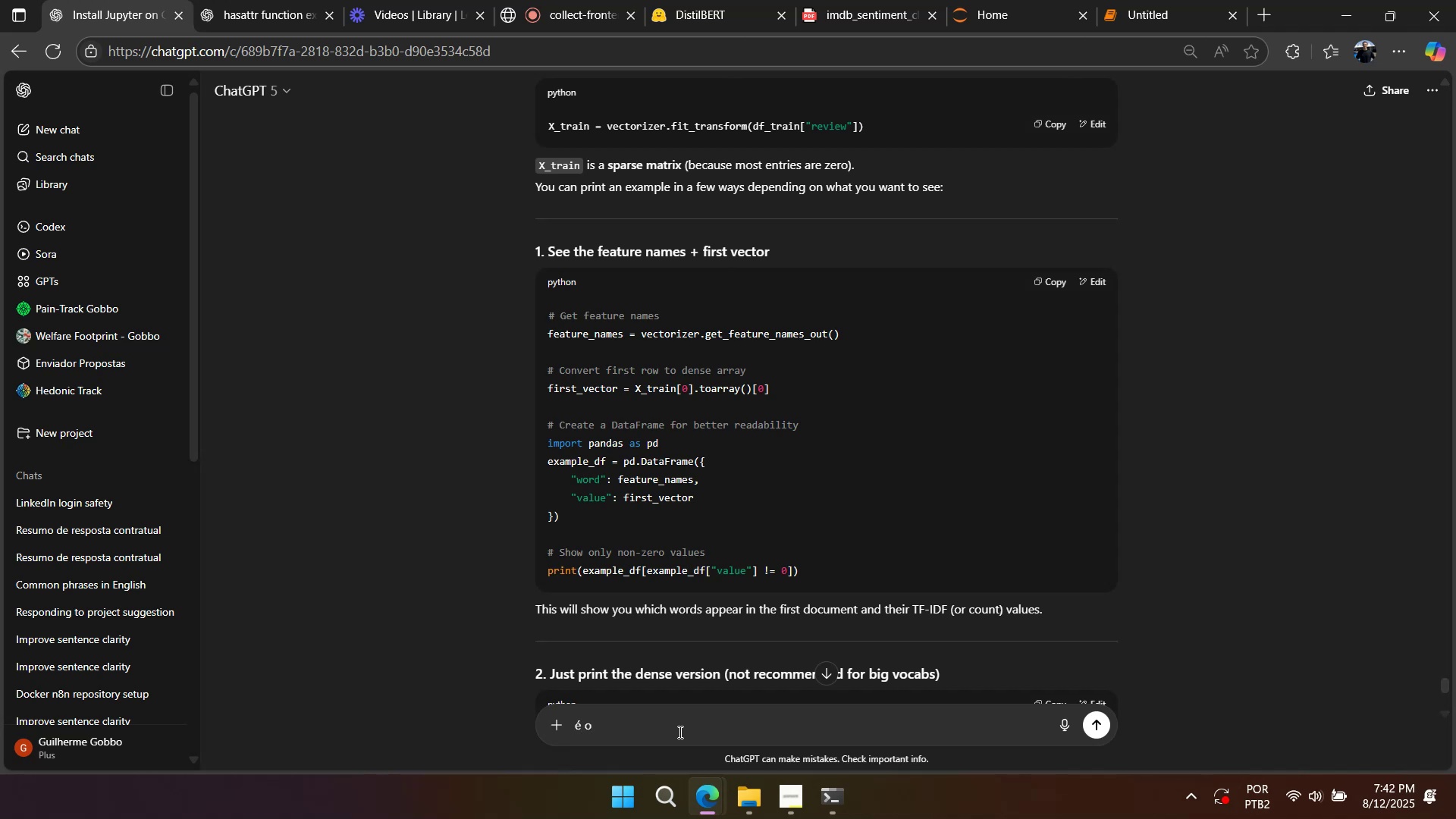 
key(Control+ControlLeft)
 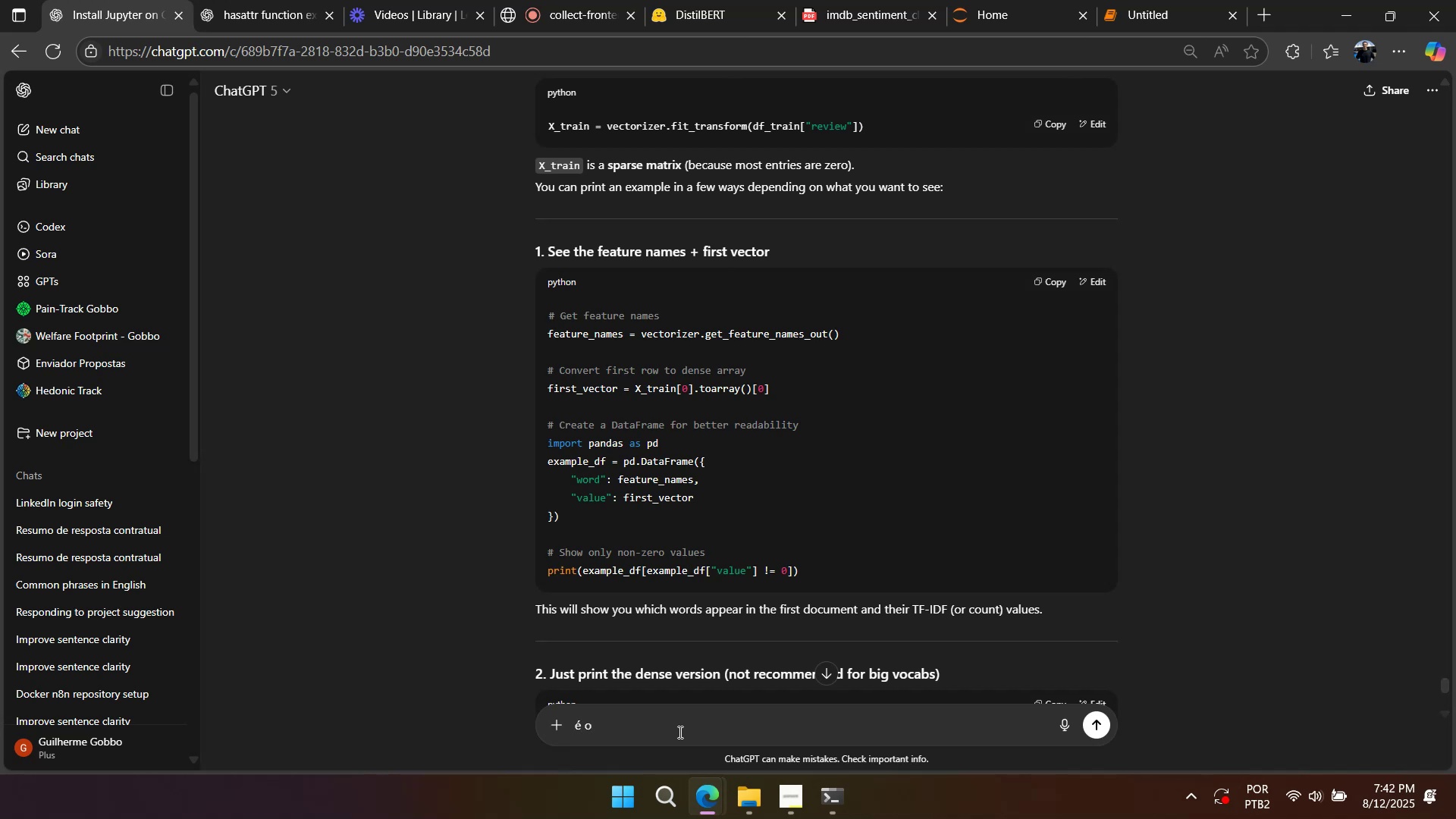 
key(Control+ControlLeft)
 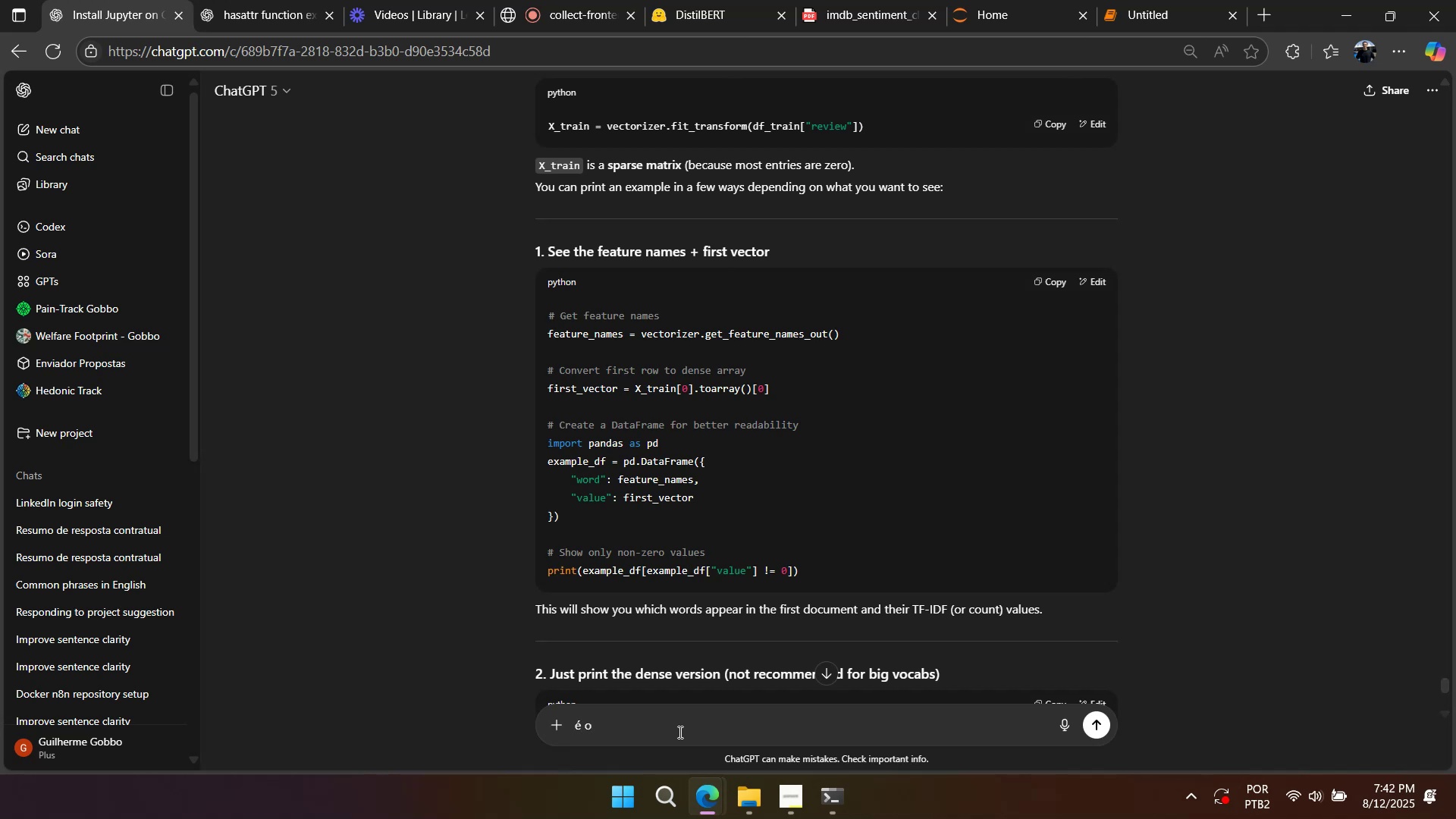 
key(Control+V)
 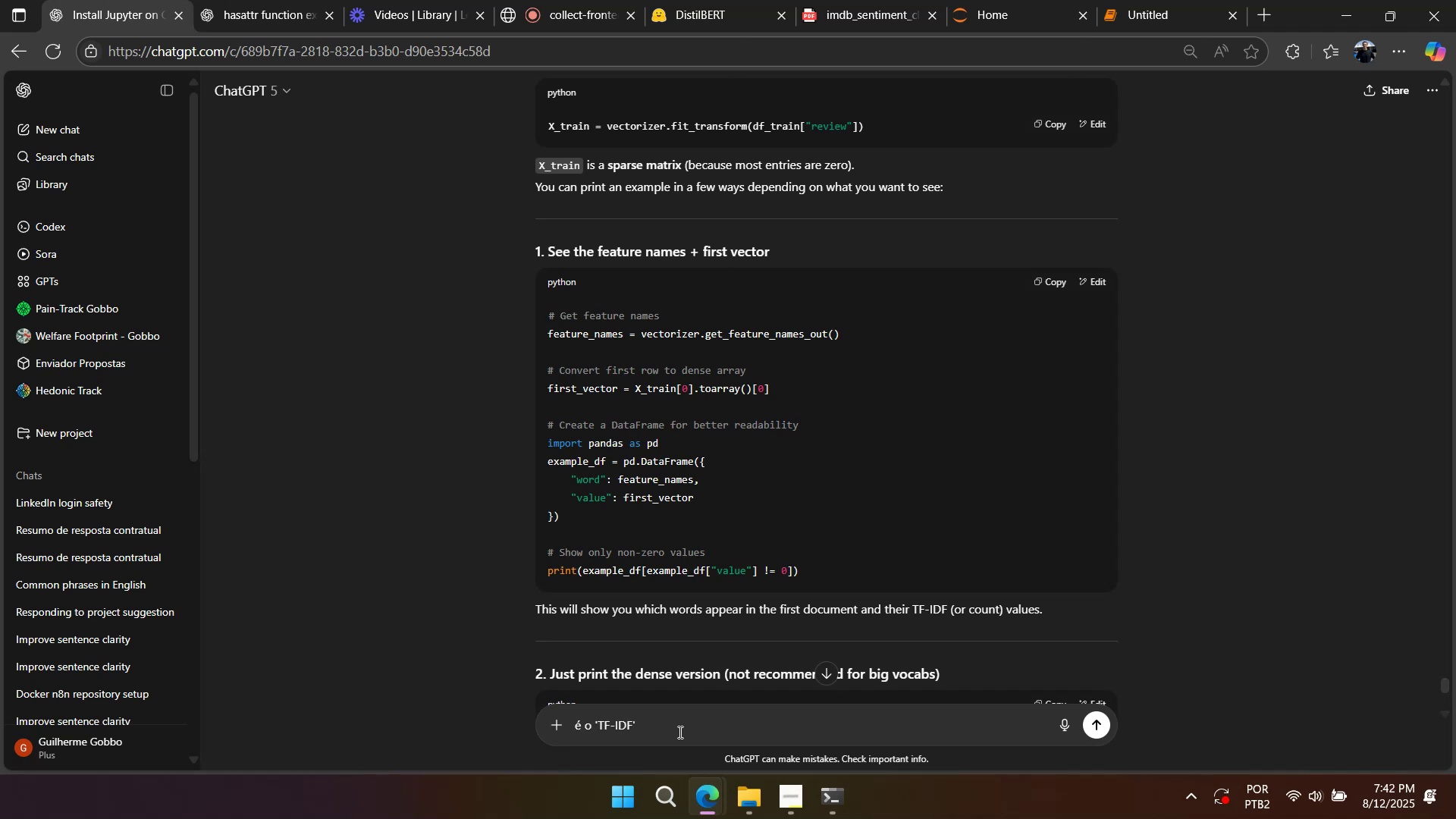 
key(Enter)
 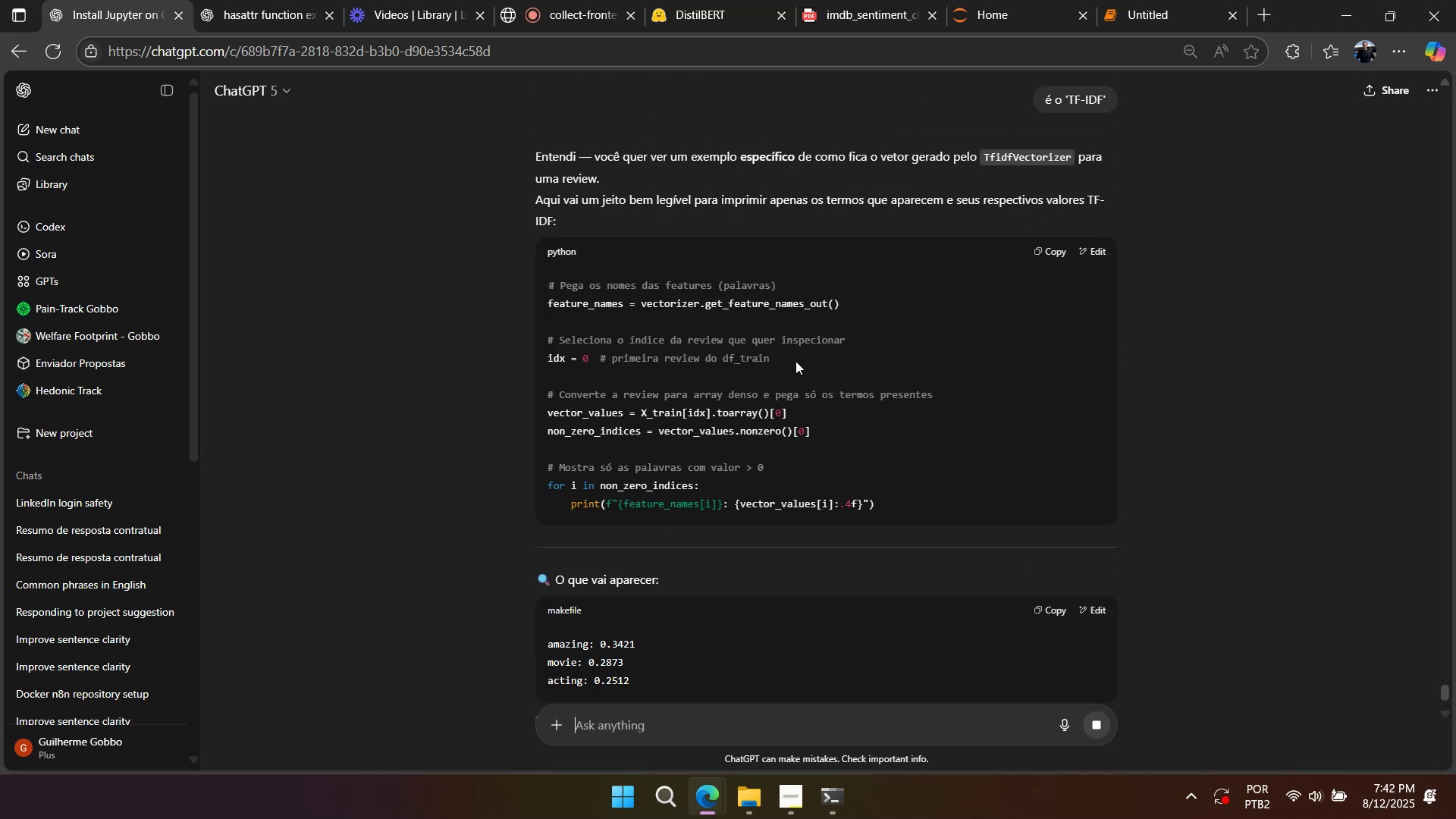 
wait(5.67)
 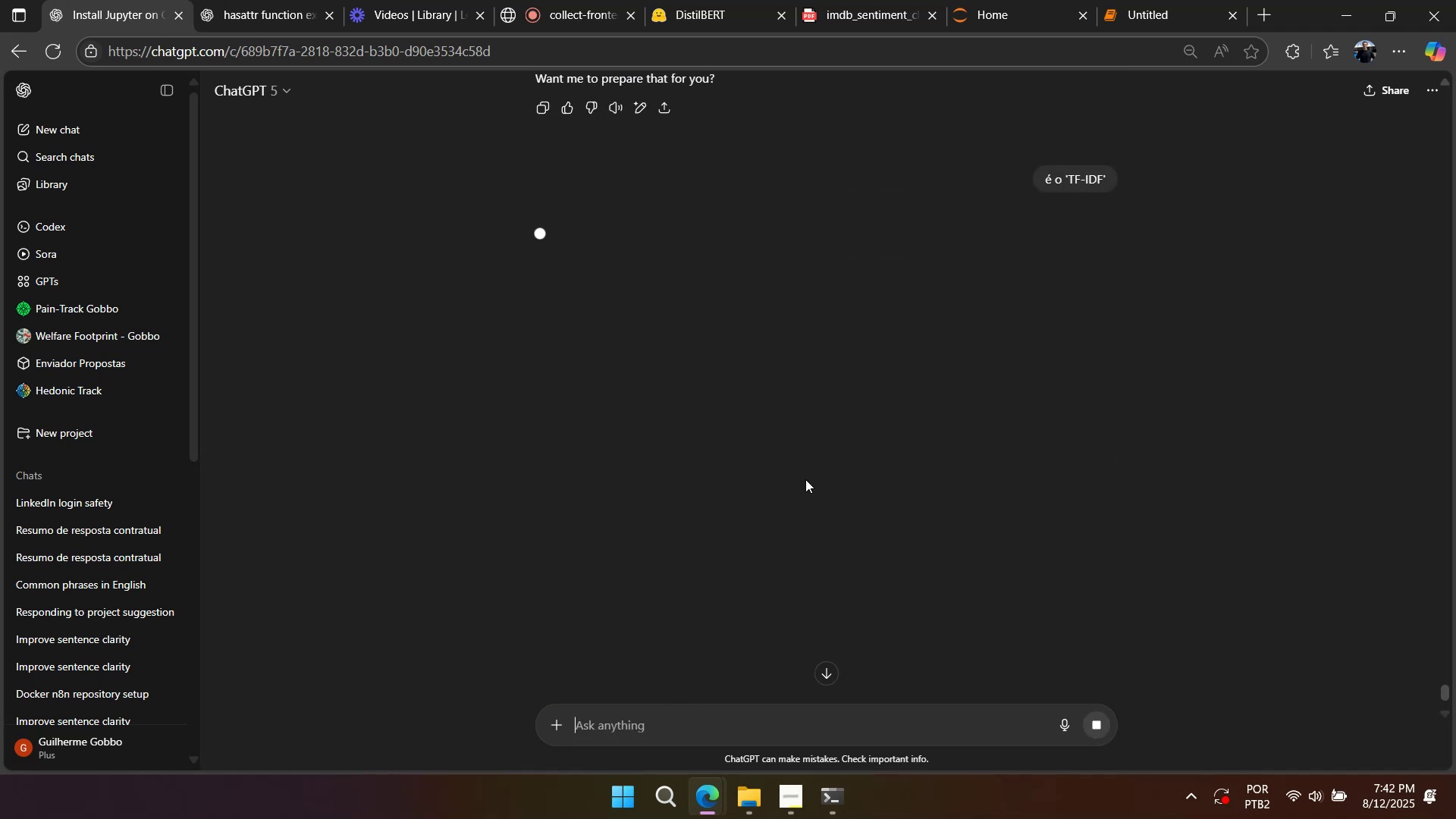 
double_click([759, 312])
 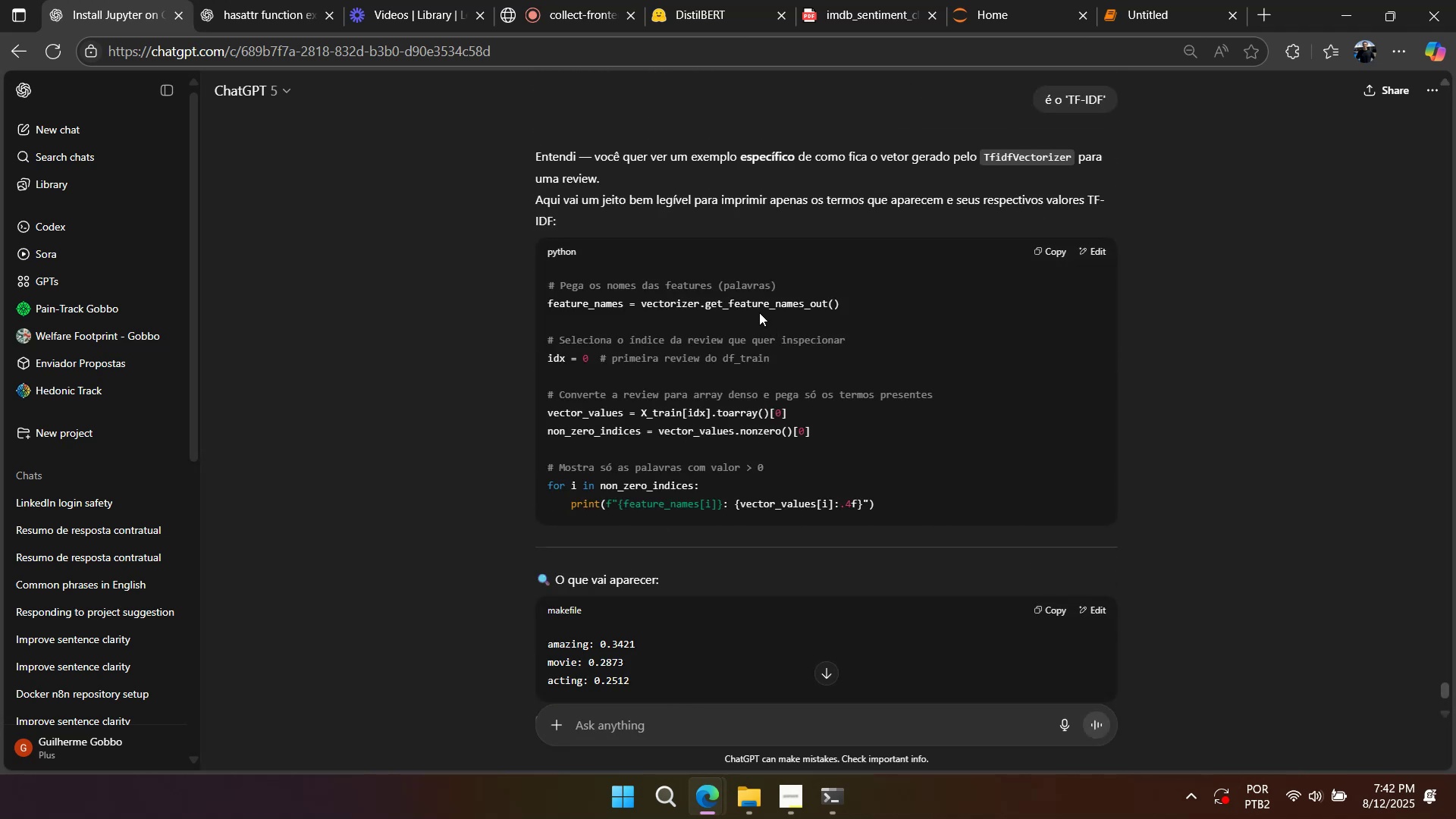 
triple_click([759, 312])
 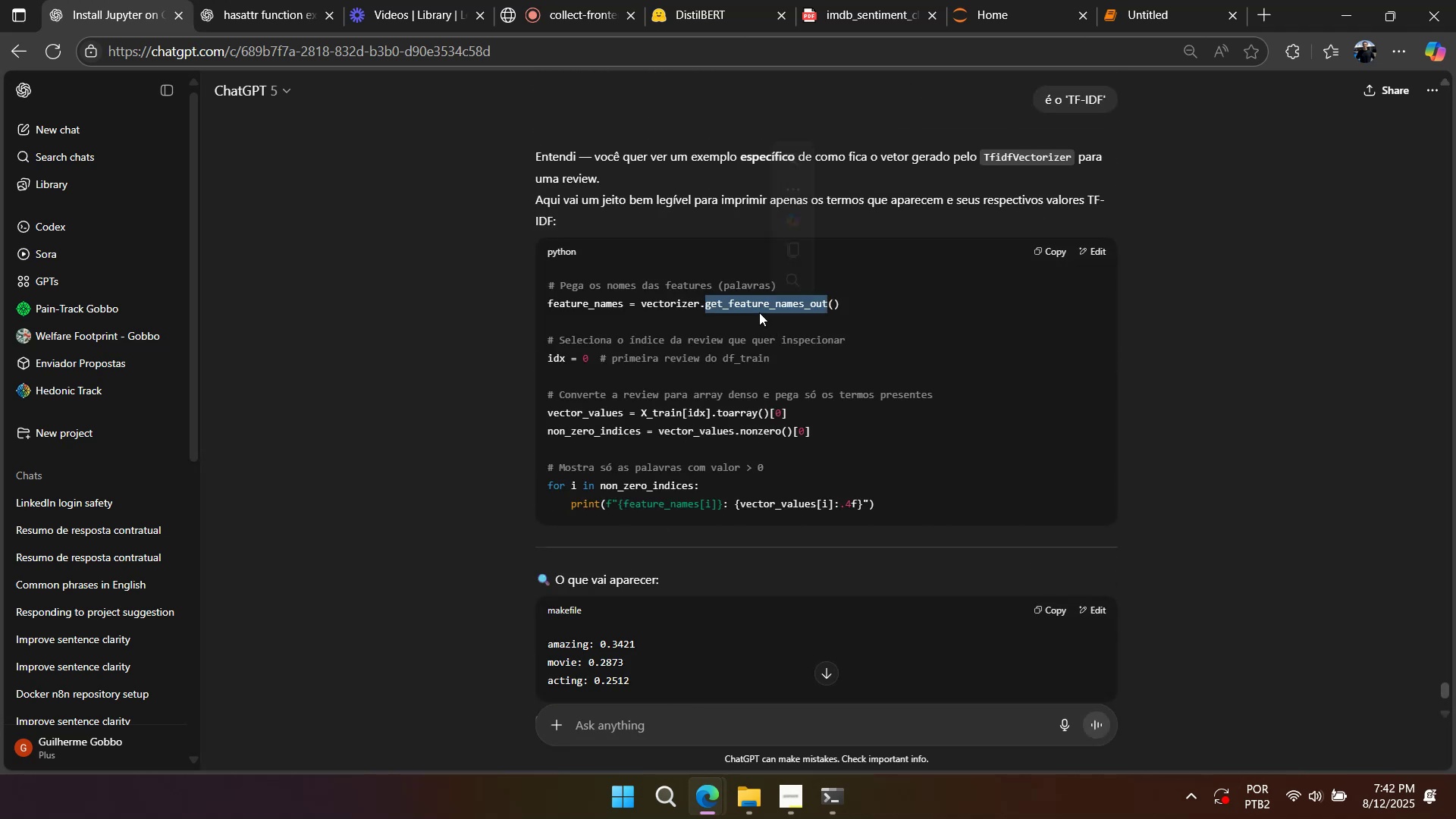 
triple_click([759, 312])
 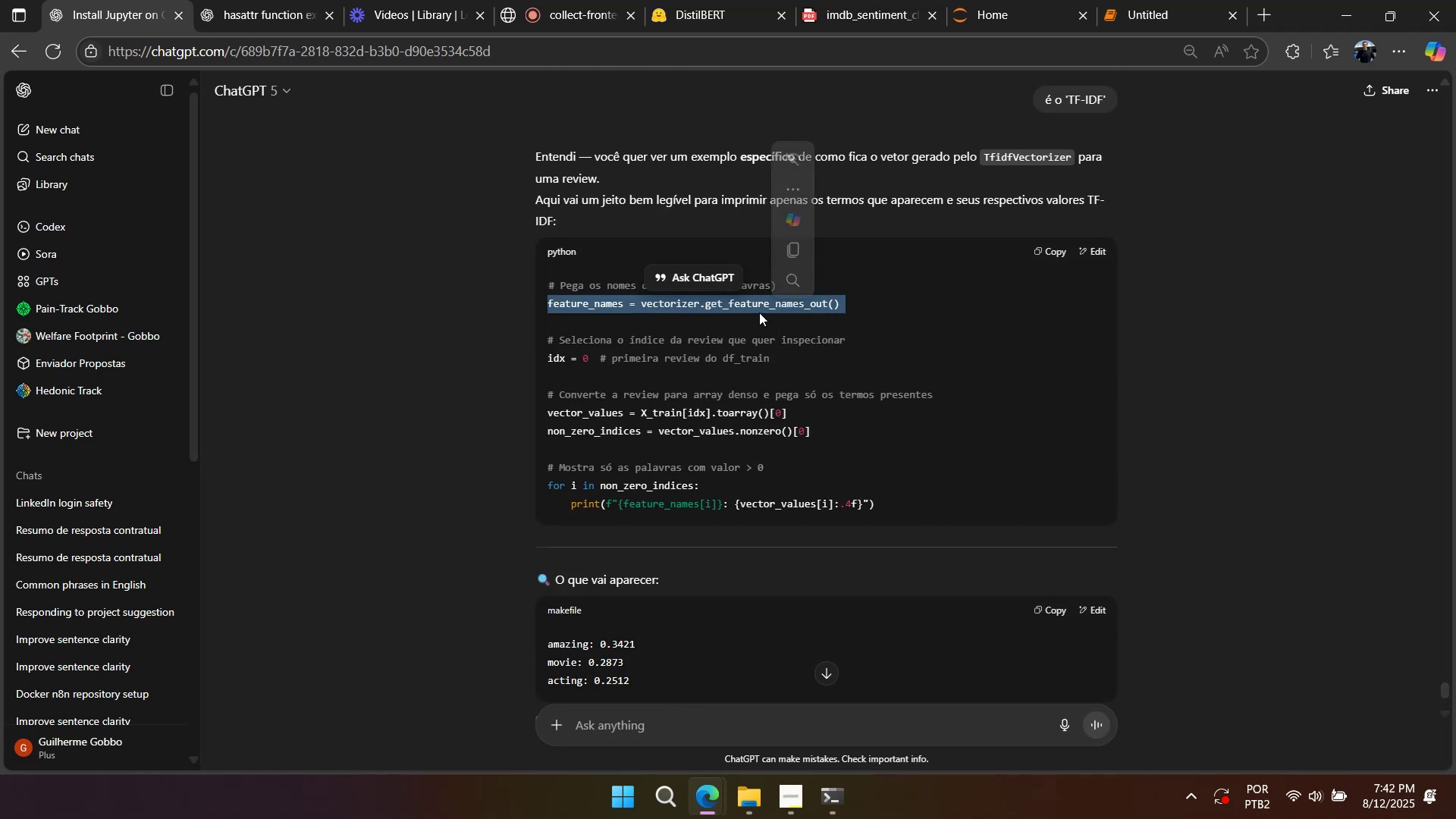 
hold_key(key=ControlLeft, duration=0.71)
 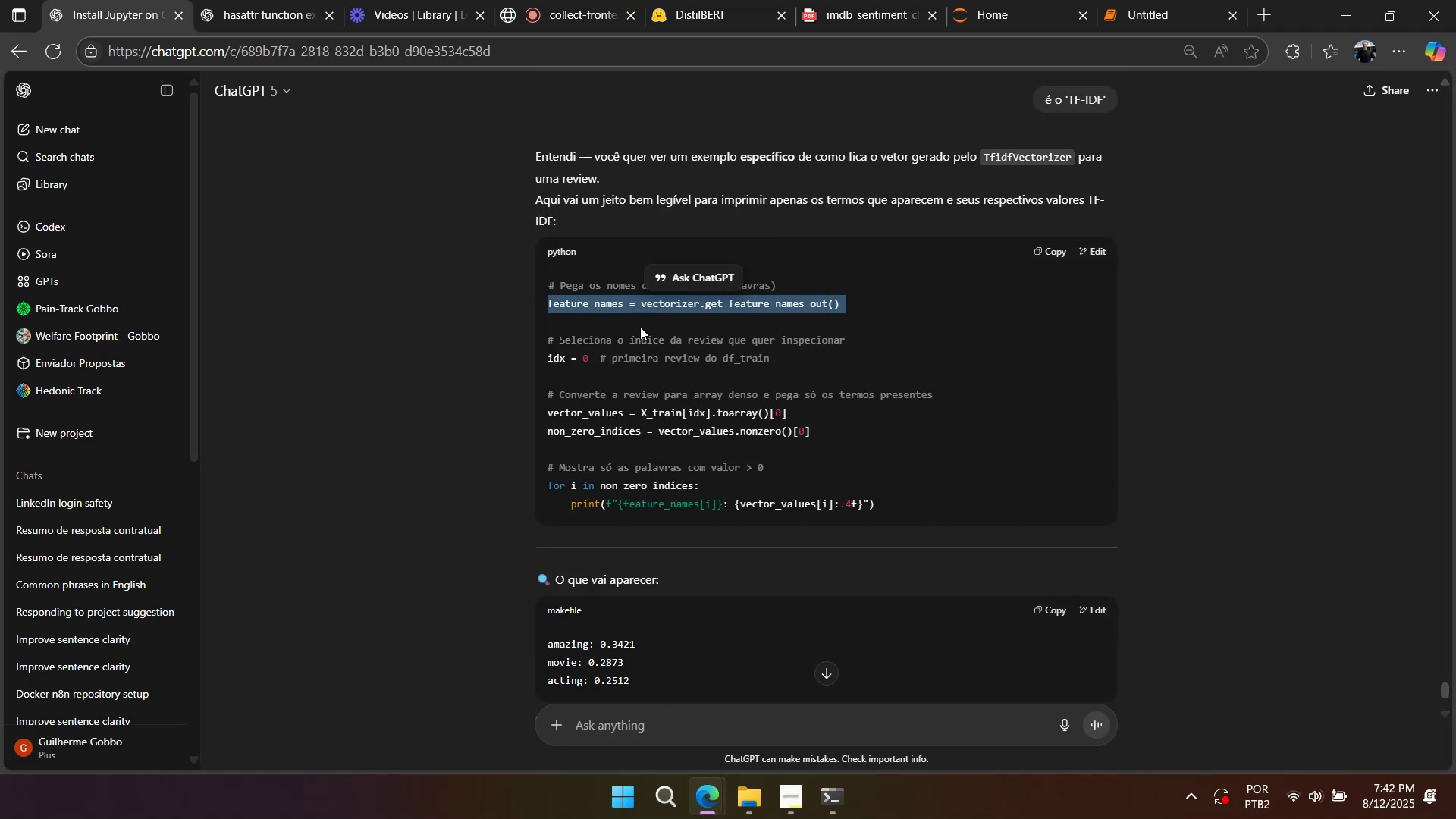 
left_click([694, 322])
 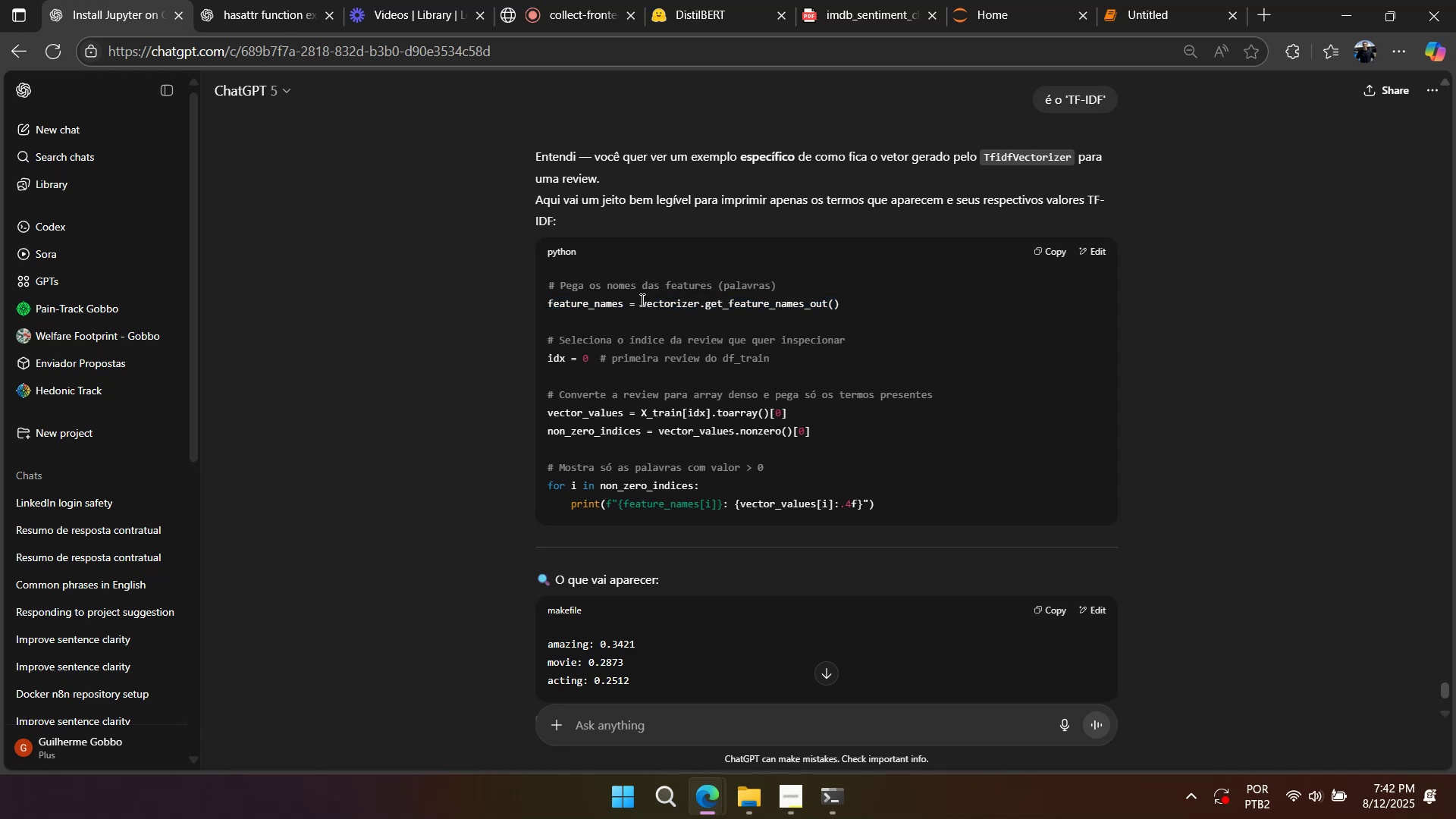 
left_click_drag(start_coordinate=[642, 300], to_coordinate=[854, 301])
 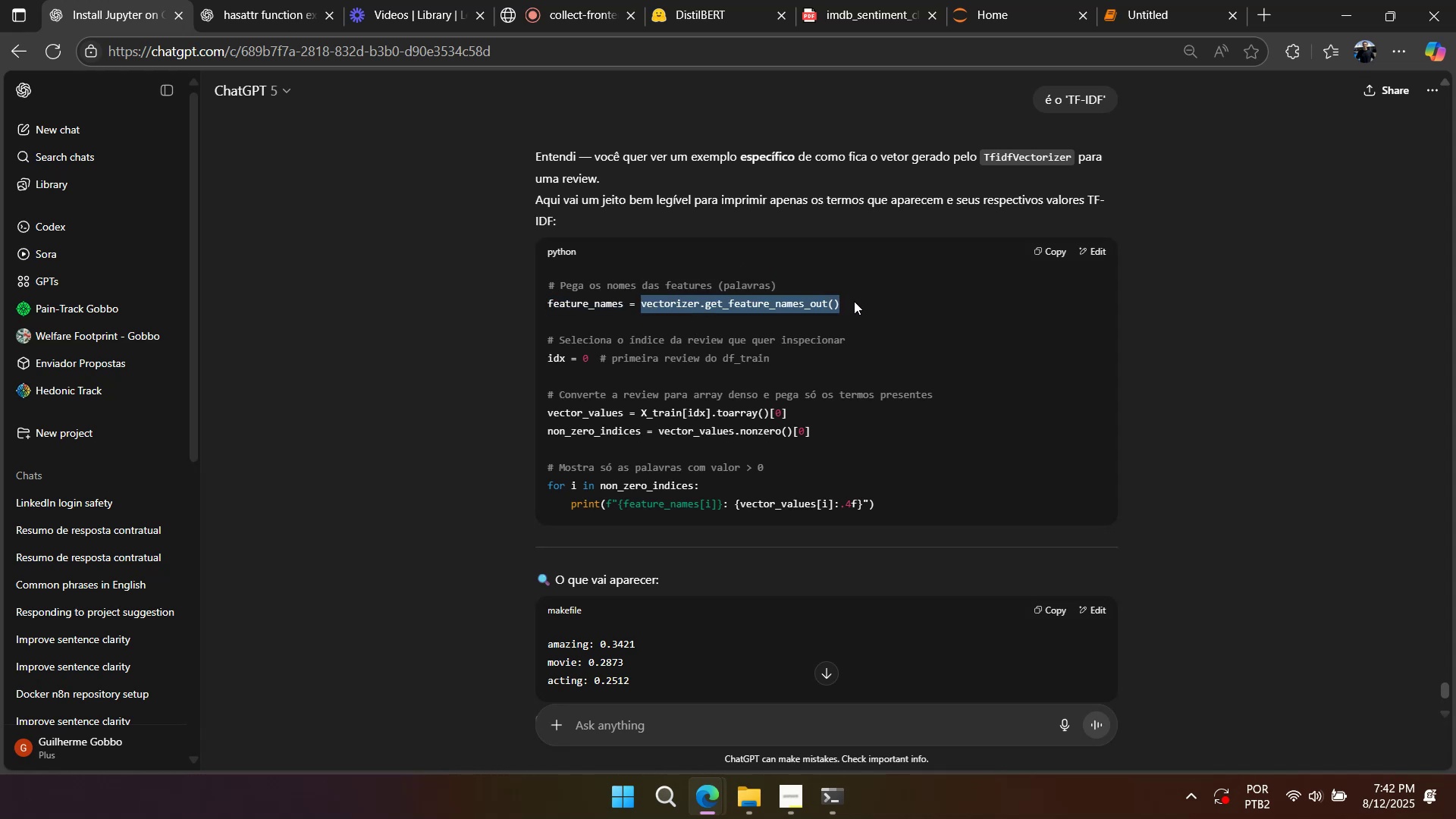 
key(Control+ControlLeft)
 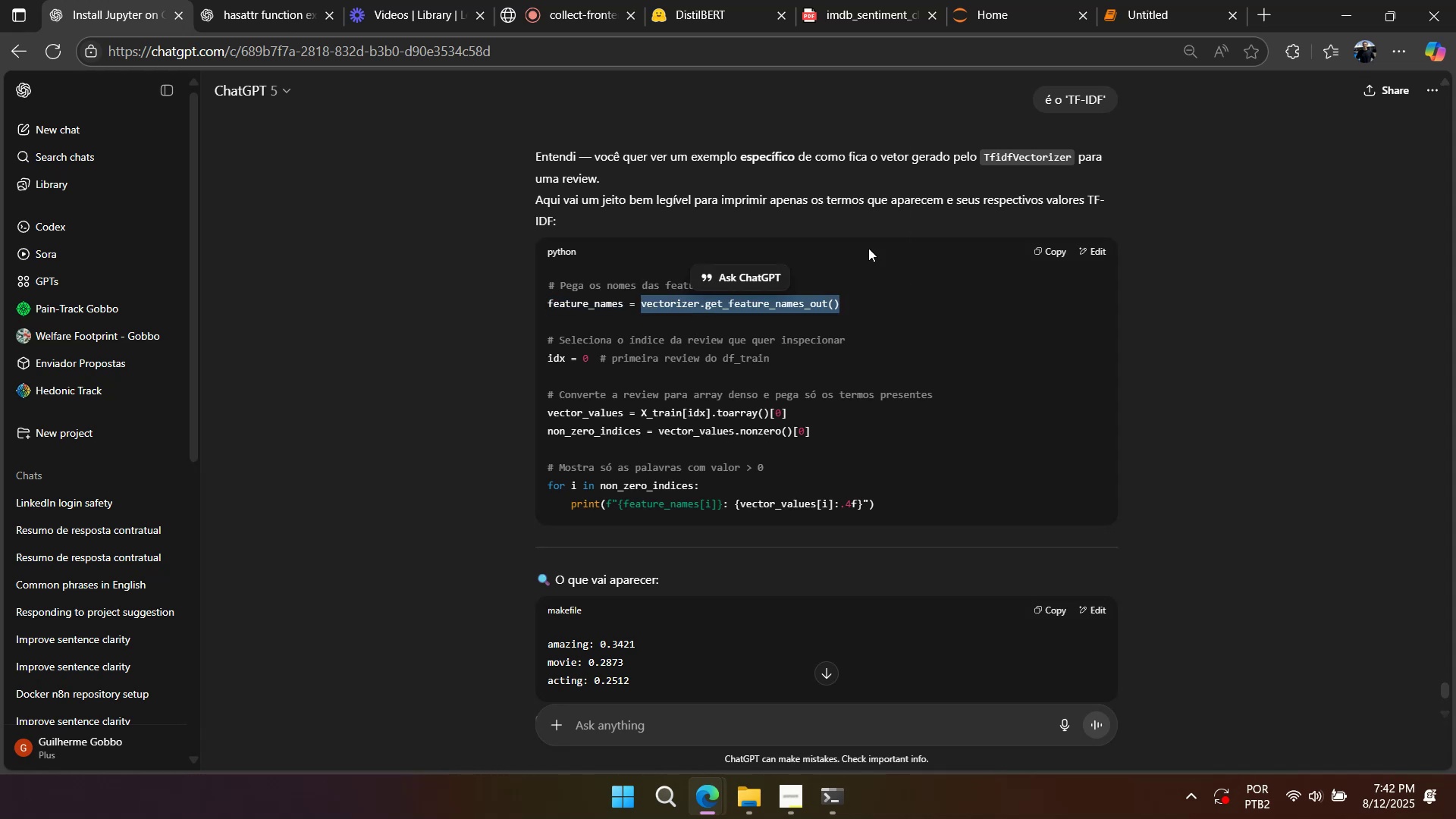 
key(Control+C)
 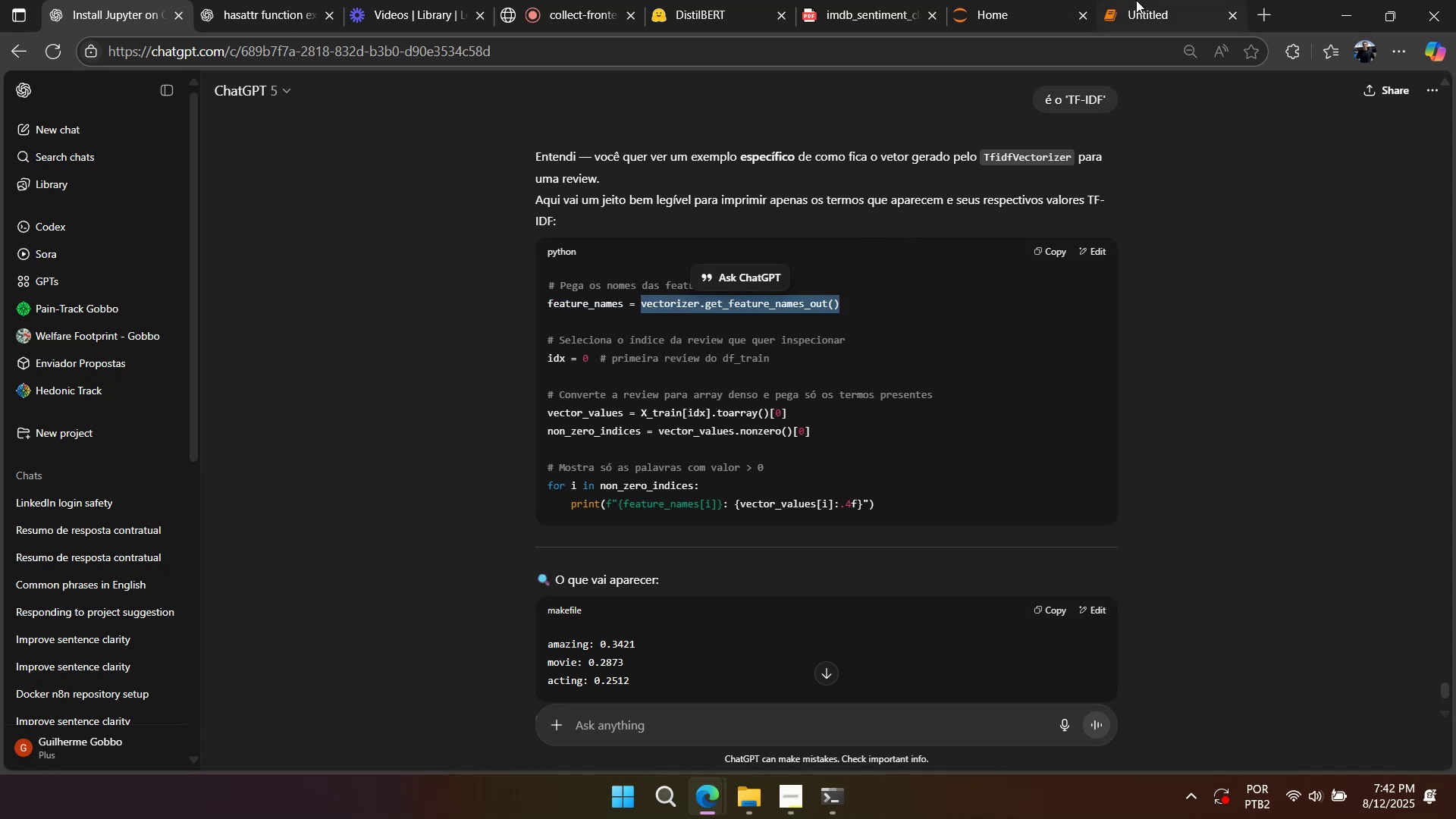 
left_click([1144, 7])
 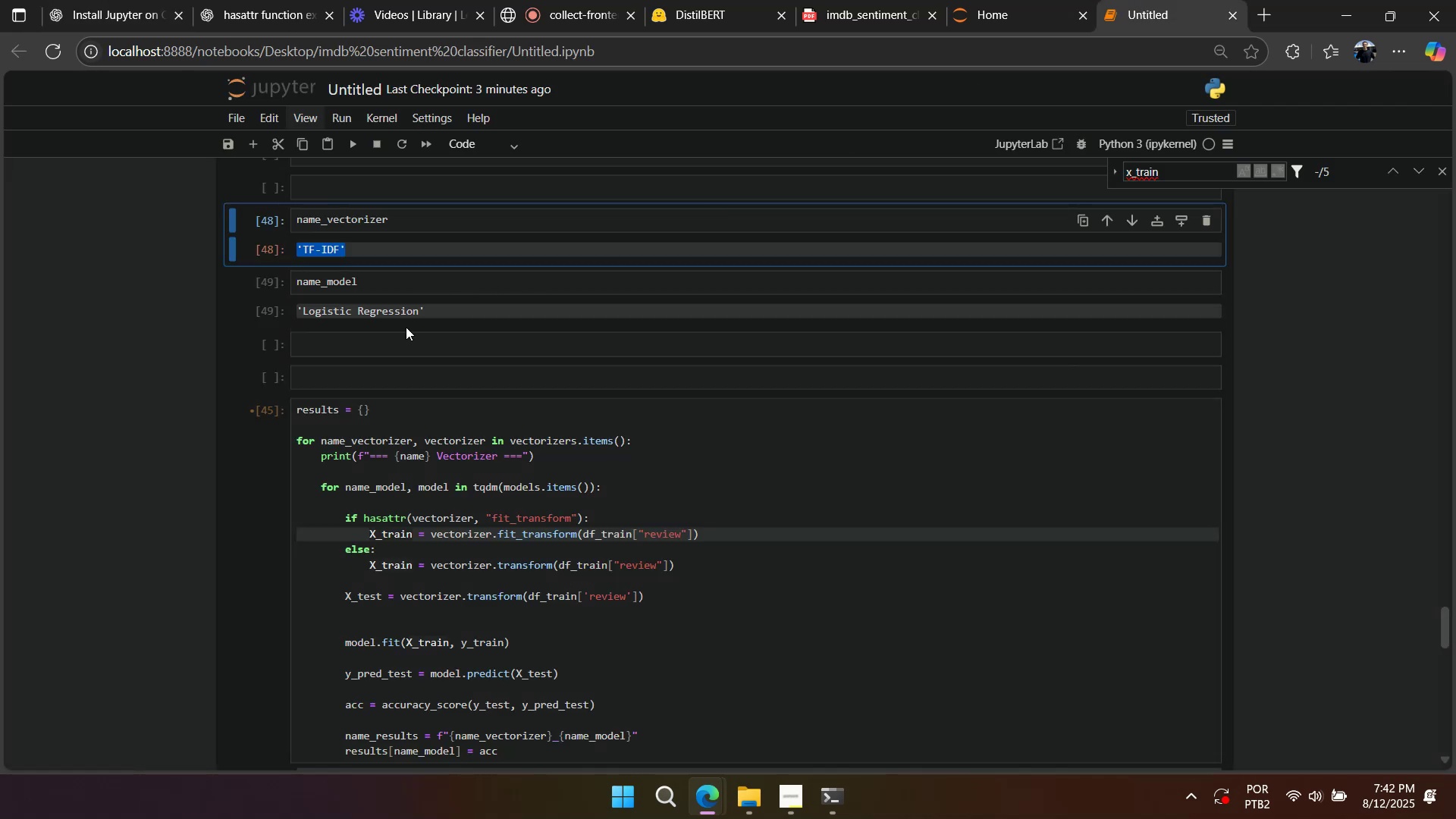 
left_click([411, 347])
 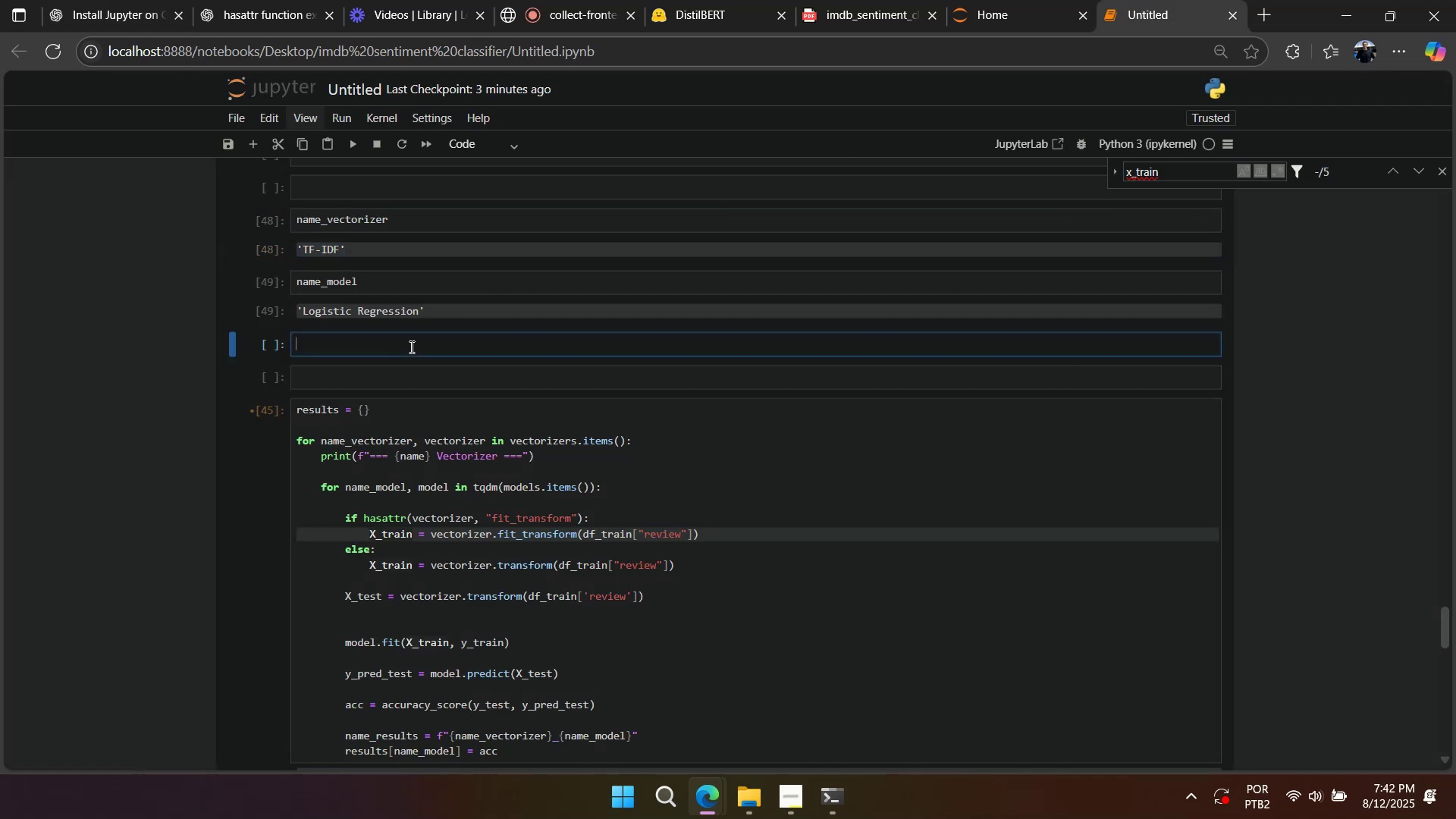 
key(Control+ControlLeft)
 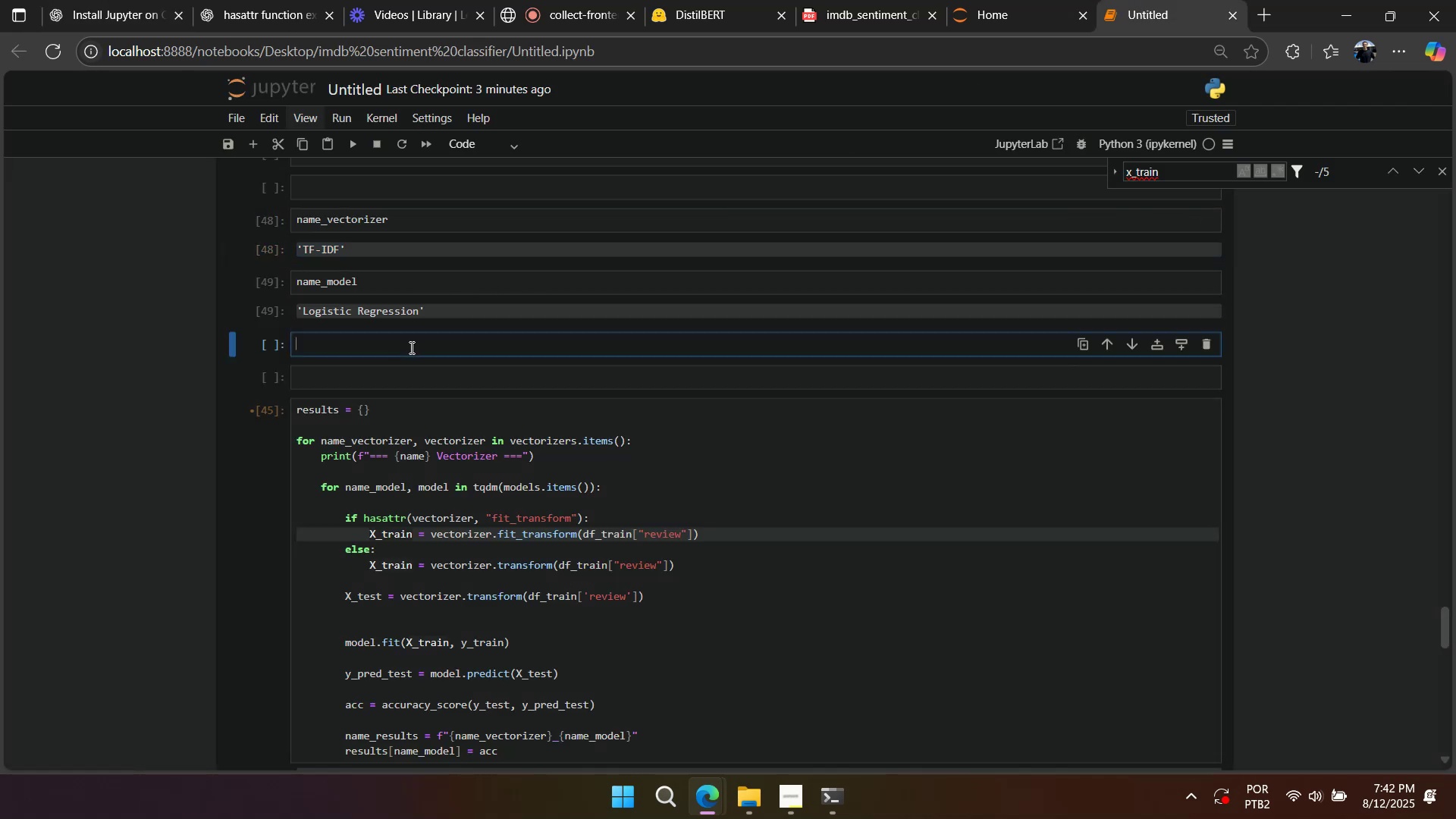 
key(Control+V)
 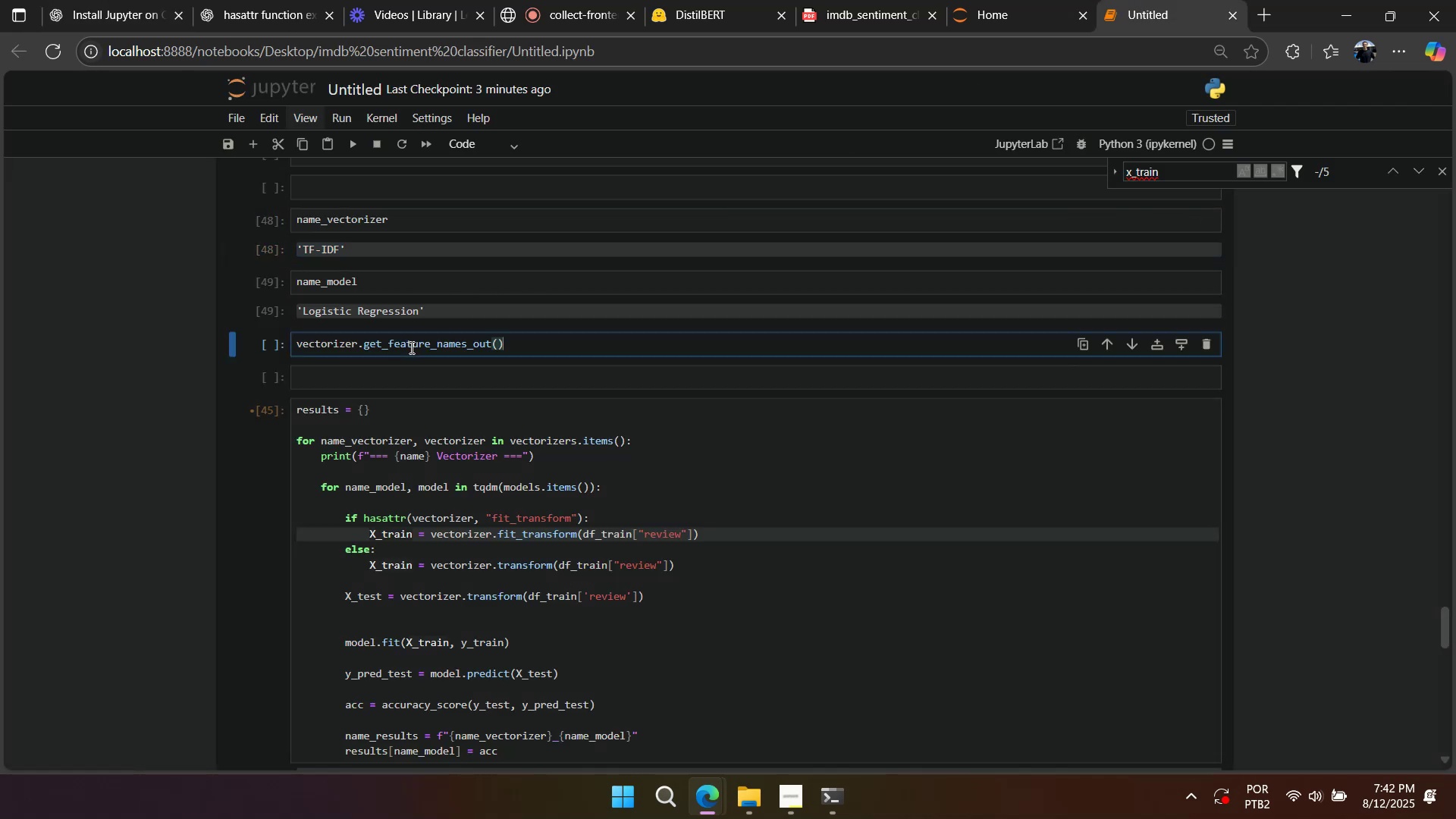 
key(Shift+Enter)
 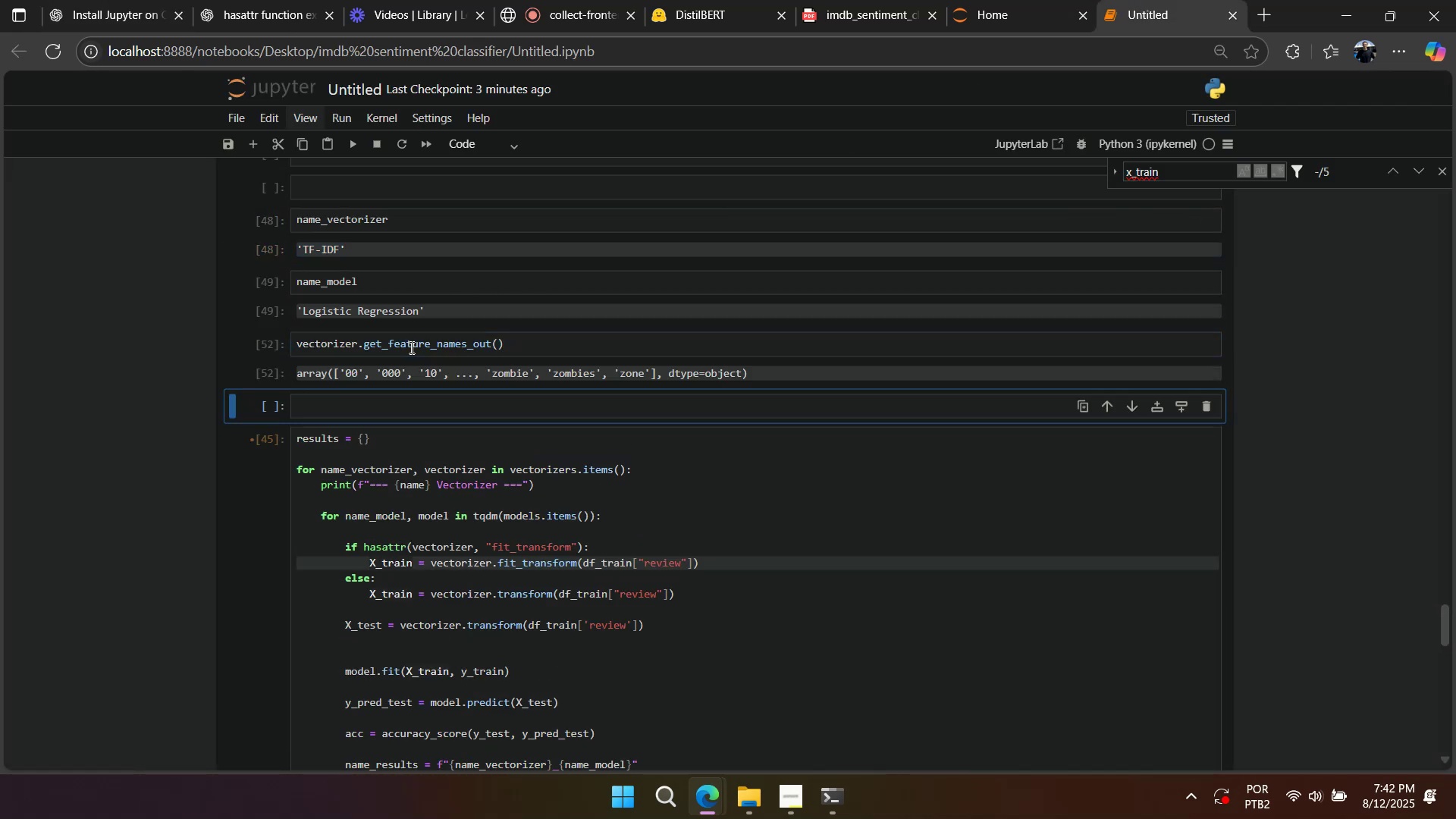 
right_click([723, 357])
 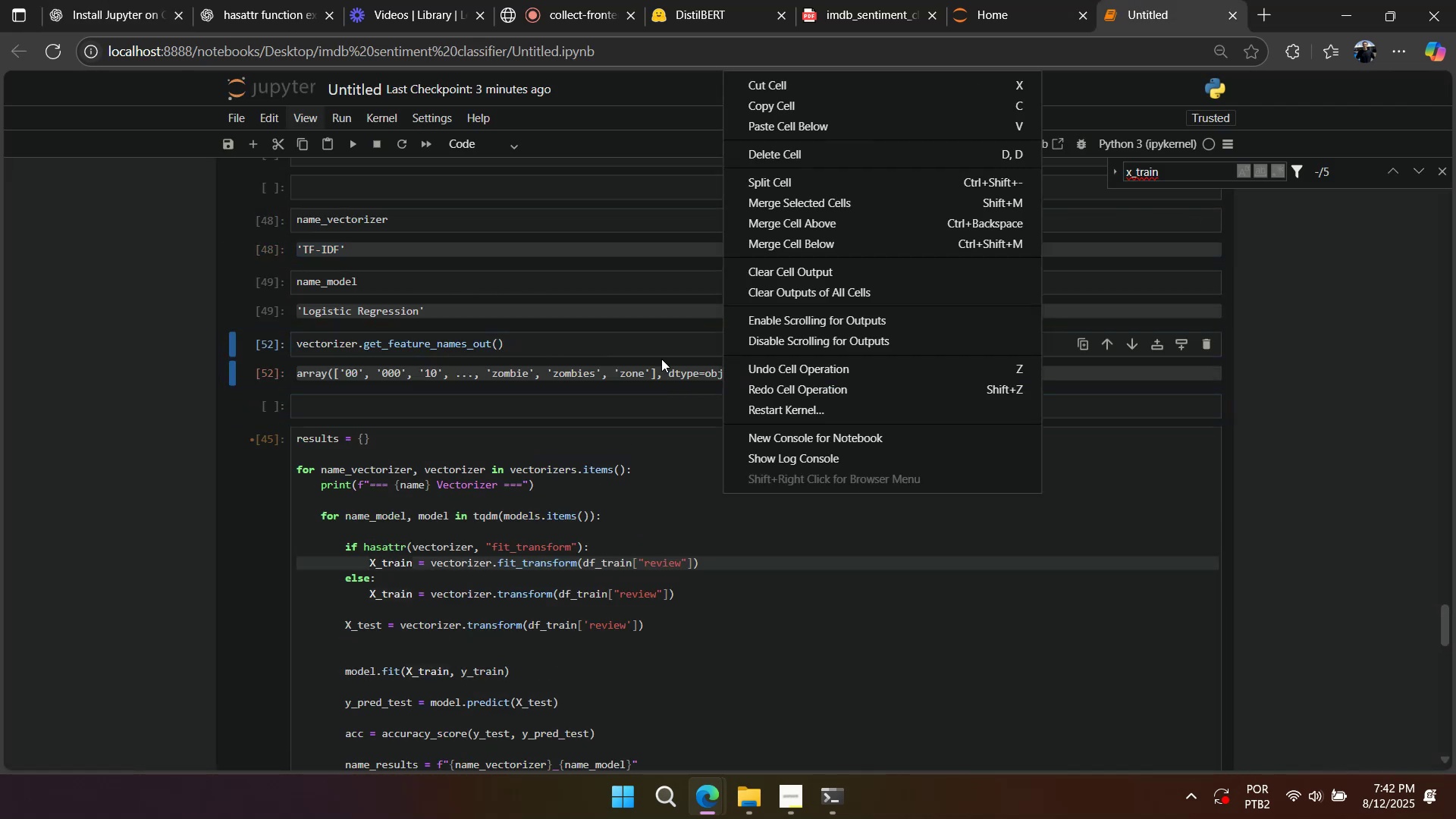 
left_click([661, 359])
 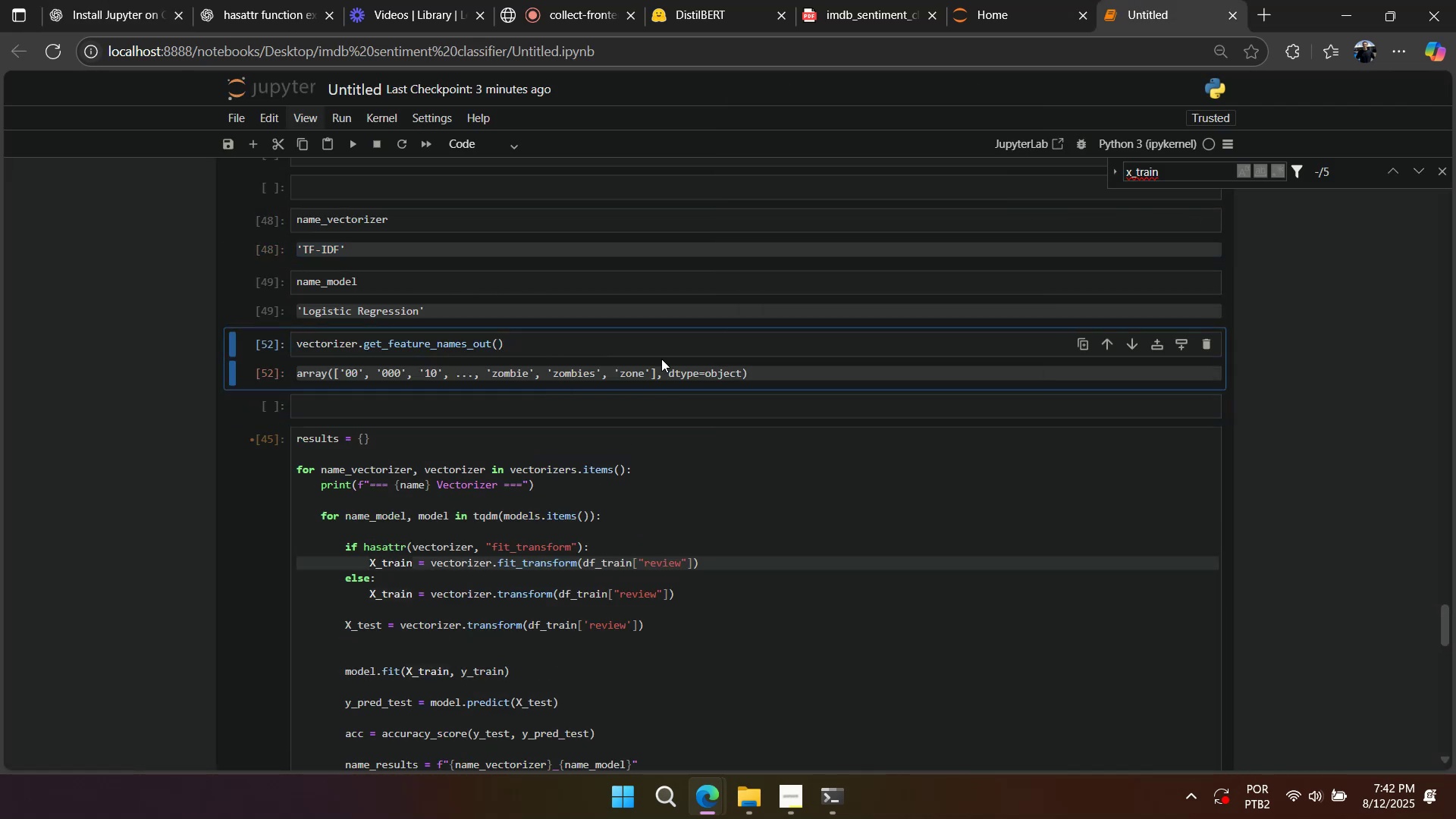 
right_click([661, 359])
 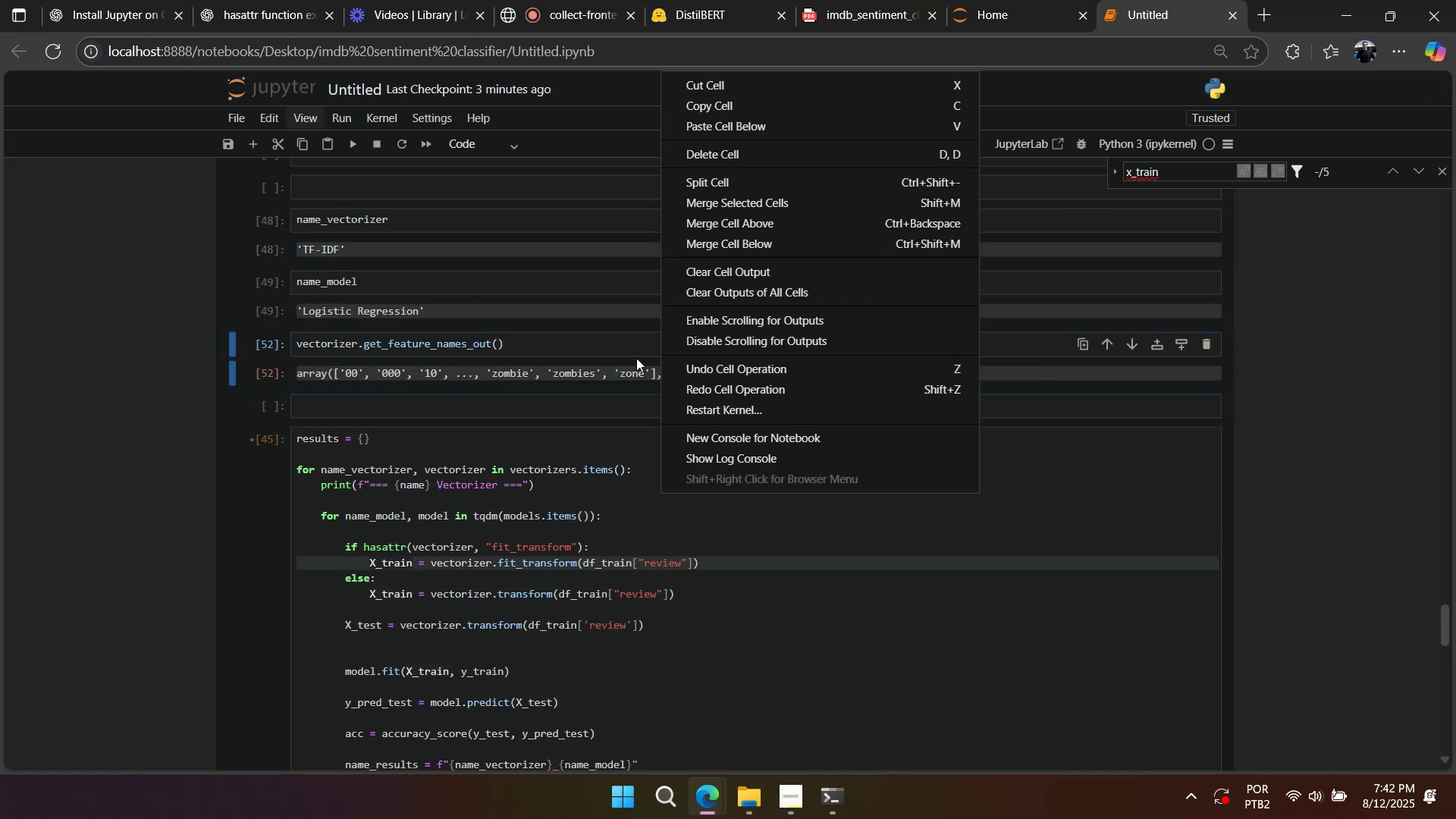 
left_click([636, 358])
 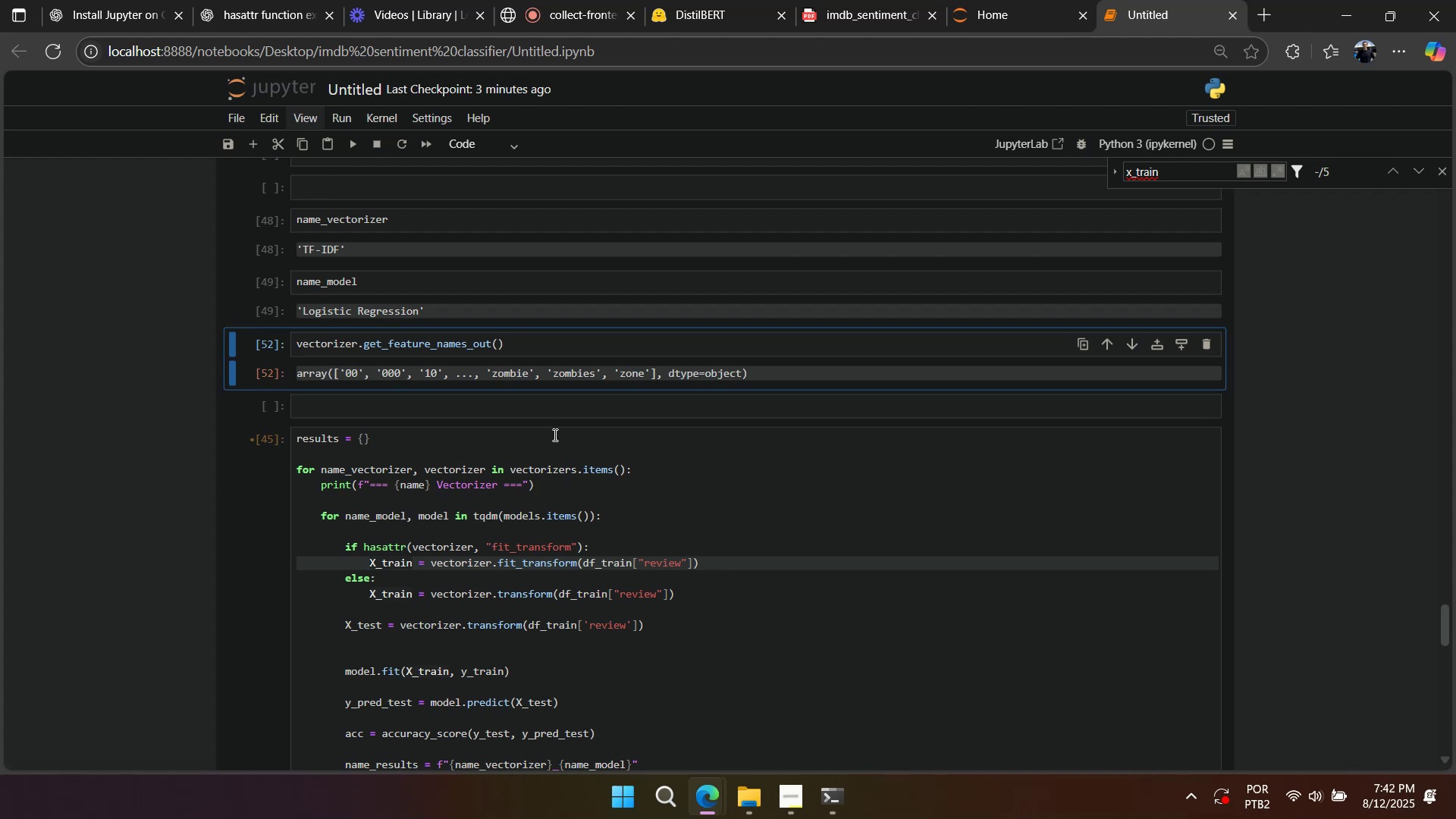 
wait(12.92)
 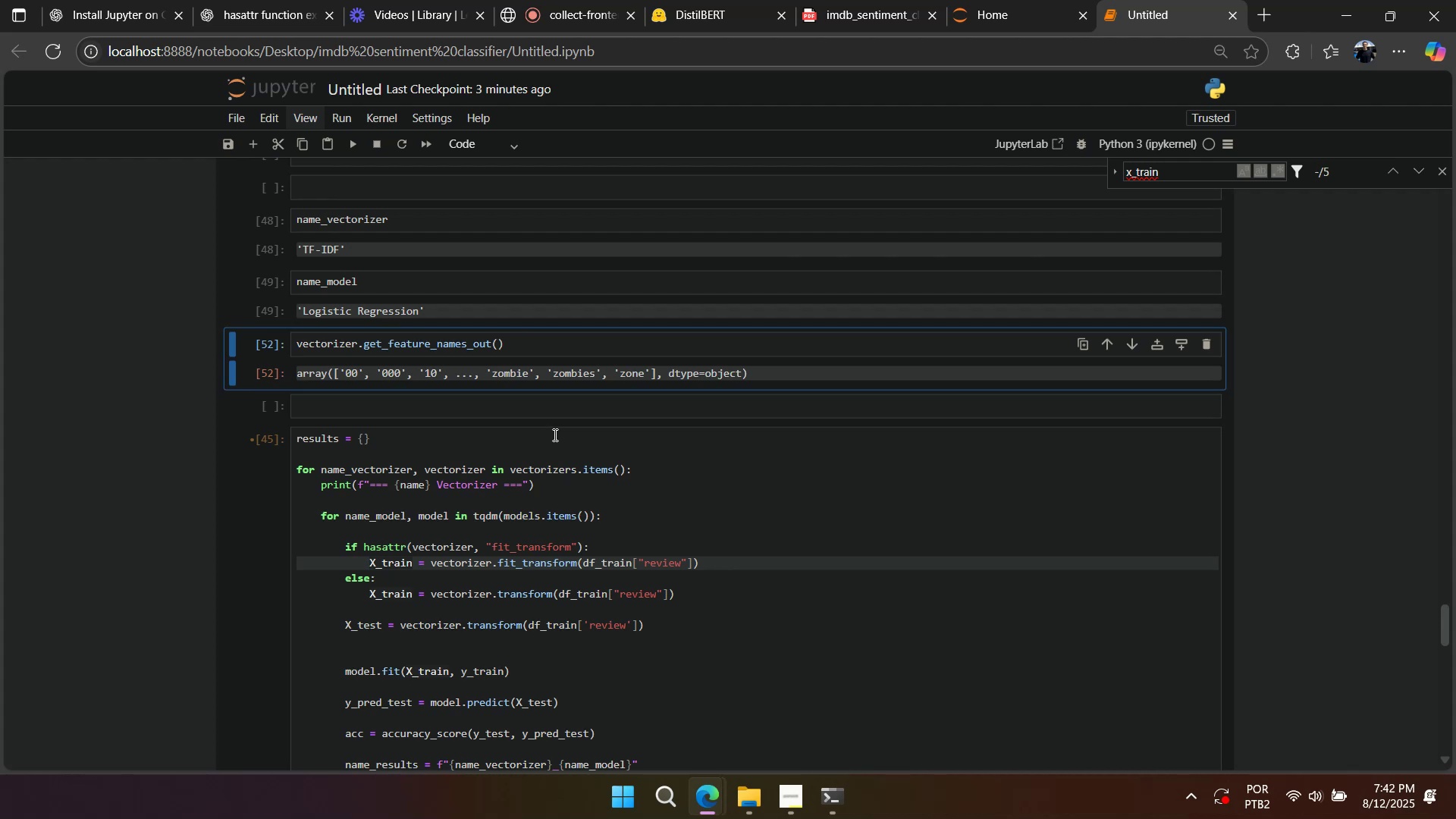 
scroll: coordinate [511, 498], scroll_direction: down, amount: 6.0
 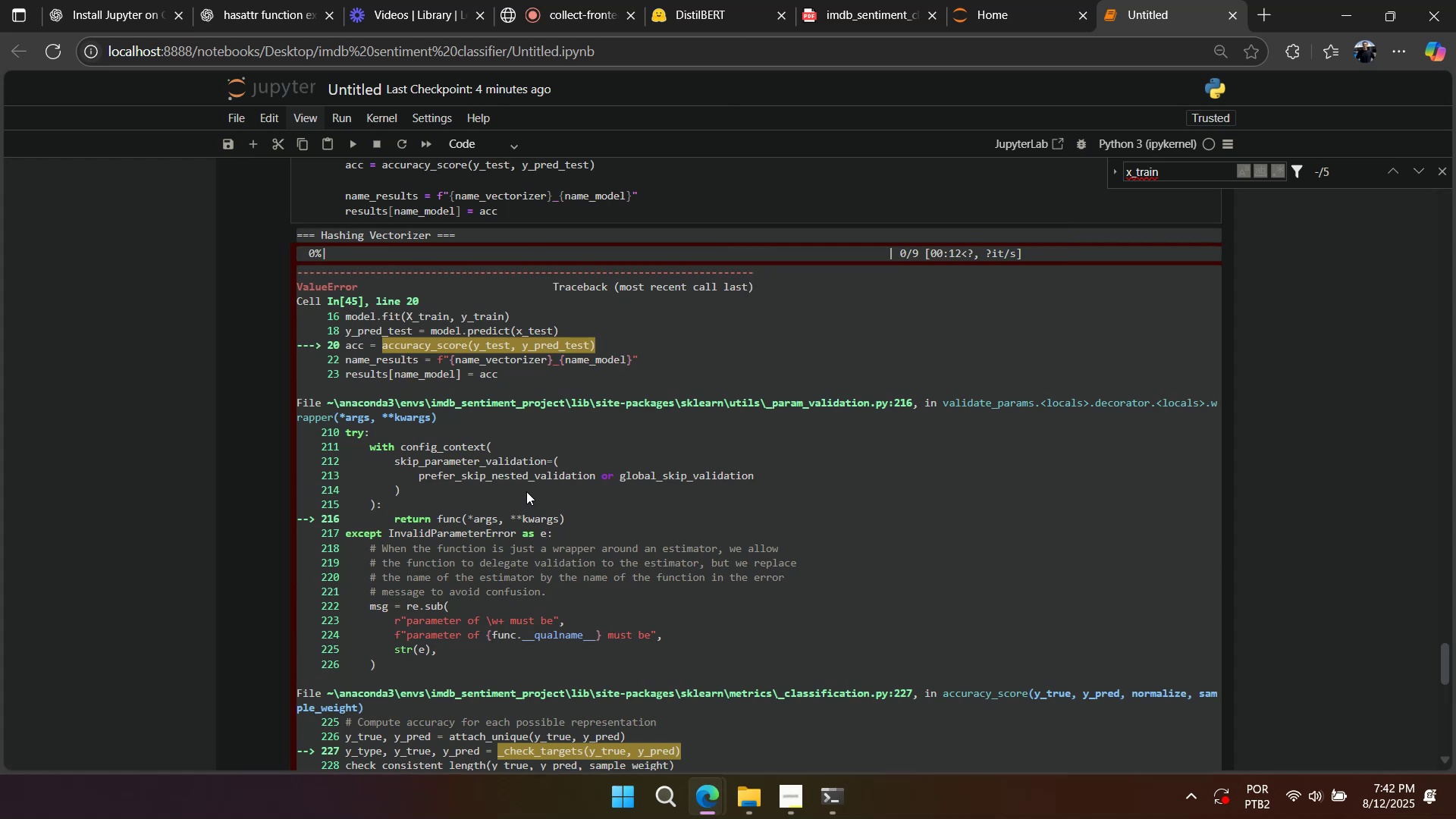 
scroll: coordinate [528, 480], scroll_direction: up, amount: 2.0
 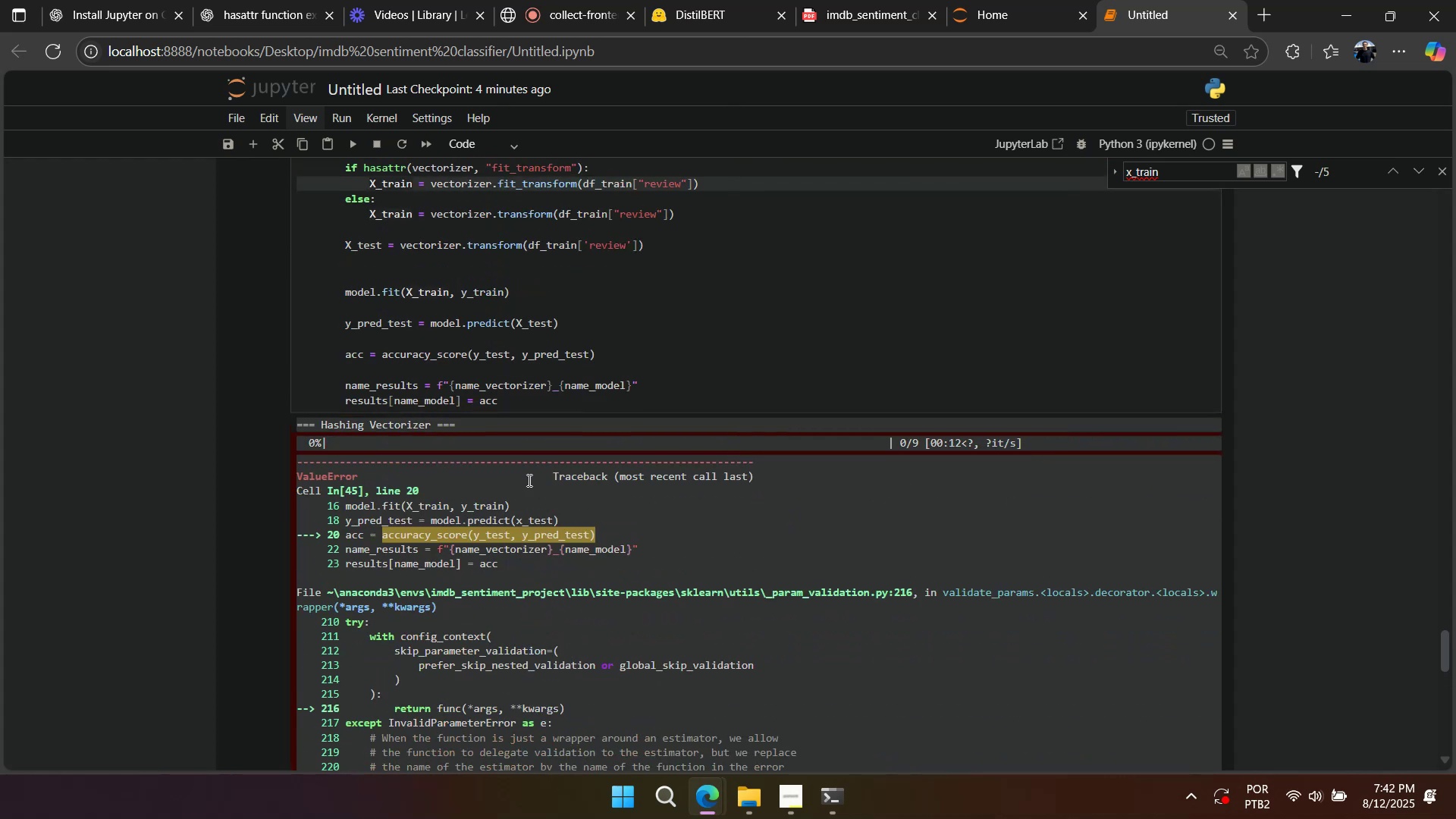 
scroll: coordinate [529, 479], scroll_direction: down, amount: 7.0
 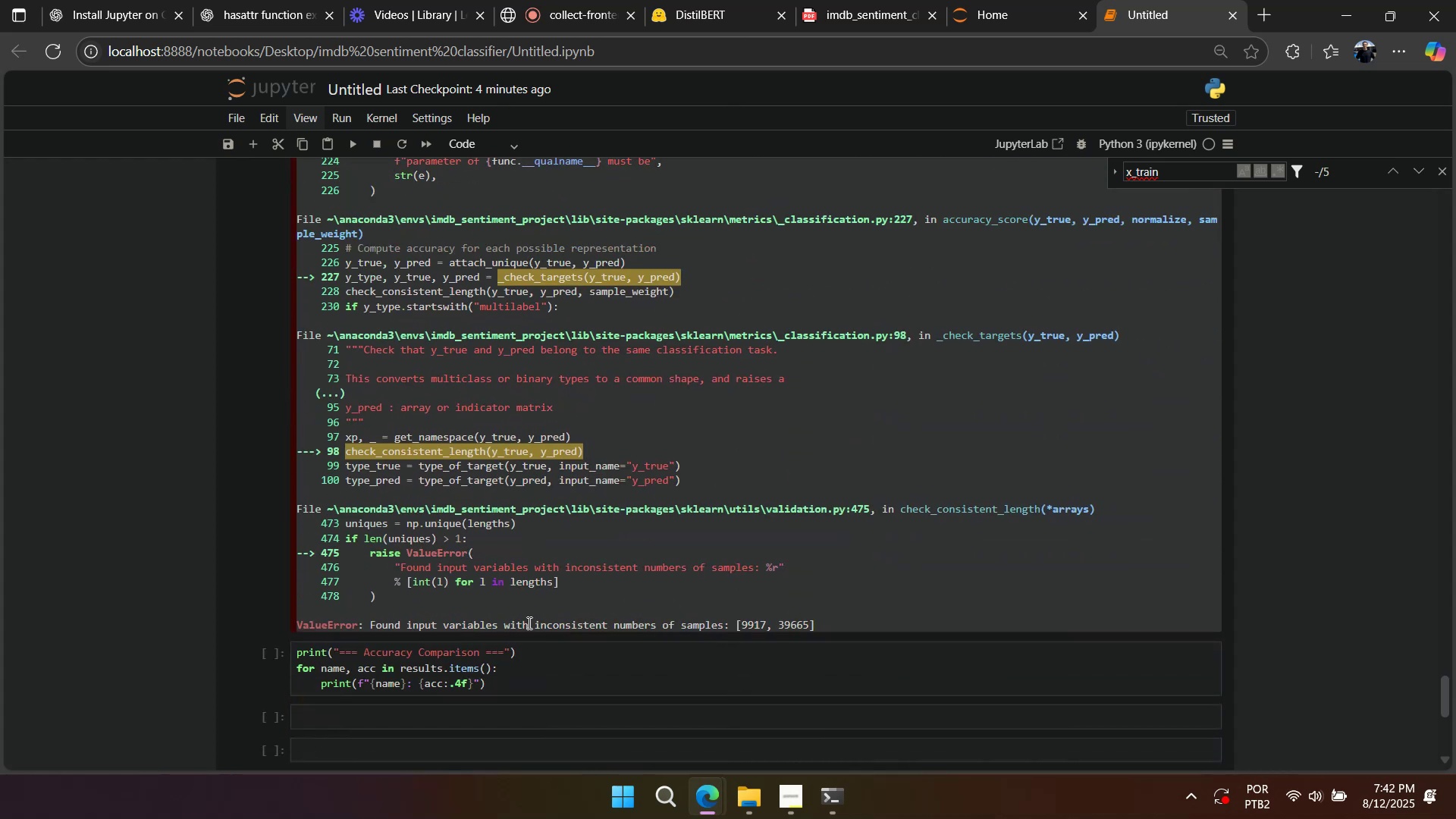 
double_click([525, 629])
 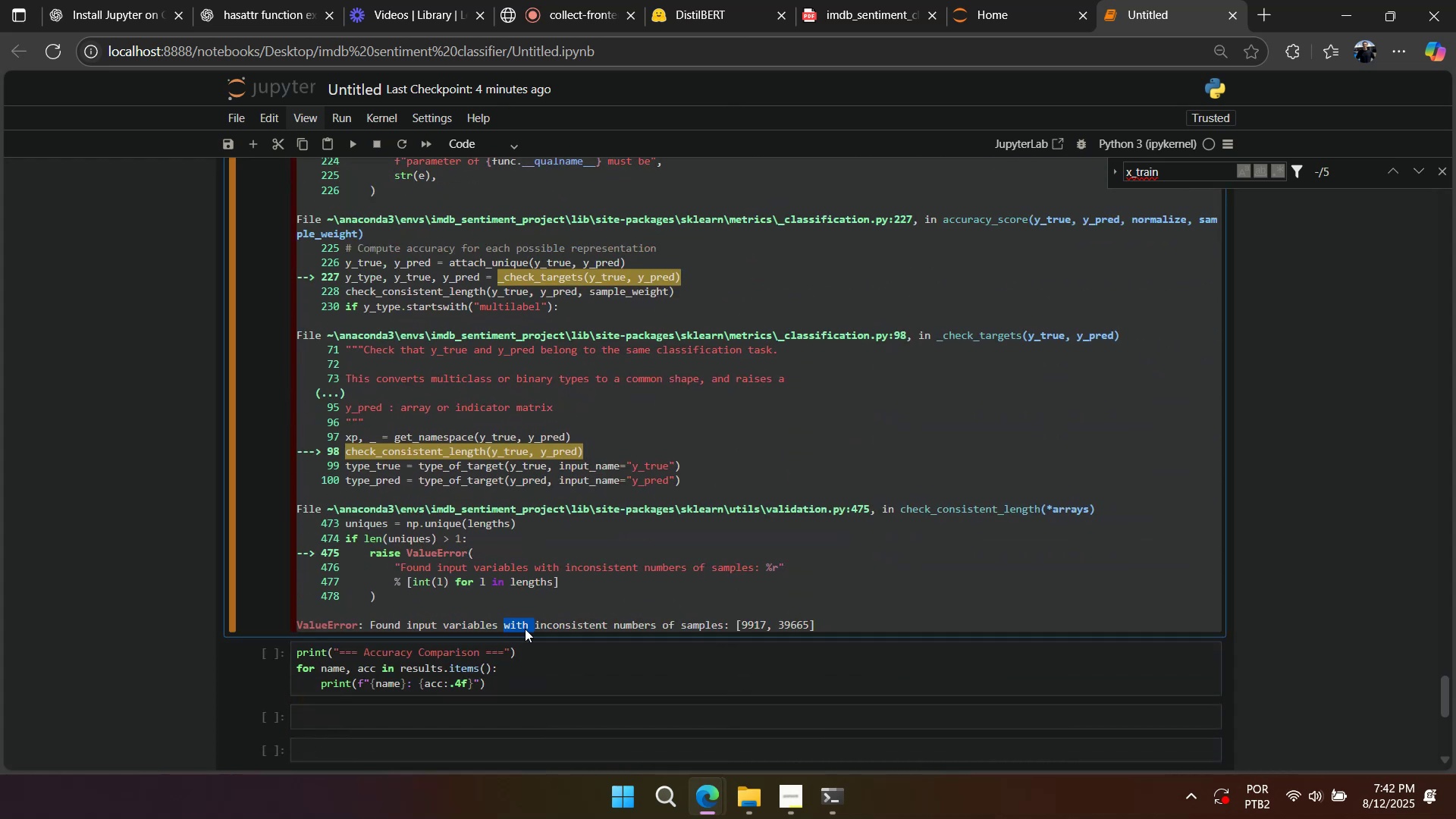 
triple_click([525, 629])
 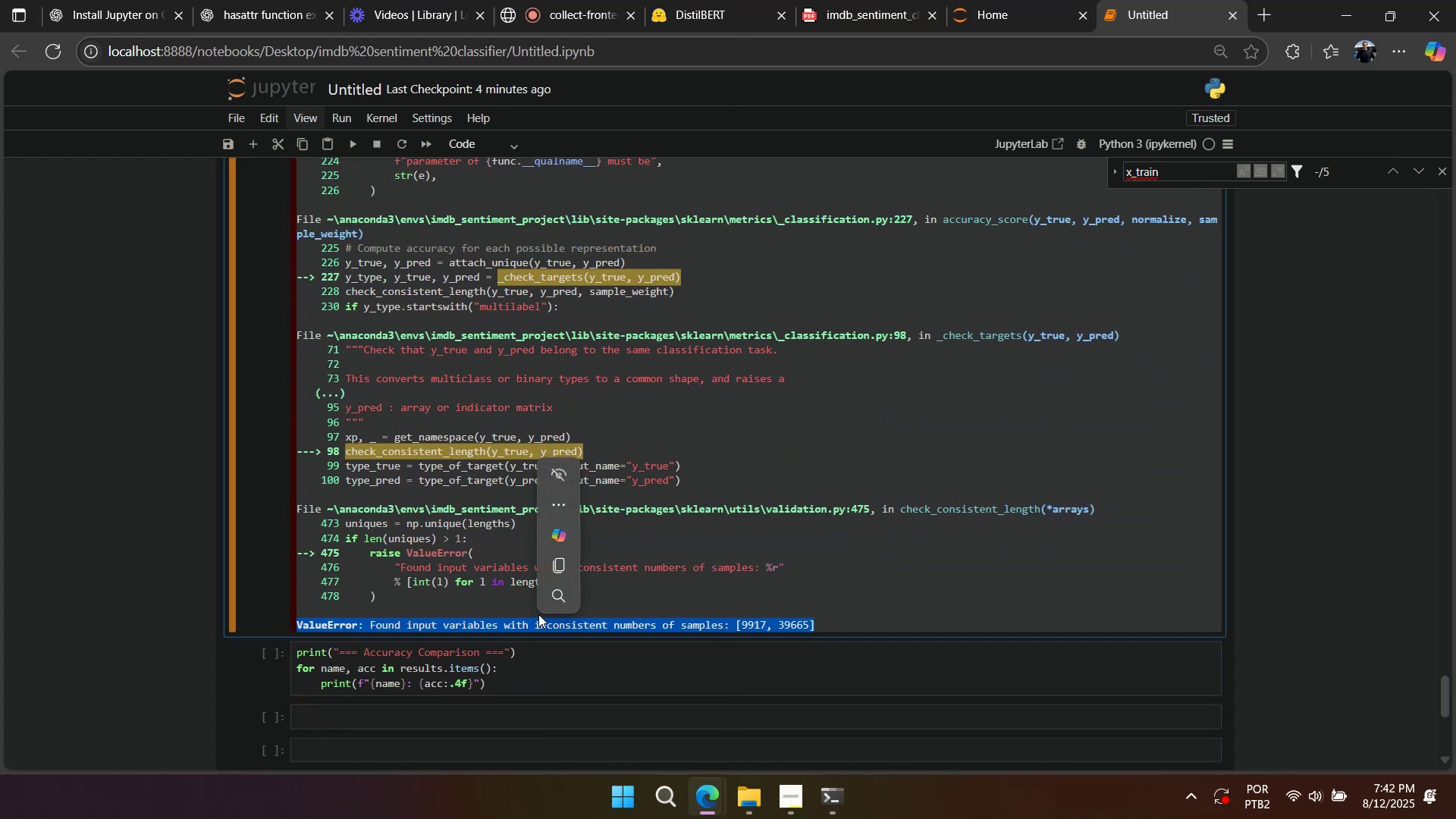 
key(Control+C)
 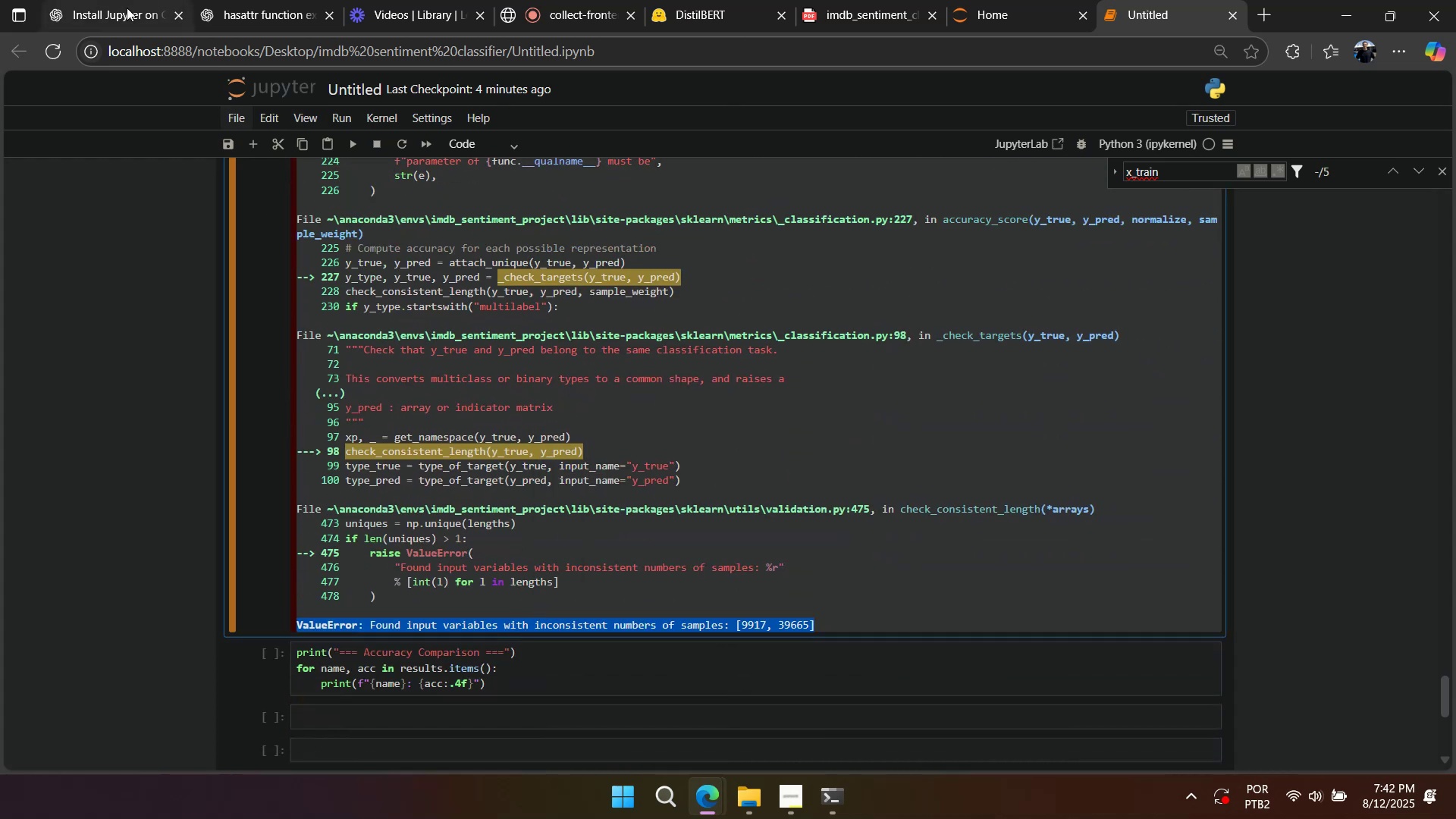 
scroll: coordinate [434, 435], scroll_direction: up, amount: 8.0
 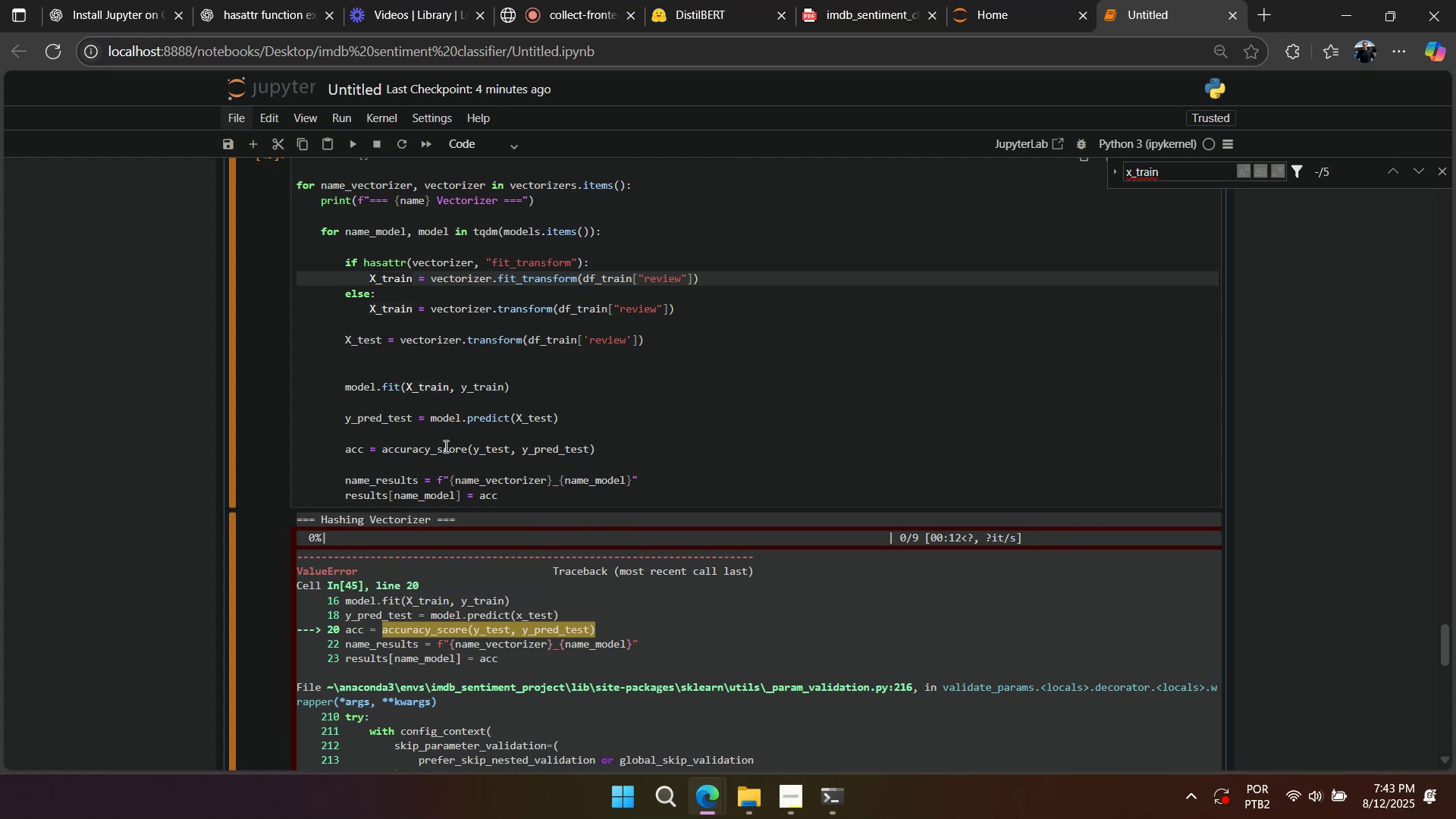 
wait(6.49)
 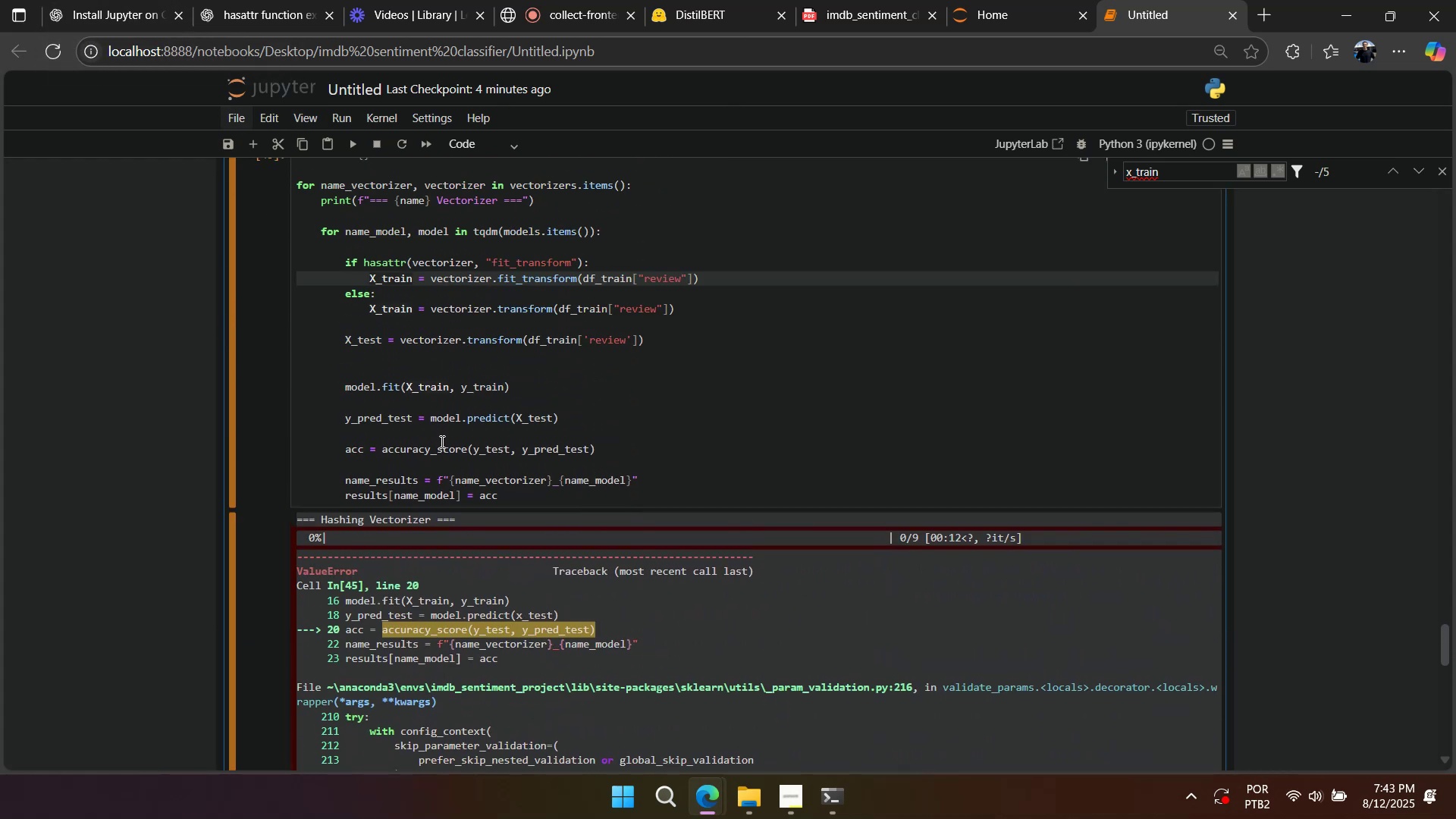 
left_click([143, 16])
 